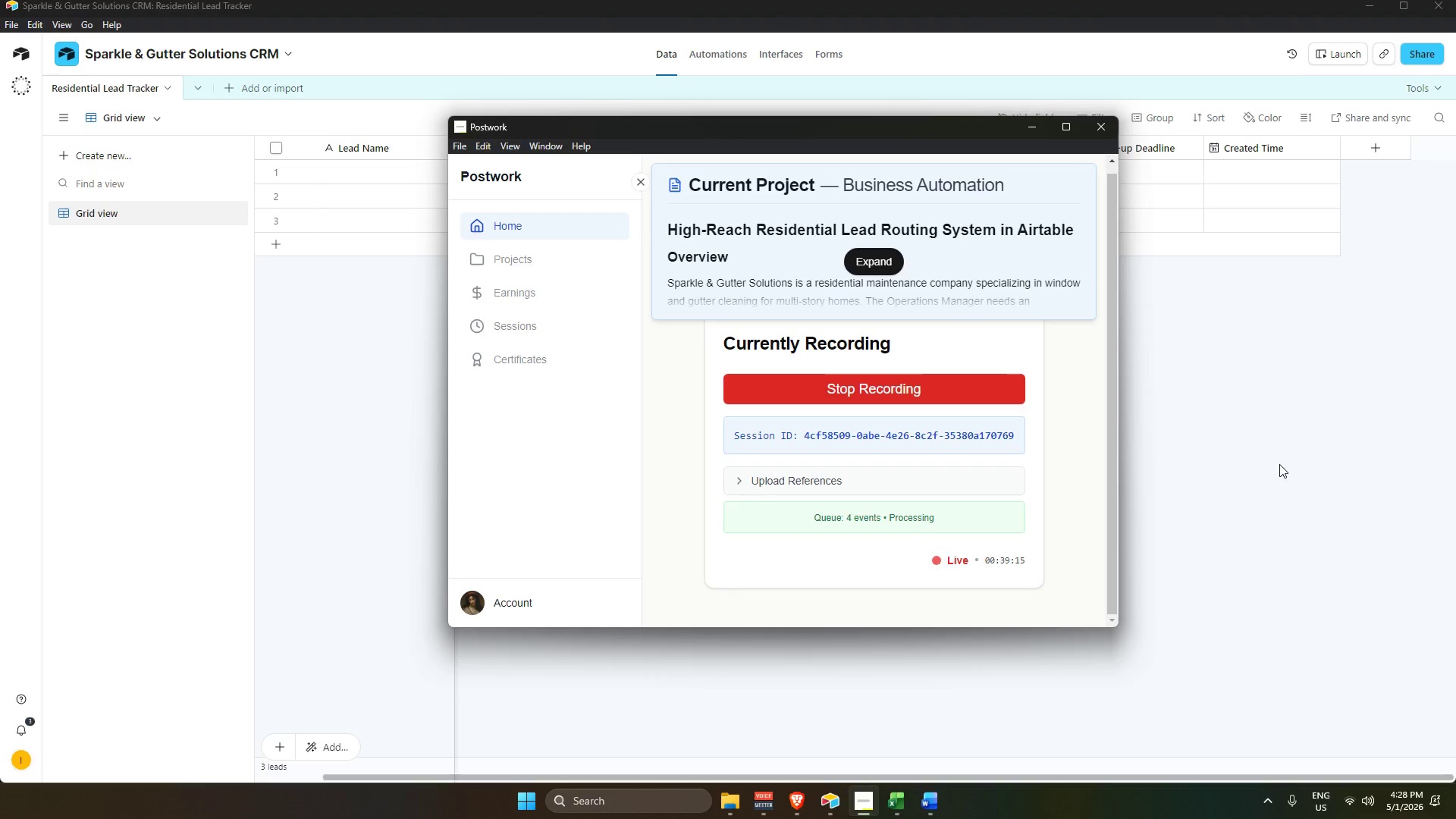 
left_click([1276, 464])
 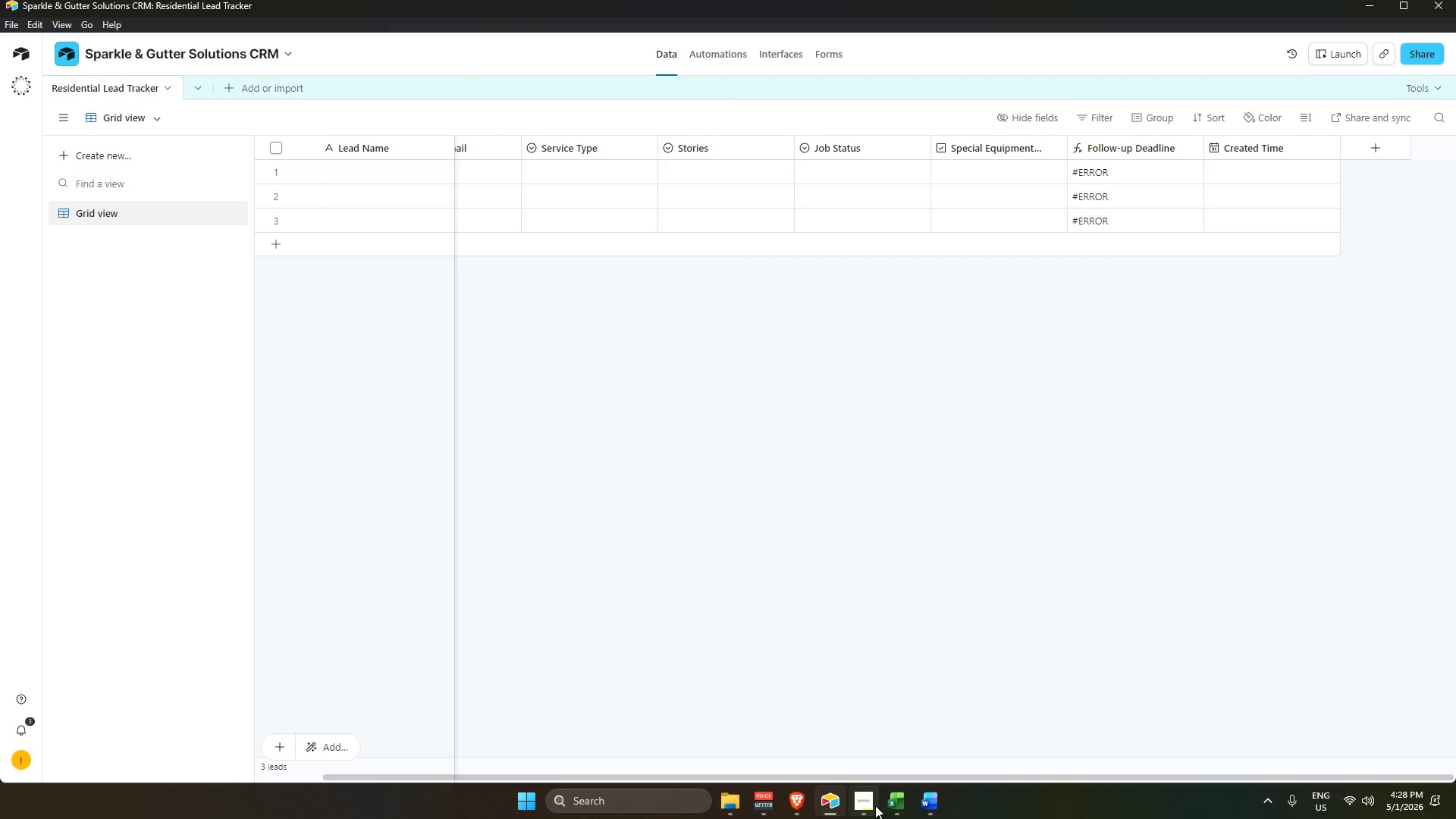 
left_click([893, 799])
 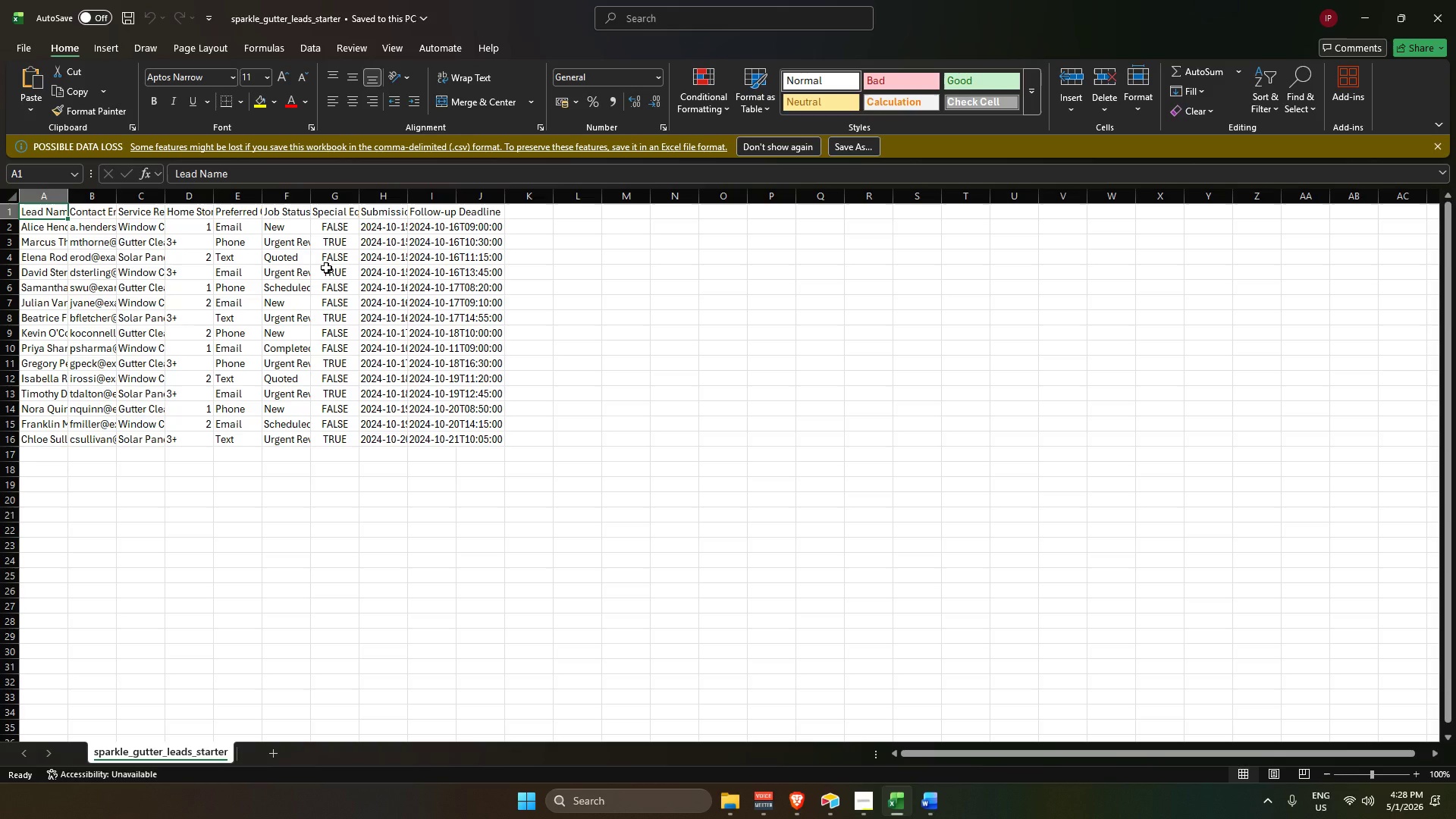 
scroll: coordinate [328, 268], scroll_direction: up, amount: 1.0
 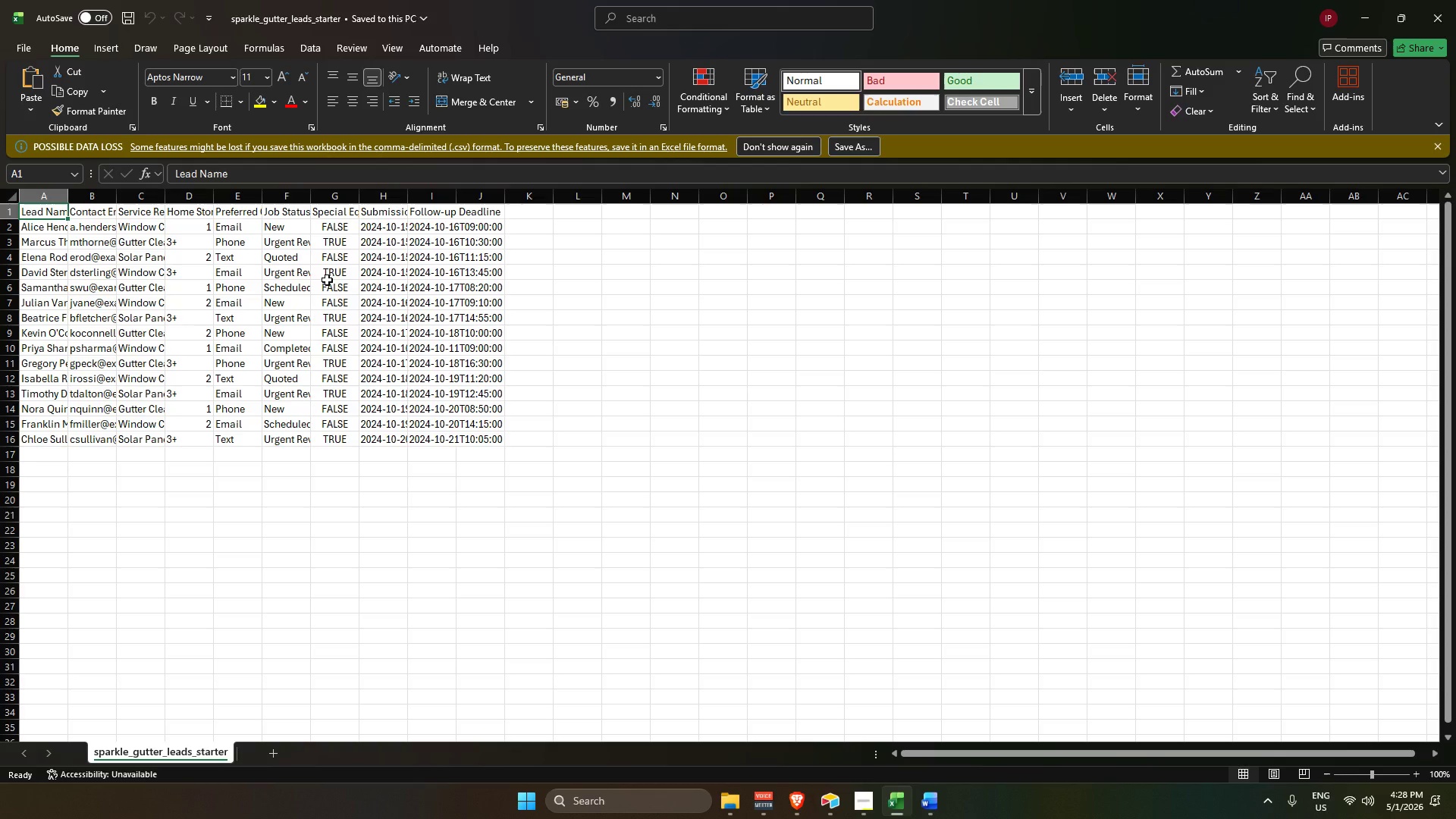 
hold_key(key=ControlLeft, duration=0.7)
scroll: coordinate [324, 276], scroll_direction: up, amount: 7.0
 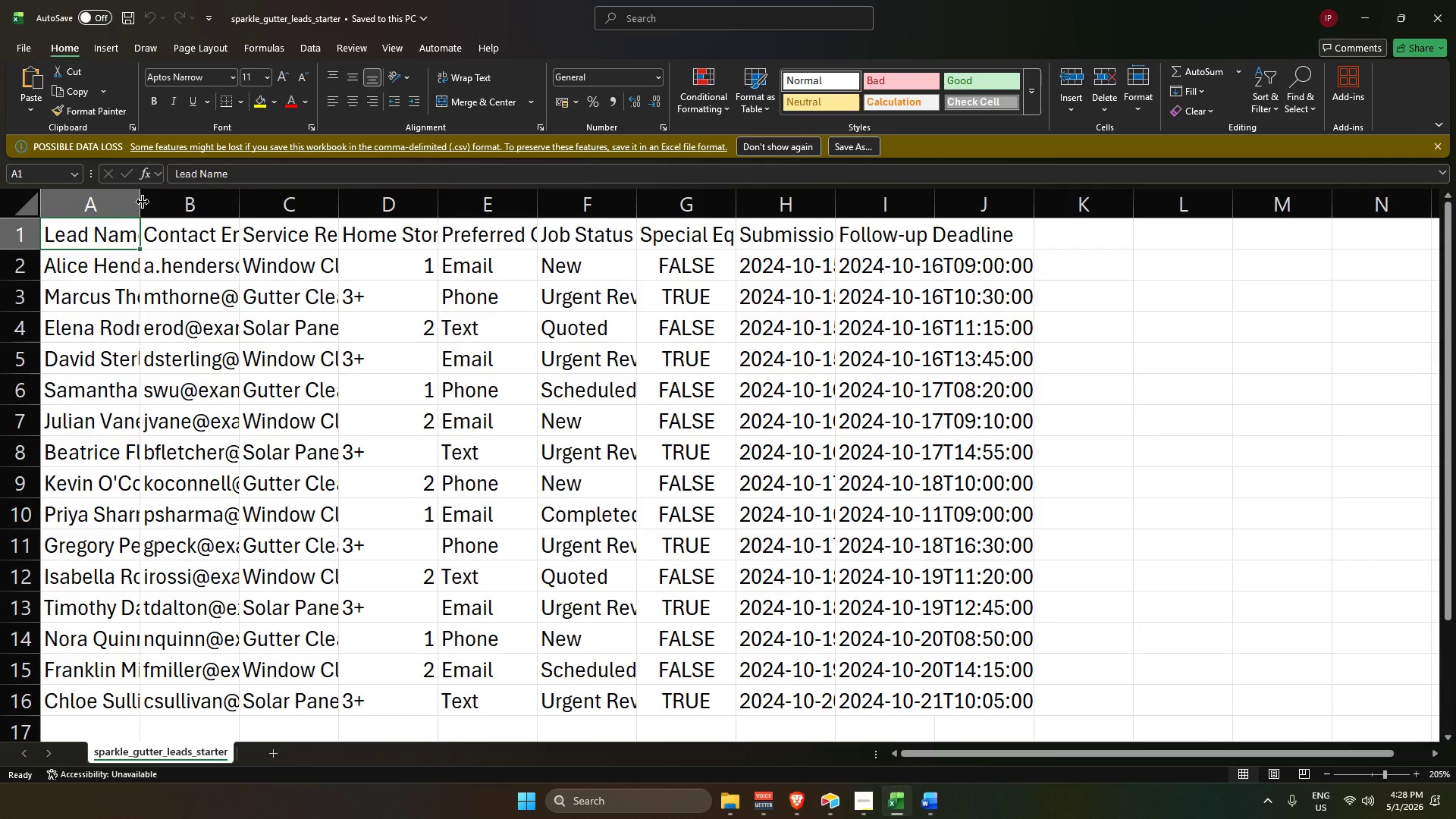 
double_click([143, 201])
 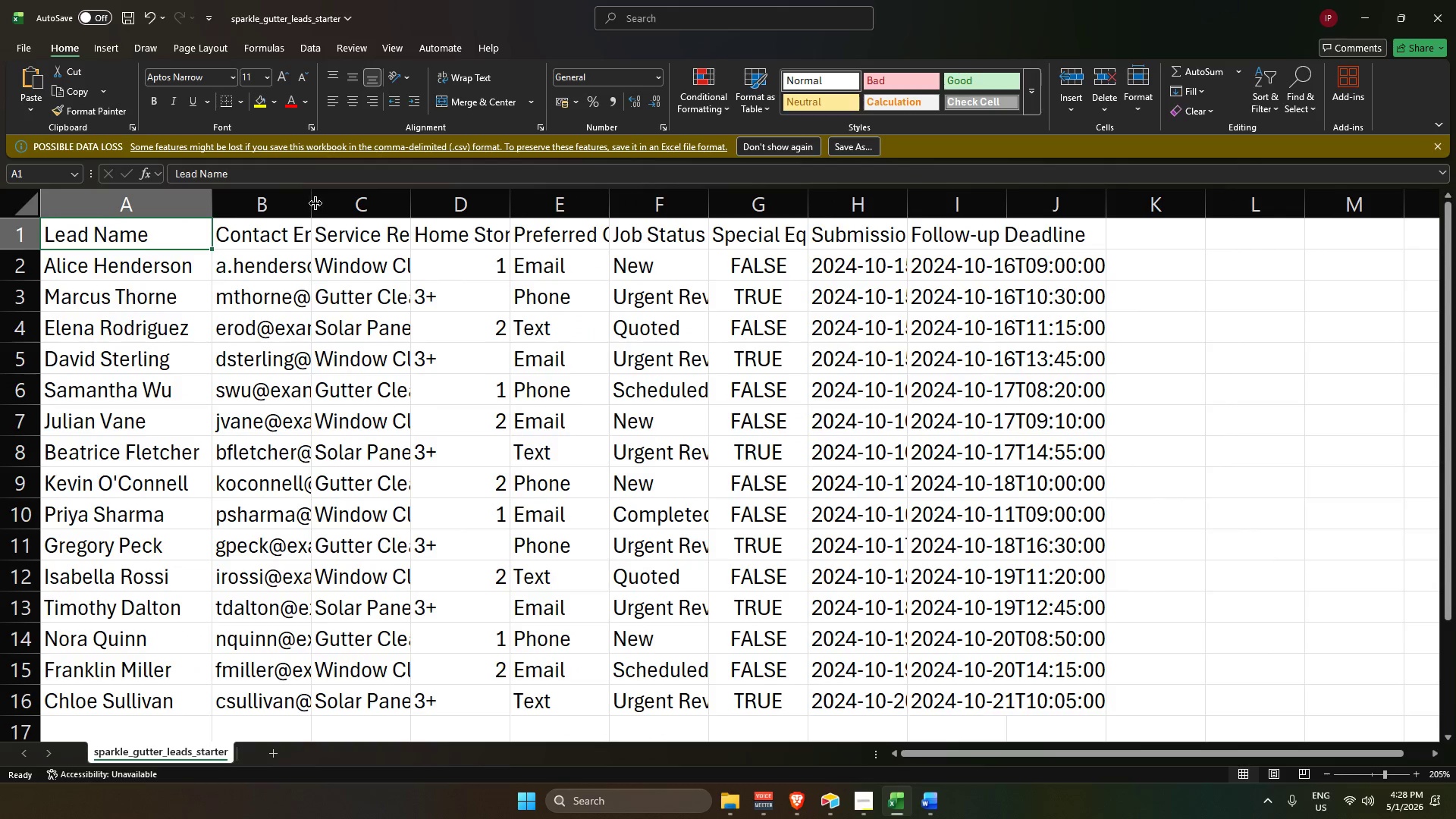 
double_click([314, 202])
 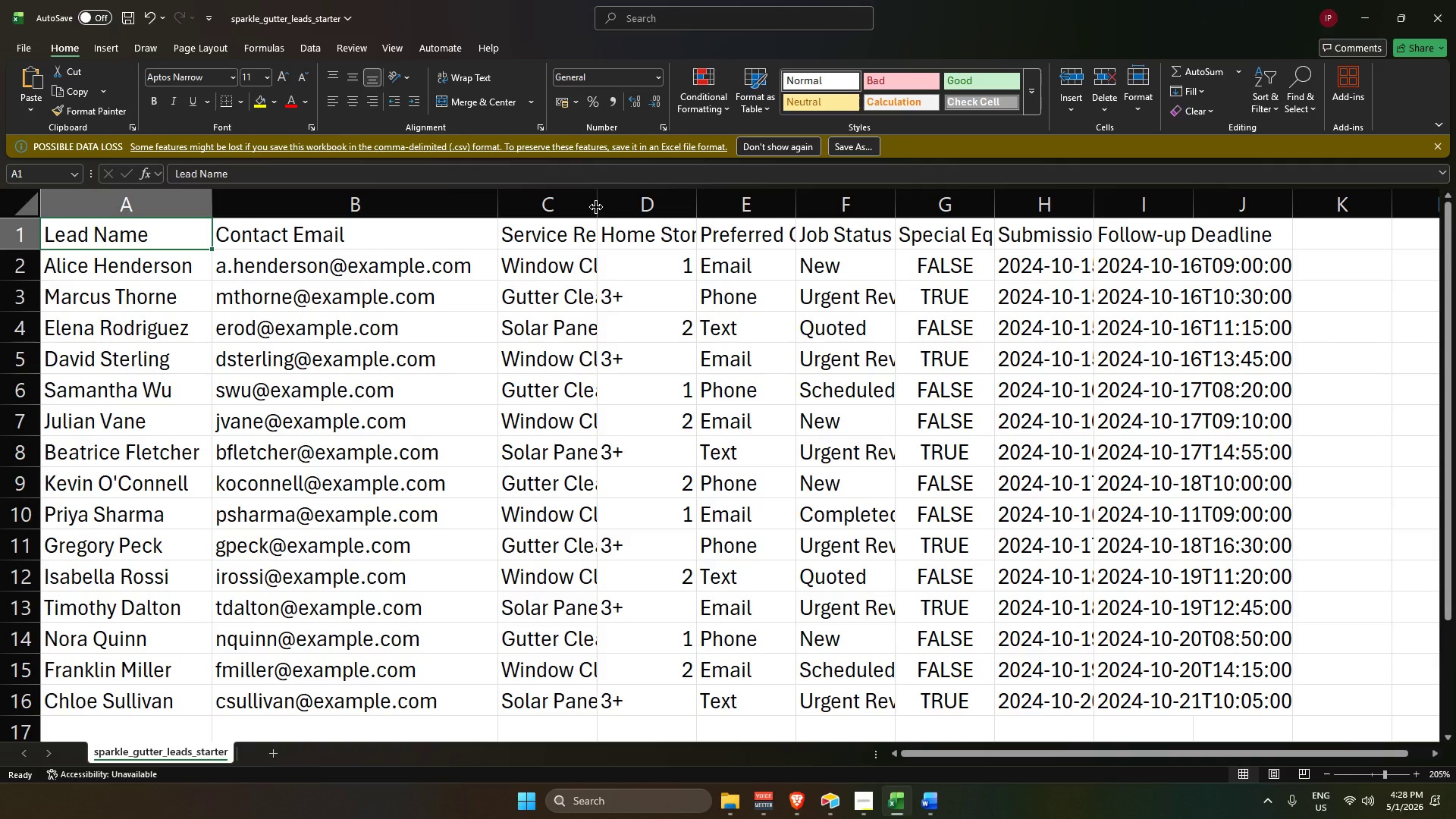 
double_click([596, 205])
 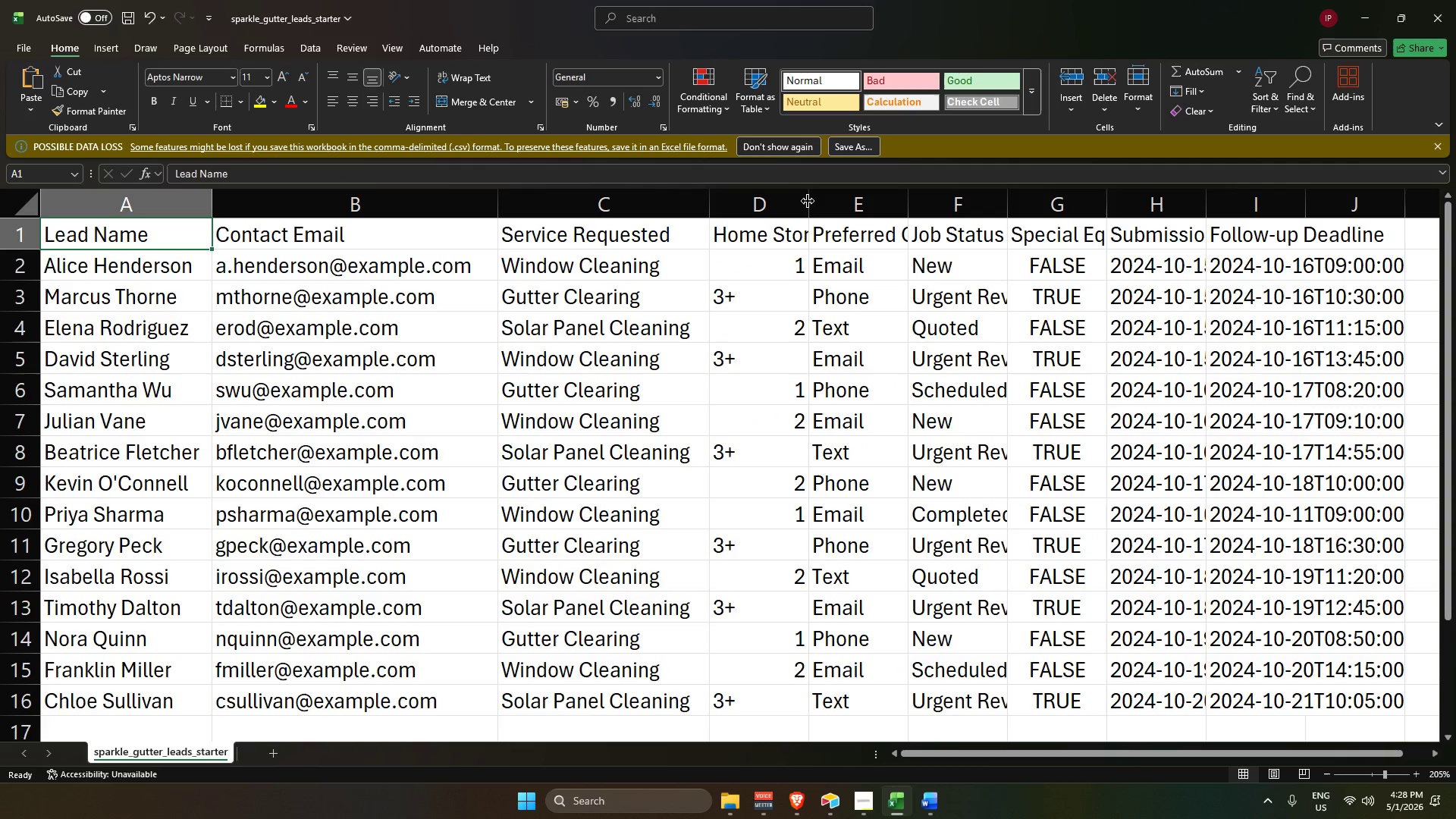 
double_click([808, 201])
 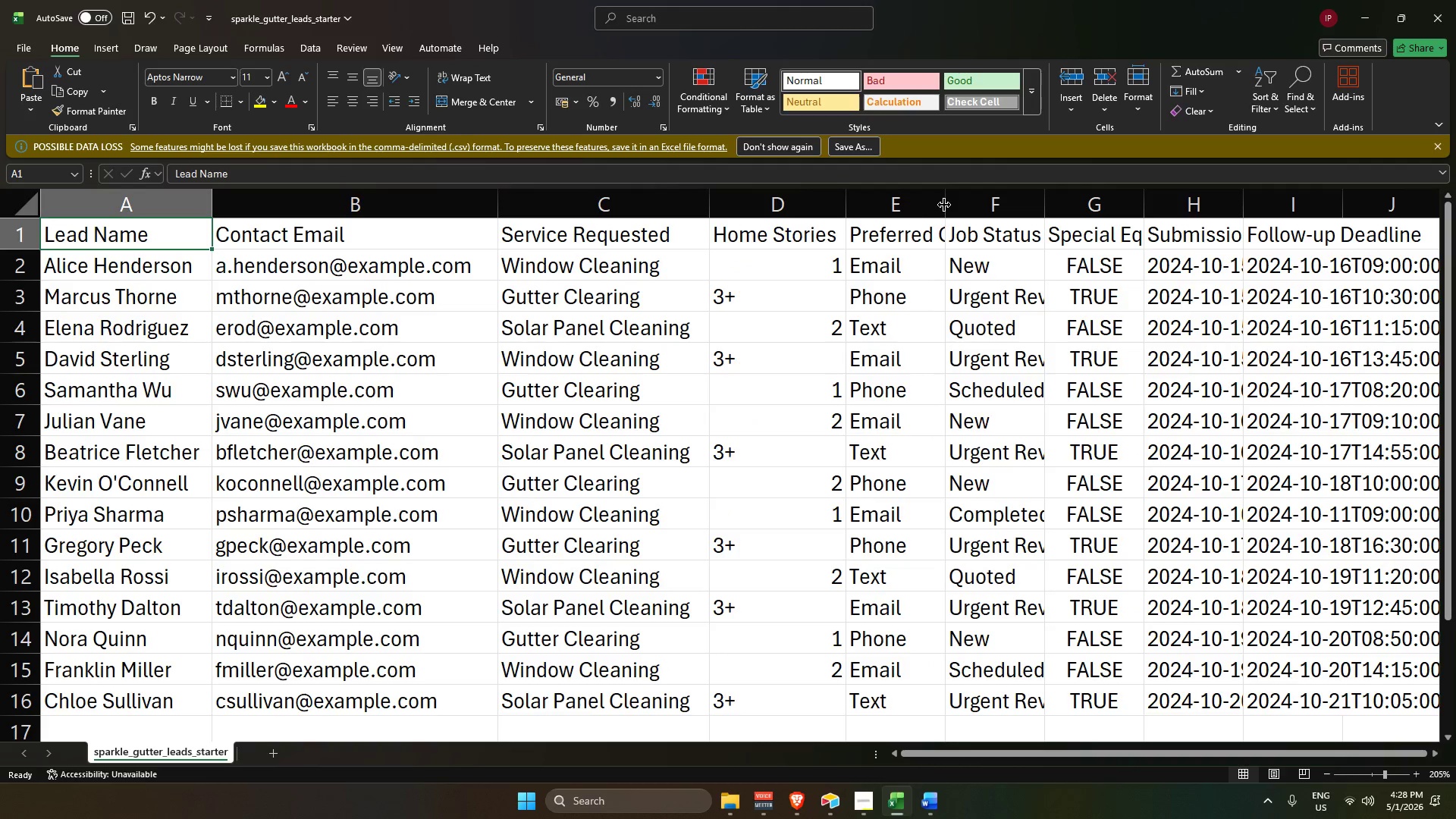 
double_click([946, 204])
 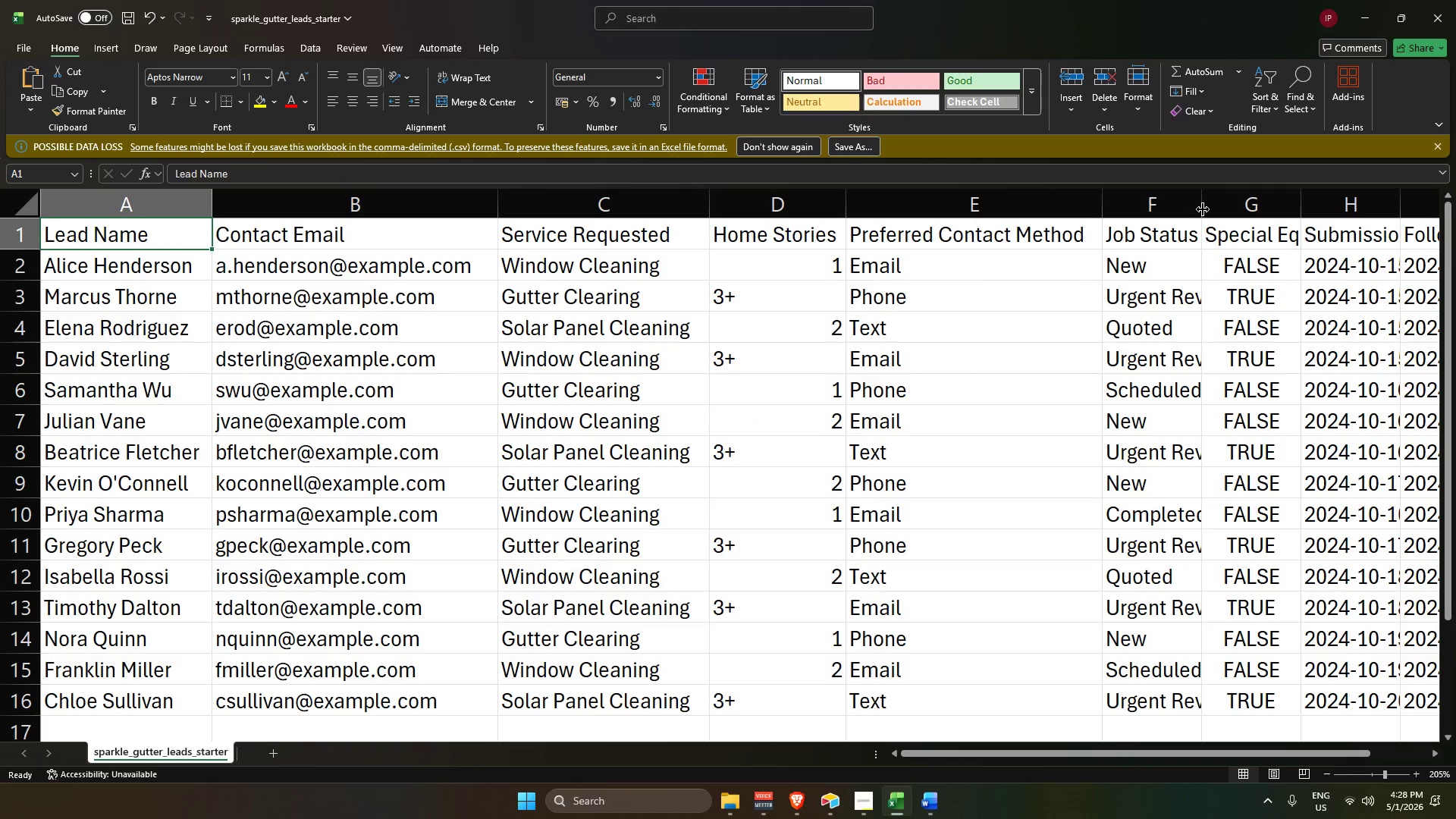 
double_click([1203, 209])
 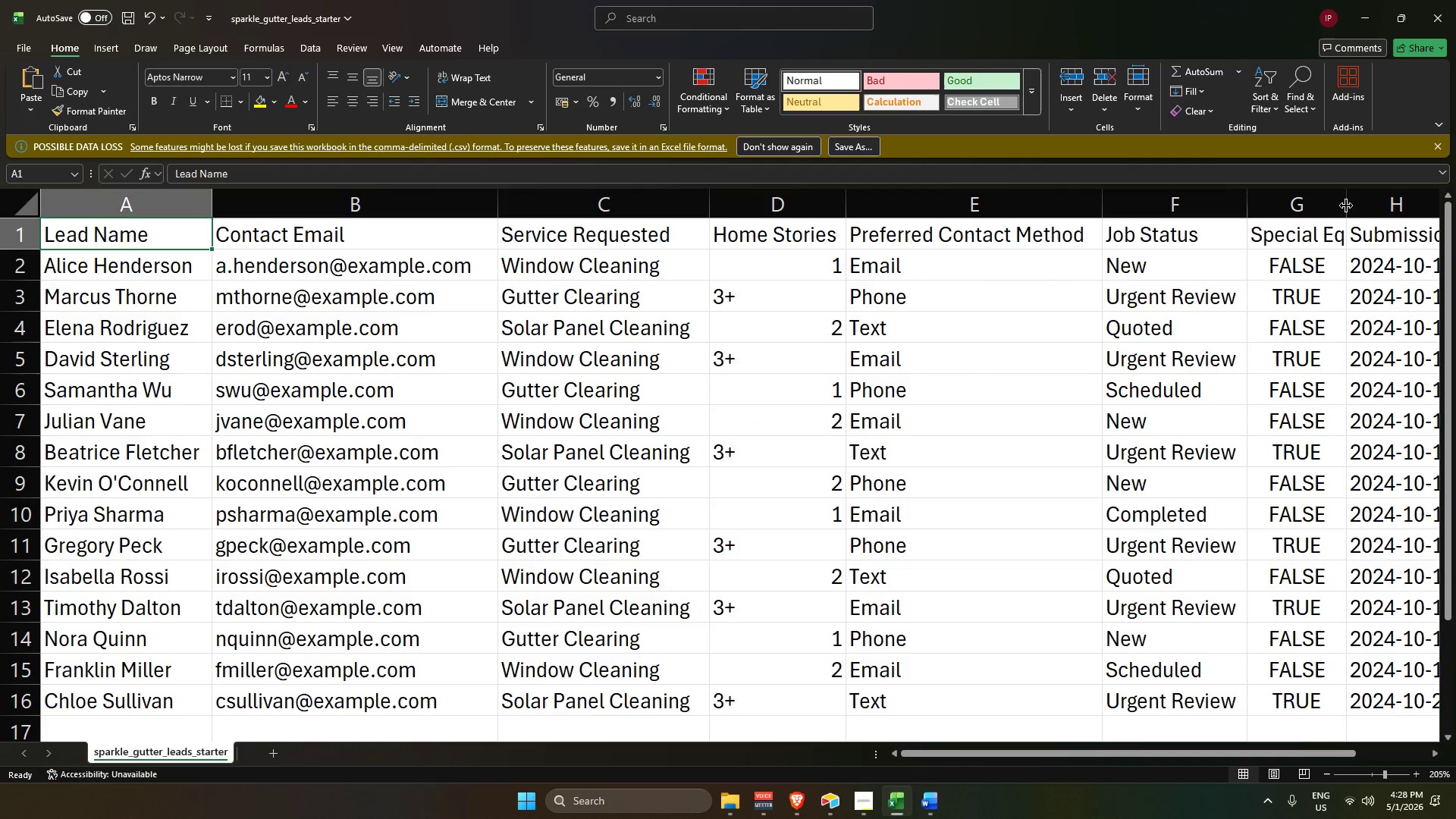 
double_click([1346, 206])
 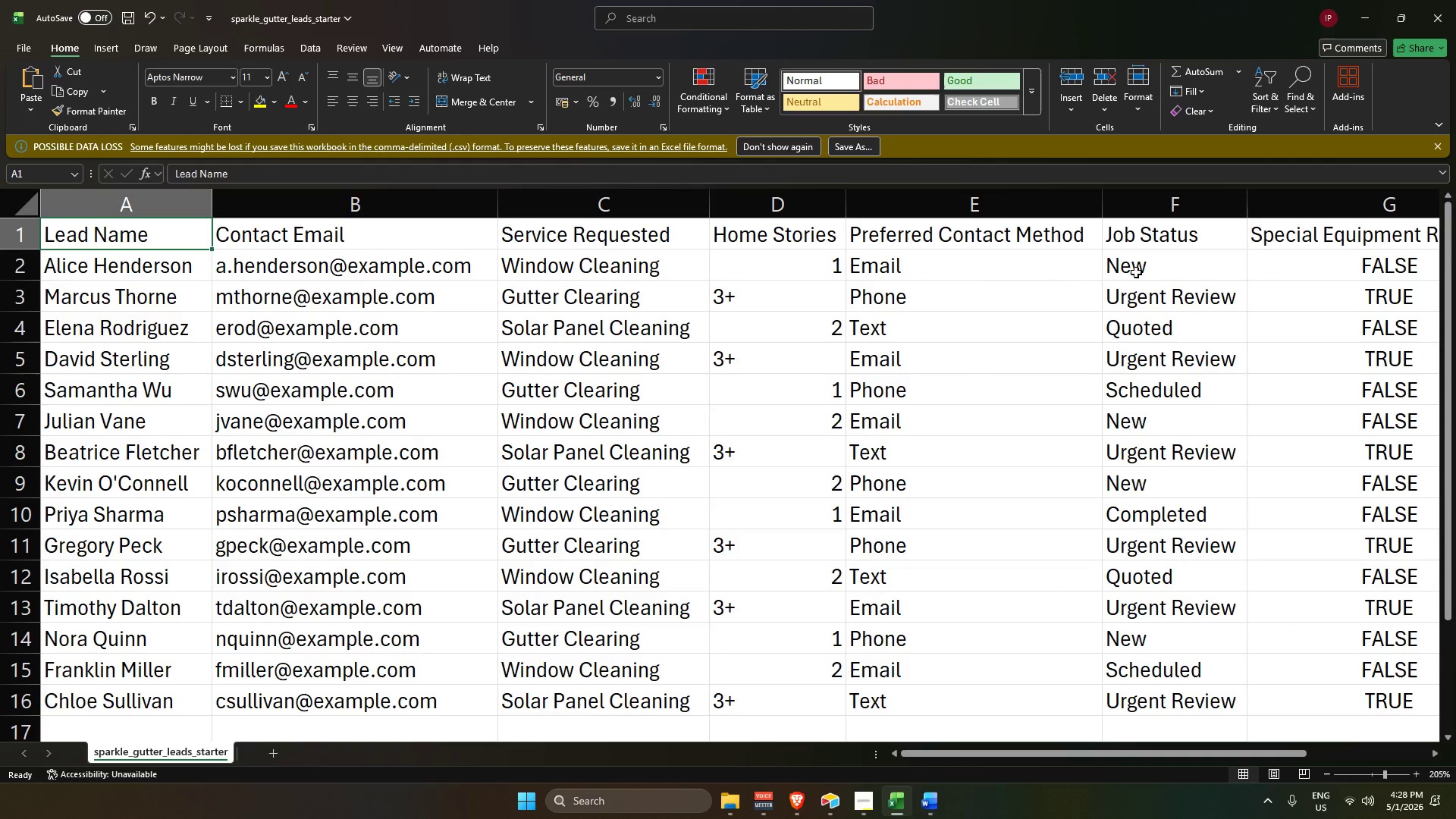 
hold_key(key=ControlLeft, duration=0.78)
scroll: coordinate [598, 409], scroll_direction: down, amount: 3.0
 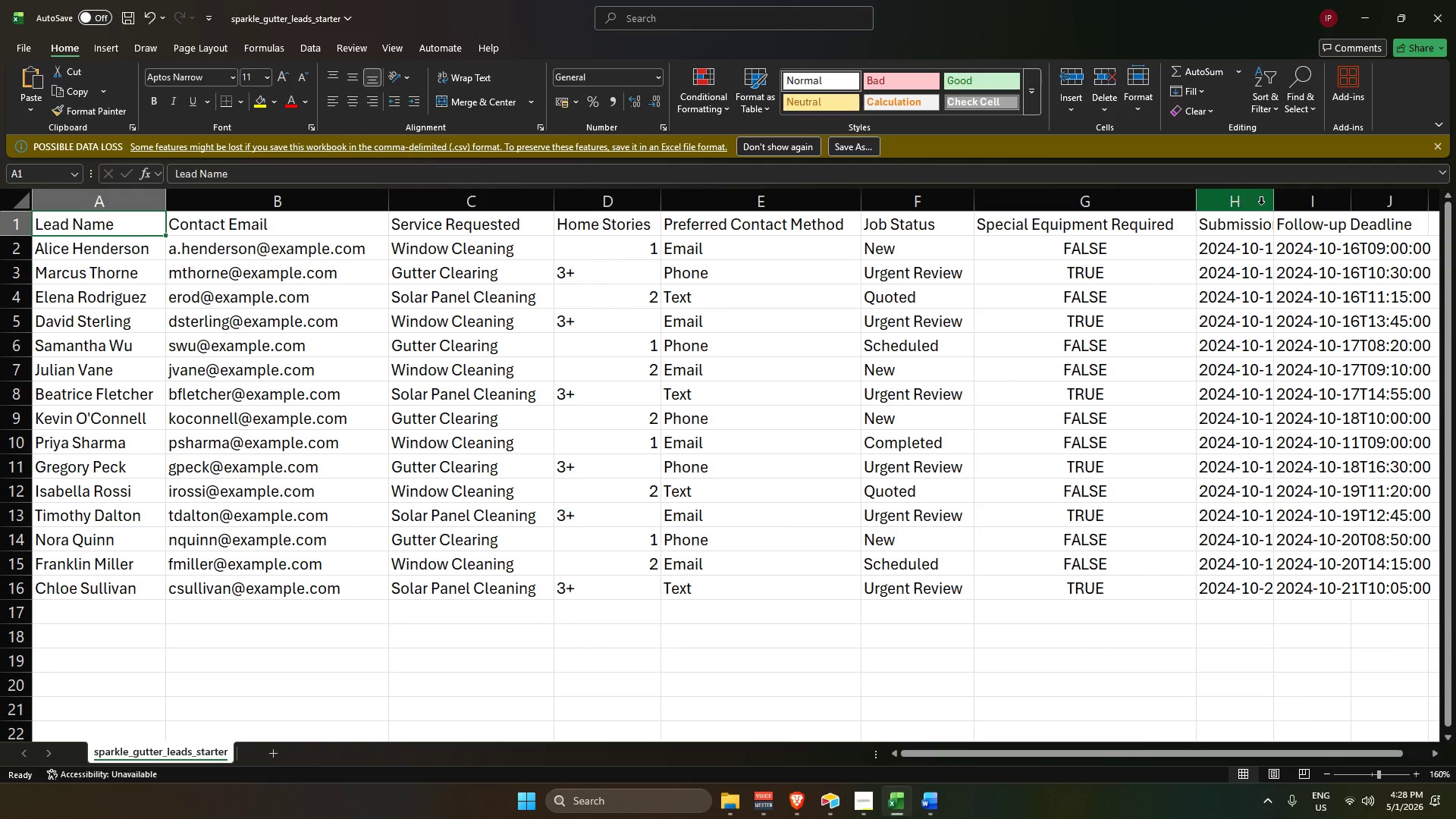 
double_click([1272, 205])
 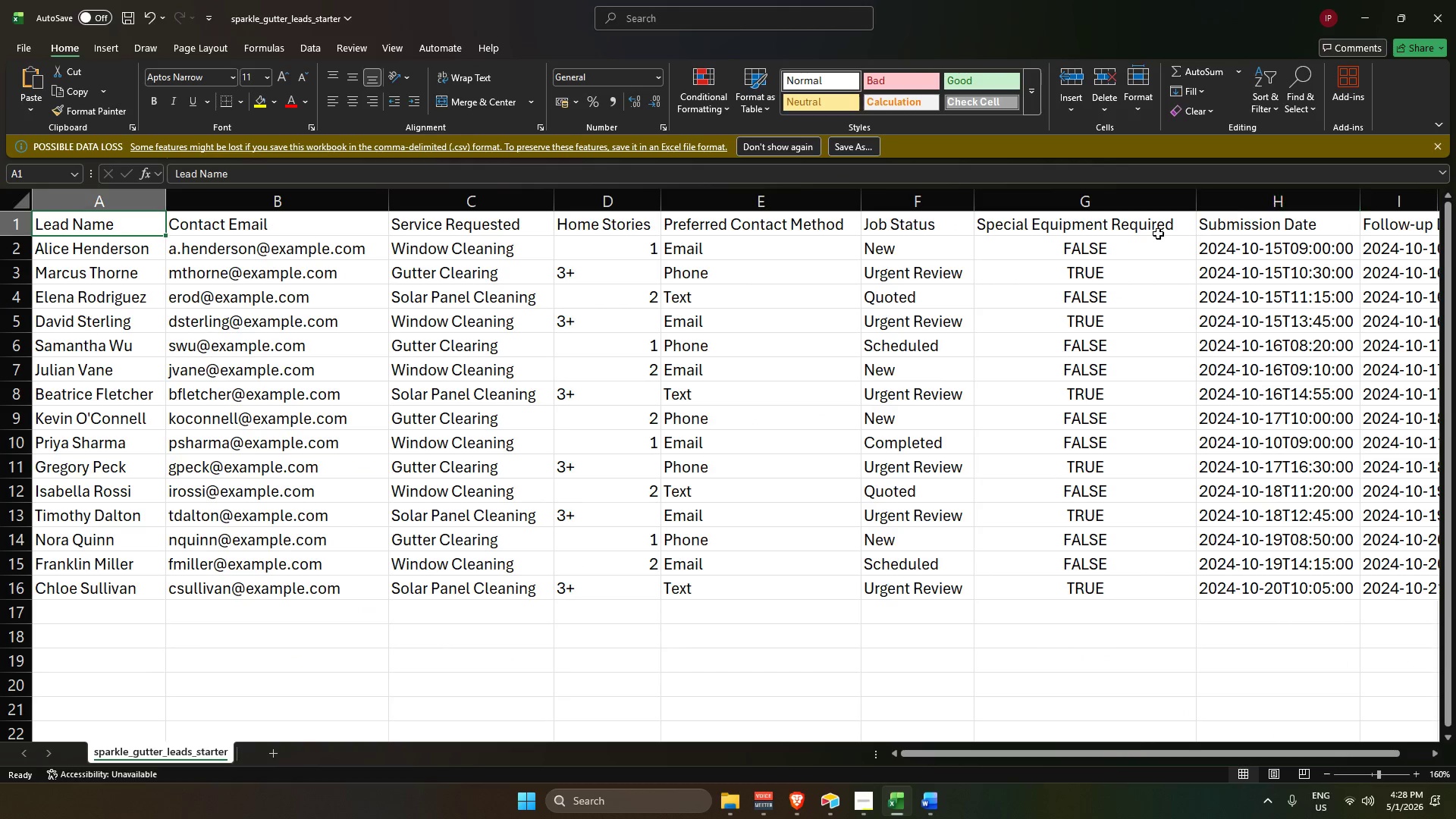 
hold_key(key=ControlLeft, duration=0.41)
scroll: coordinate [676, 298], scroll_direction: down, amount: 2.0
 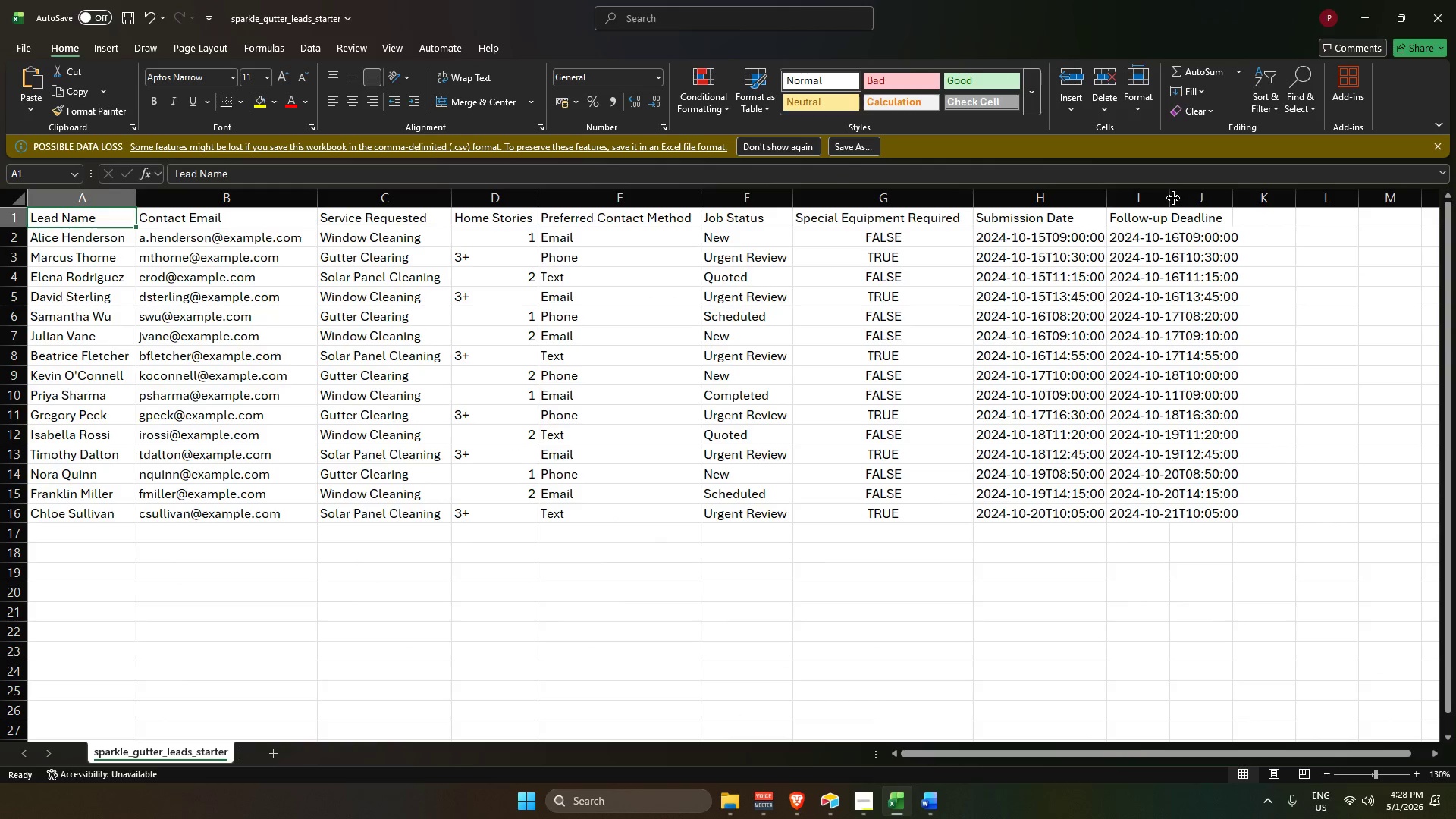 
double_click([1172, 196])
 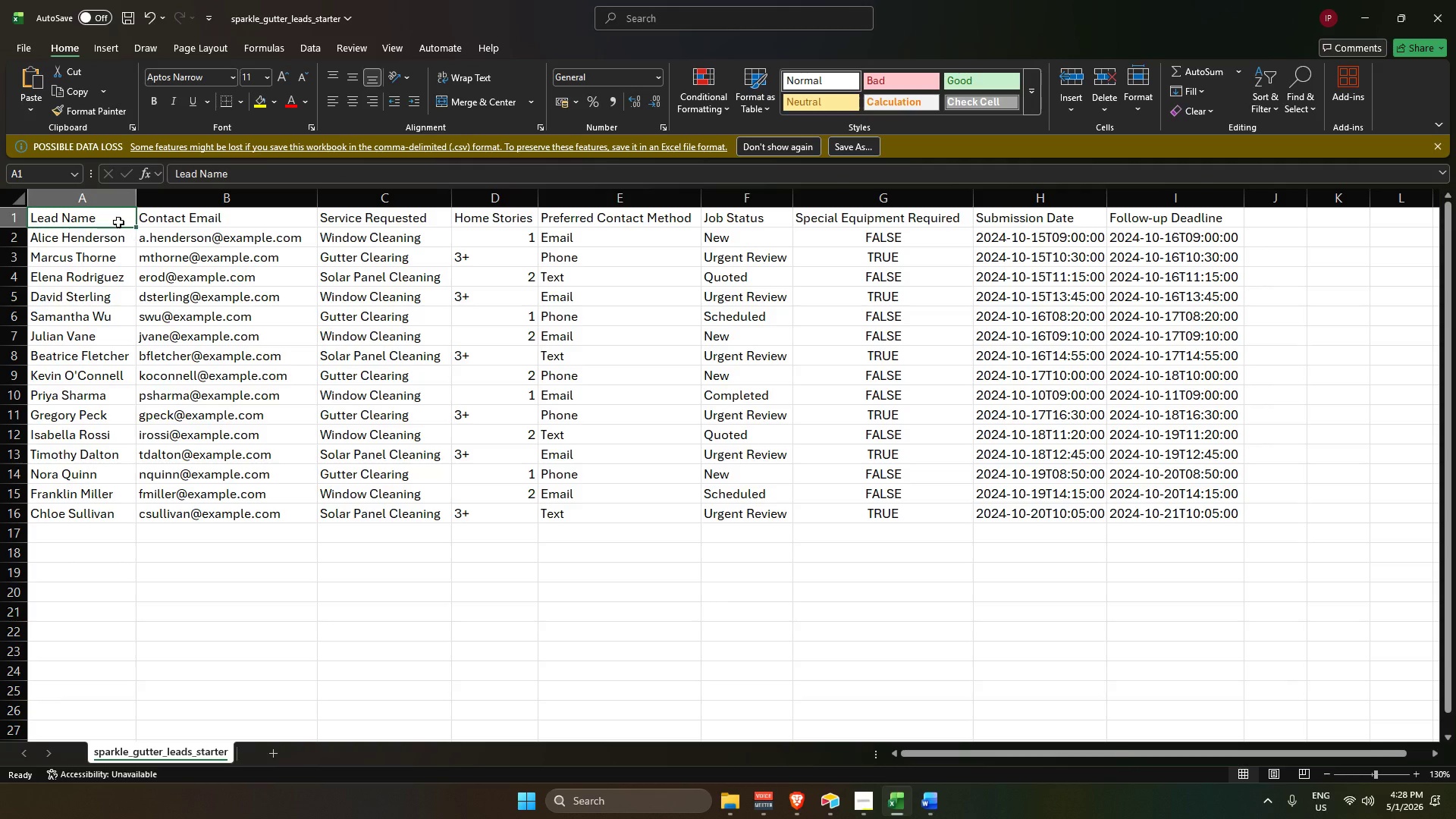 
left_click([57, 221])
 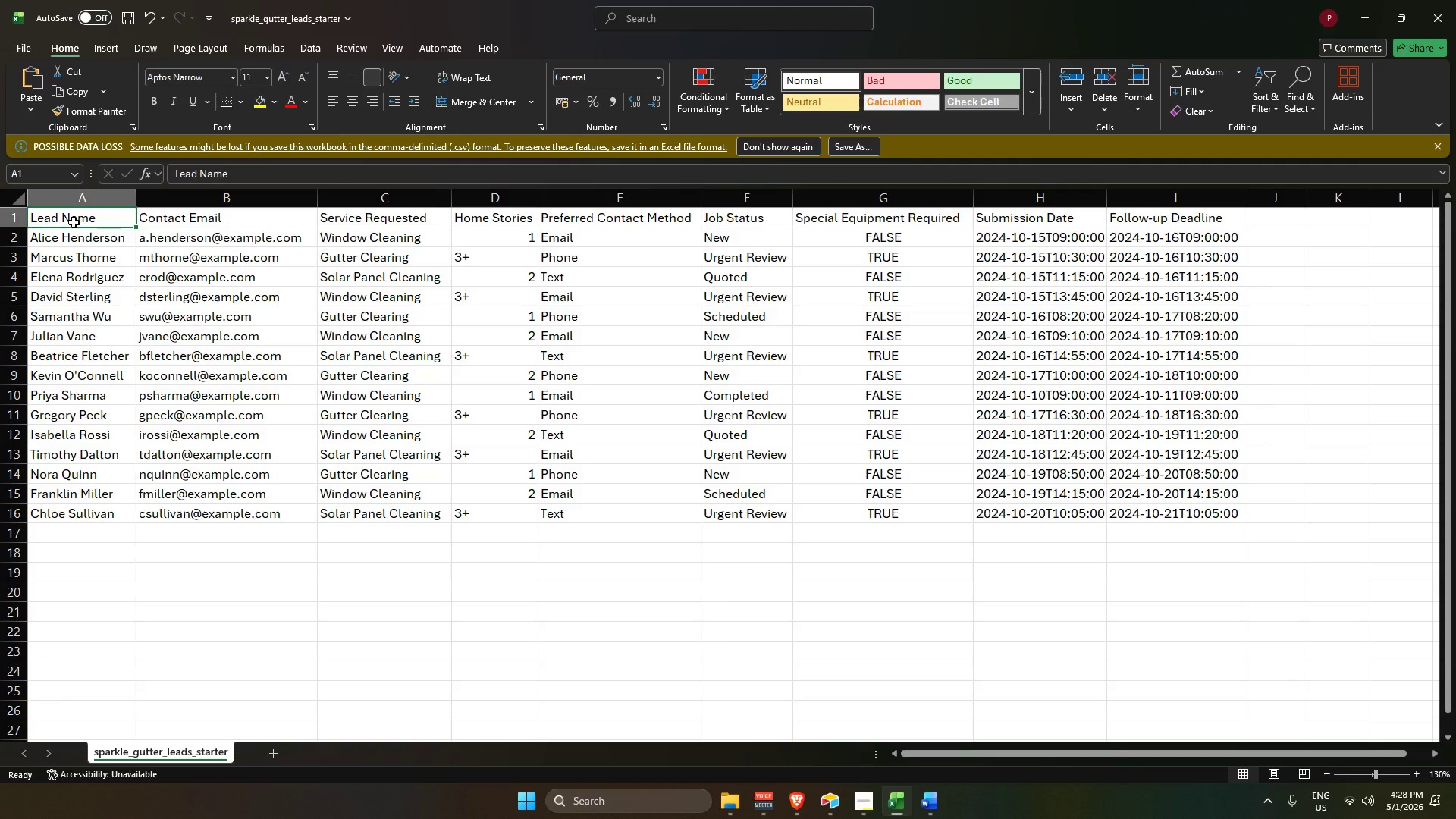 
left_click([71, 232])
 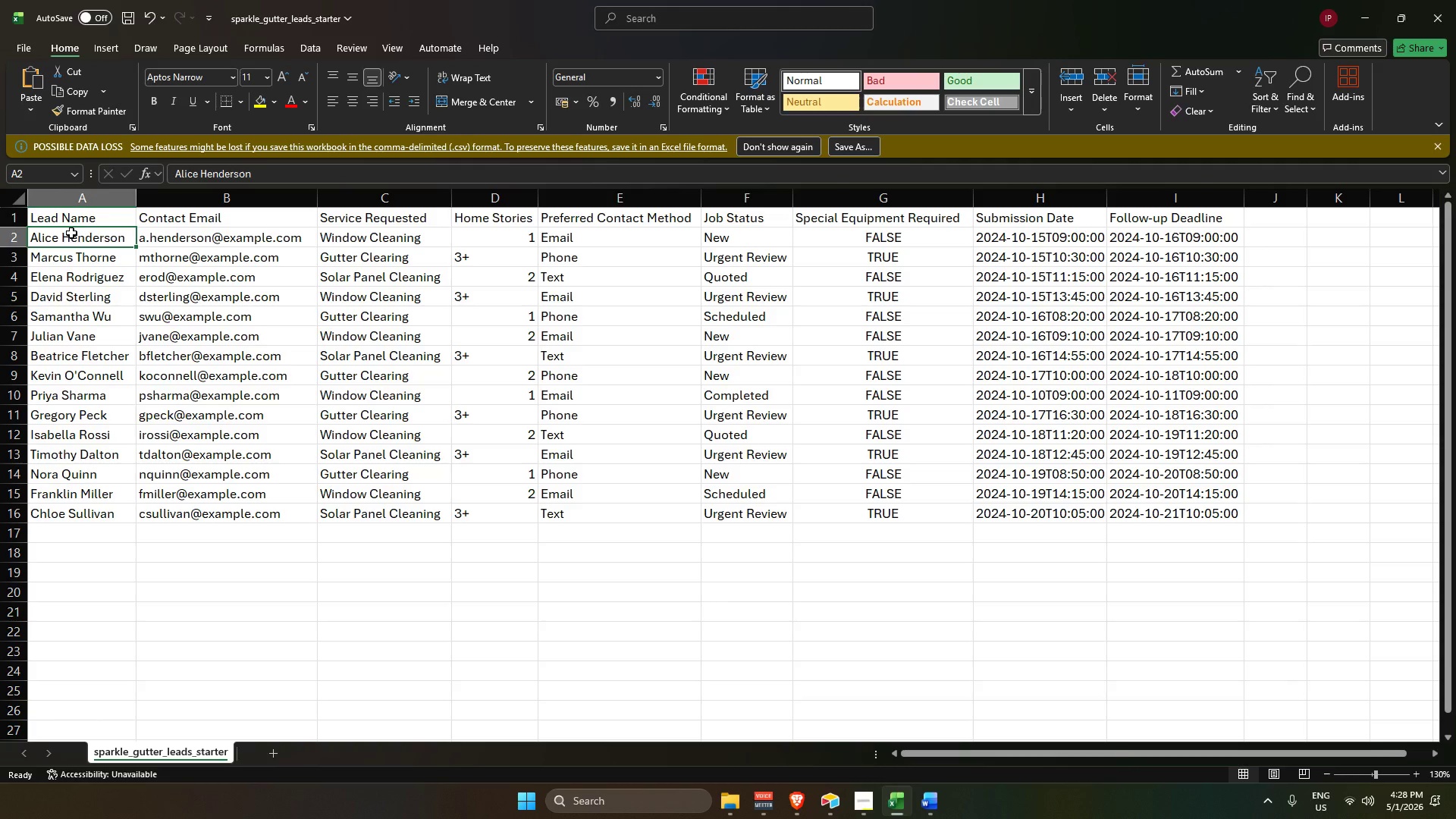 
left_click_drag(start_coordinate=[71, 232], to_coordinate=[76, 380])
 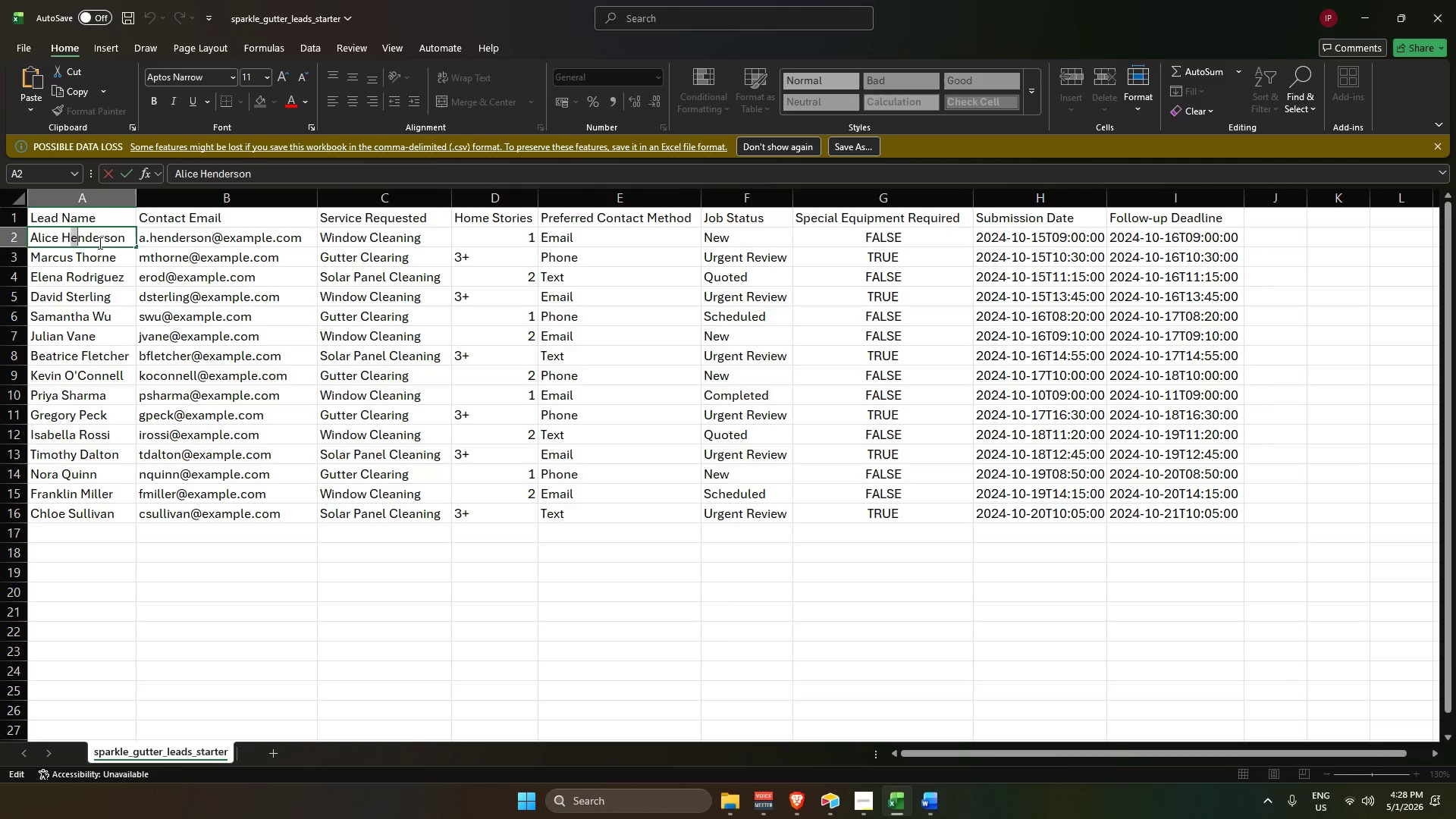 
left_click([99, 241])
 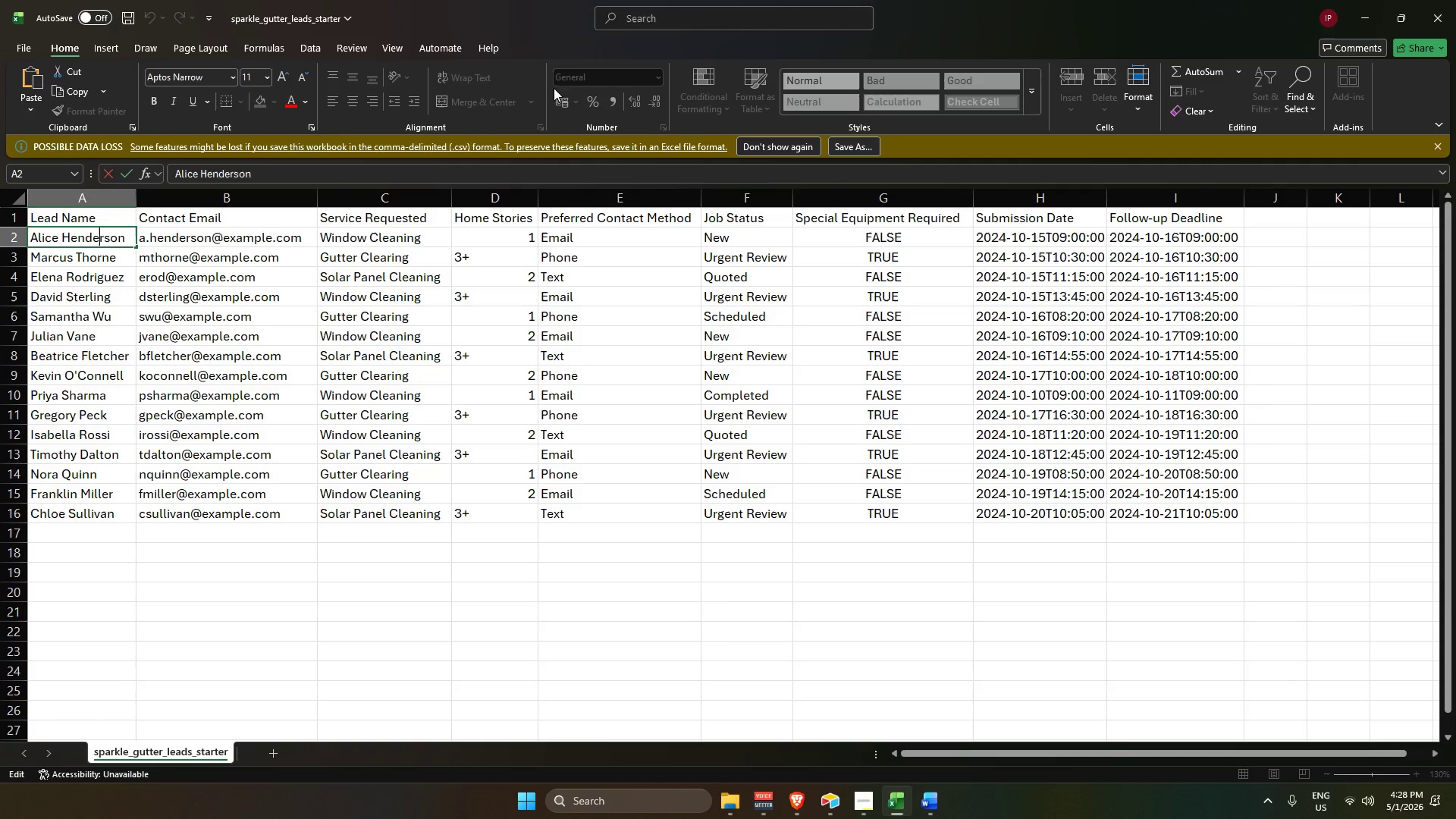 
left_click([560, 17])
 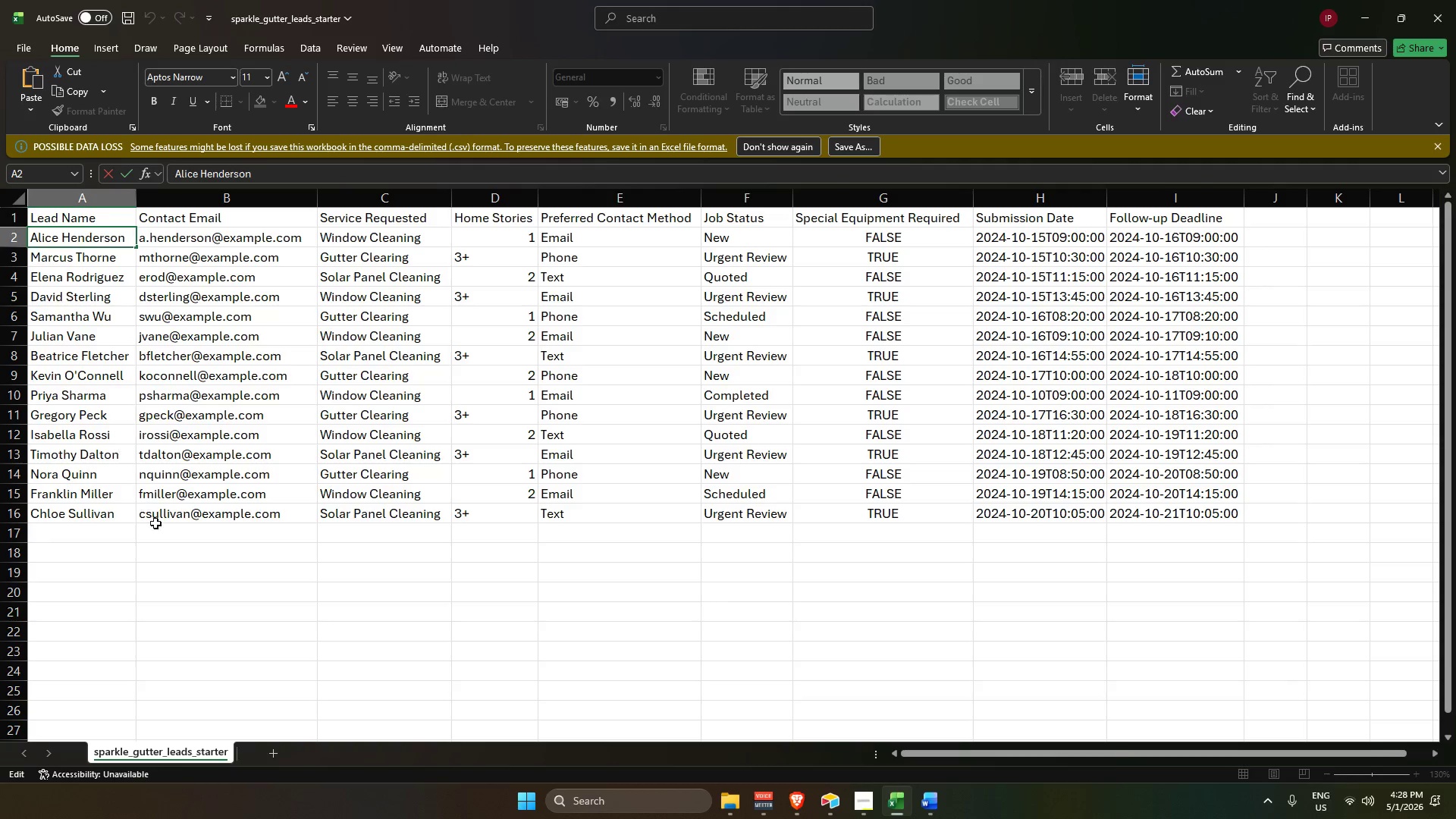 
left_click([136, 601])
 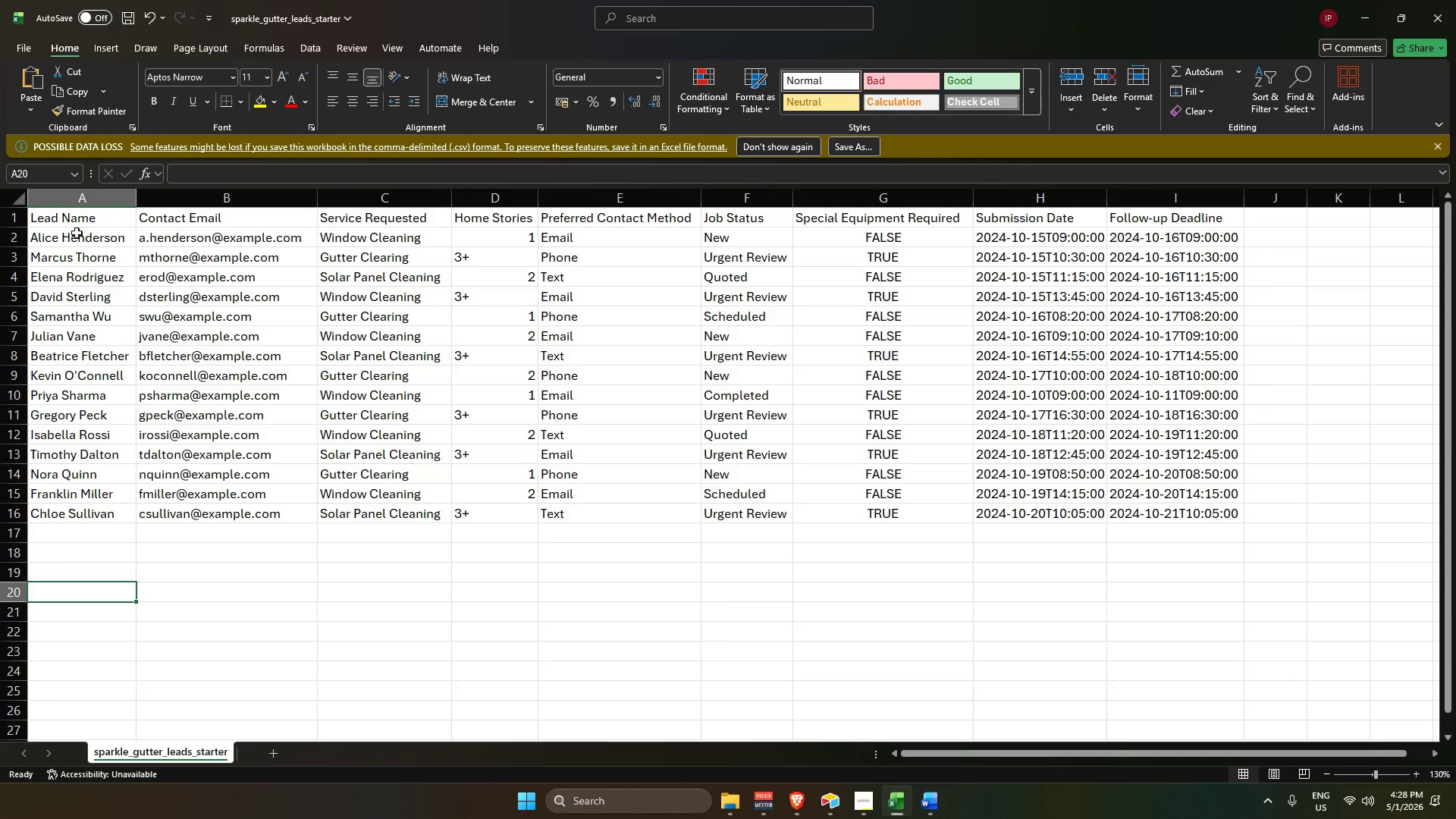 
left_click_drag(start_coordinate=[76, 232], to_coordinate=[103, 509])
 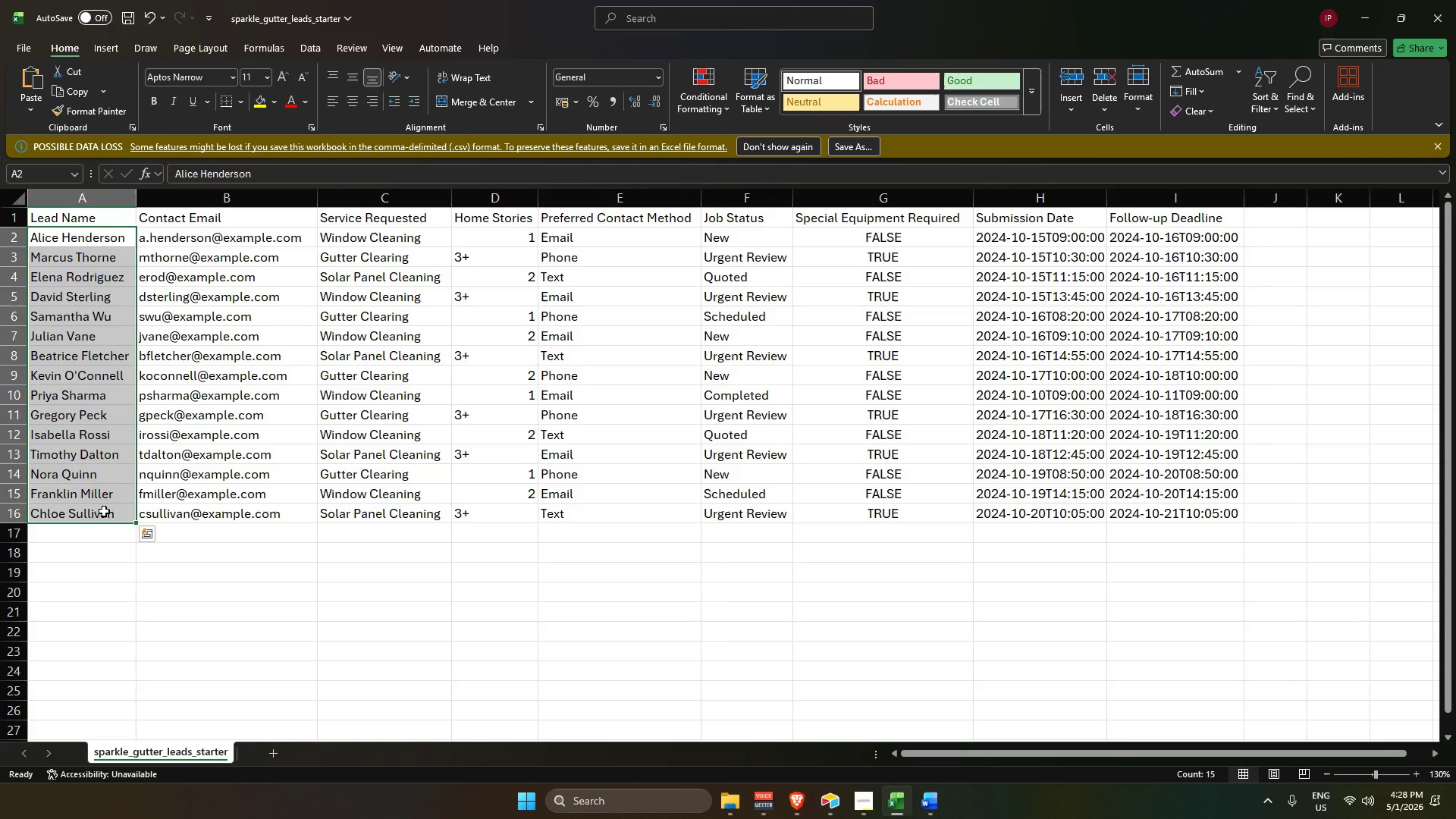 
key(Control+C)
 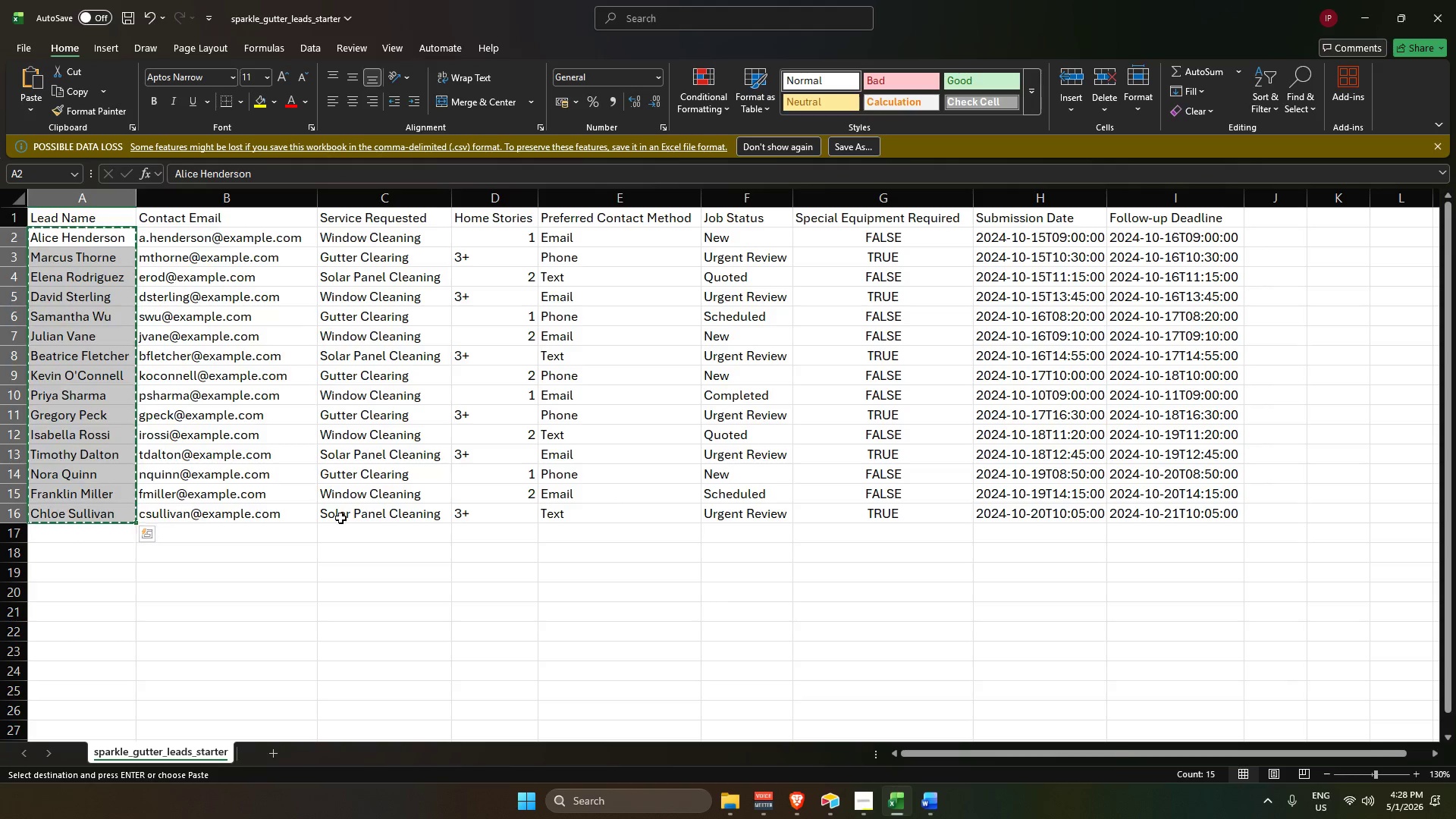 
key(Alt+AltLeft)
 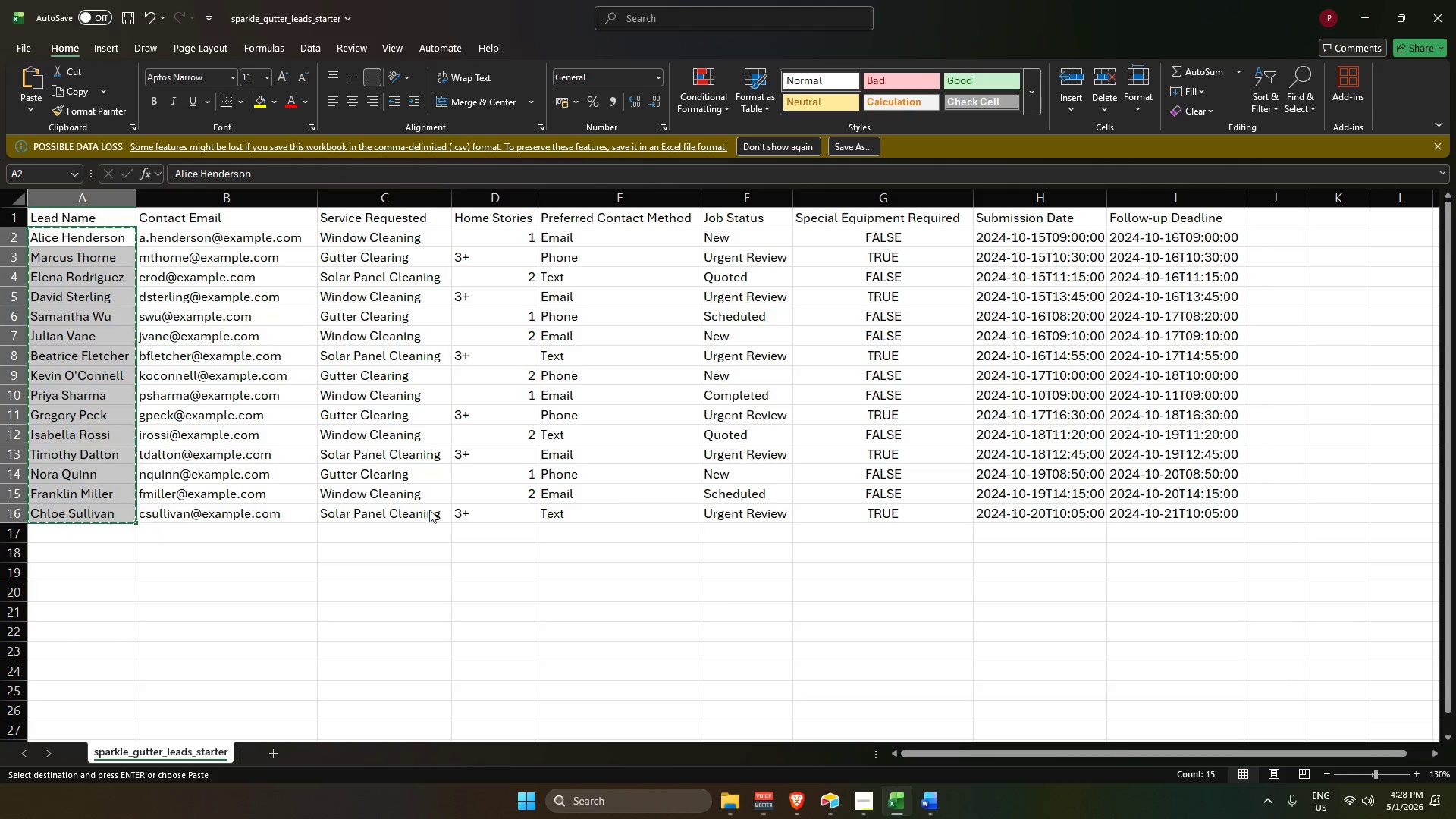 
key(Alt+Tab)
 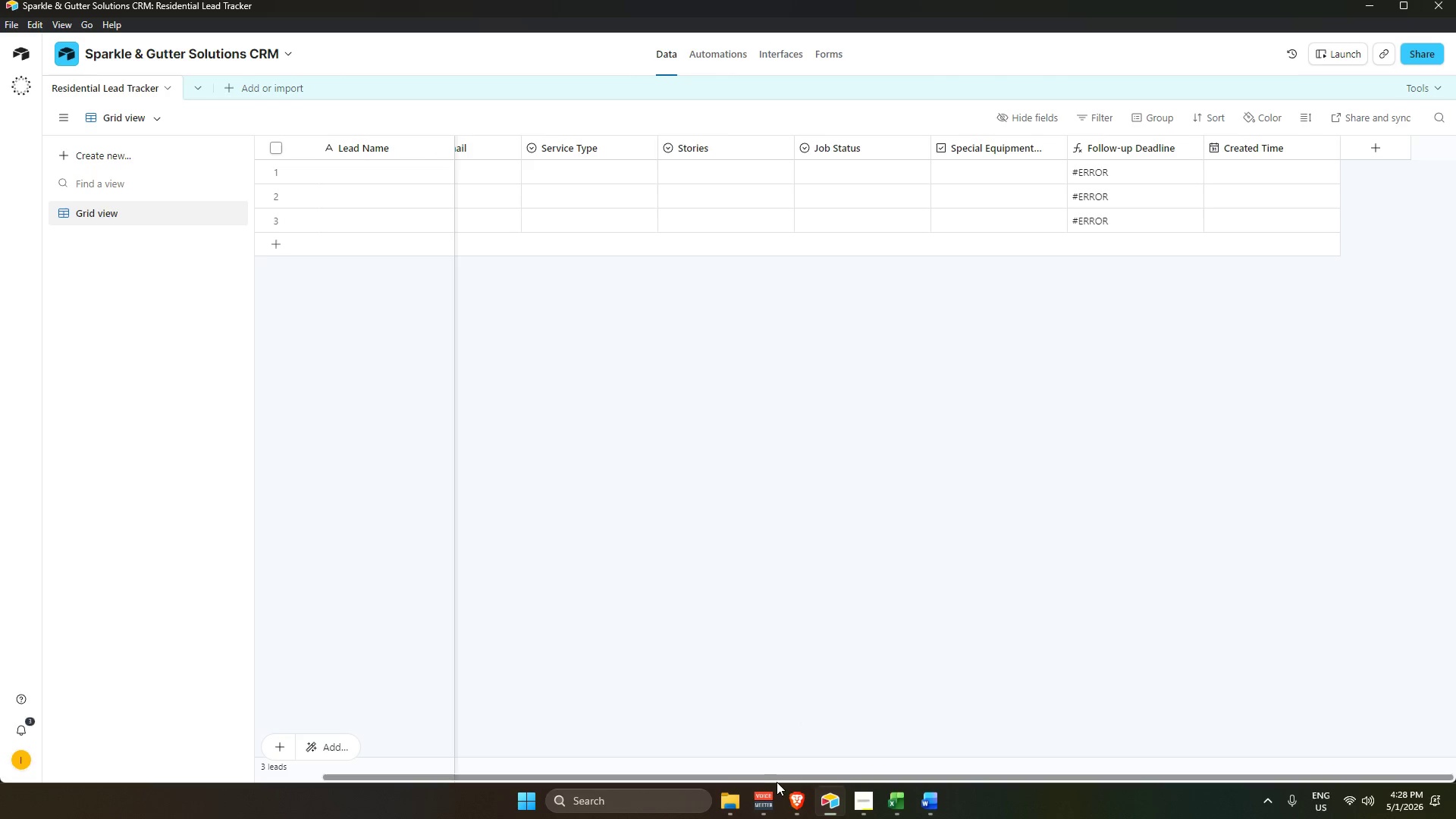 
left_click_drag(start_coordinate=[789, 775], to_coordinate=[538, 760])
 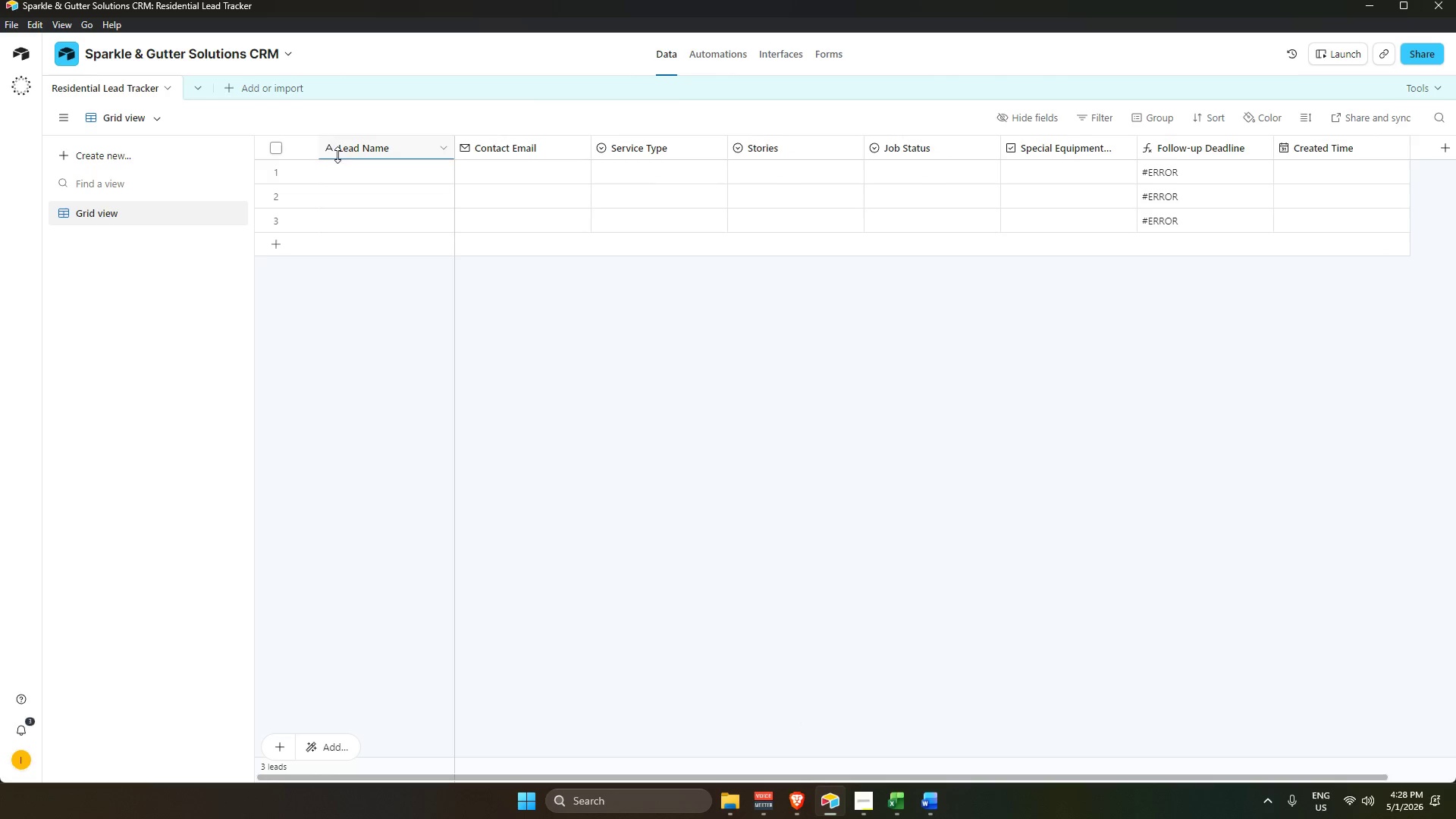 
left_click([332, 165])
 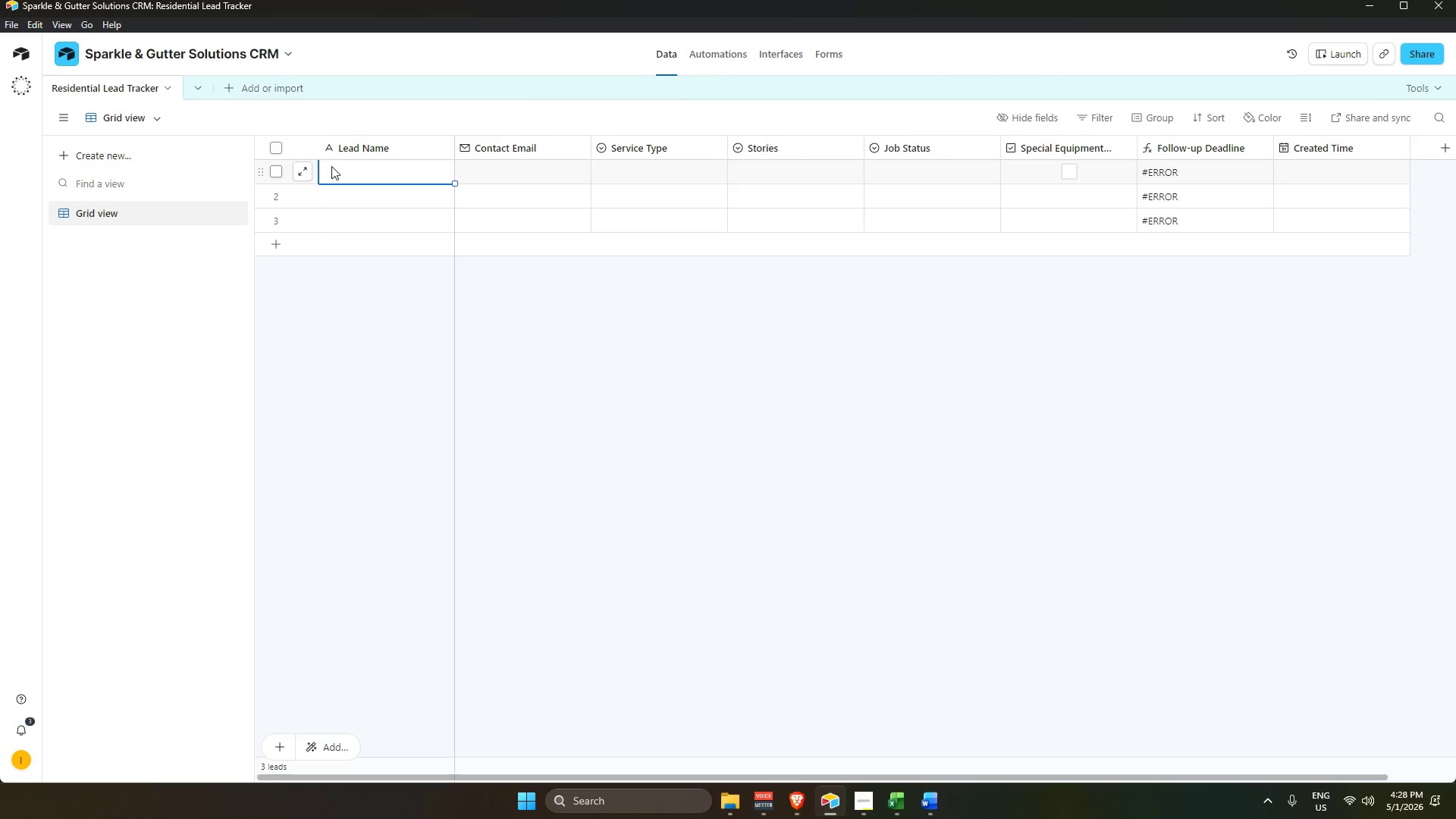 
key(Control+V)
 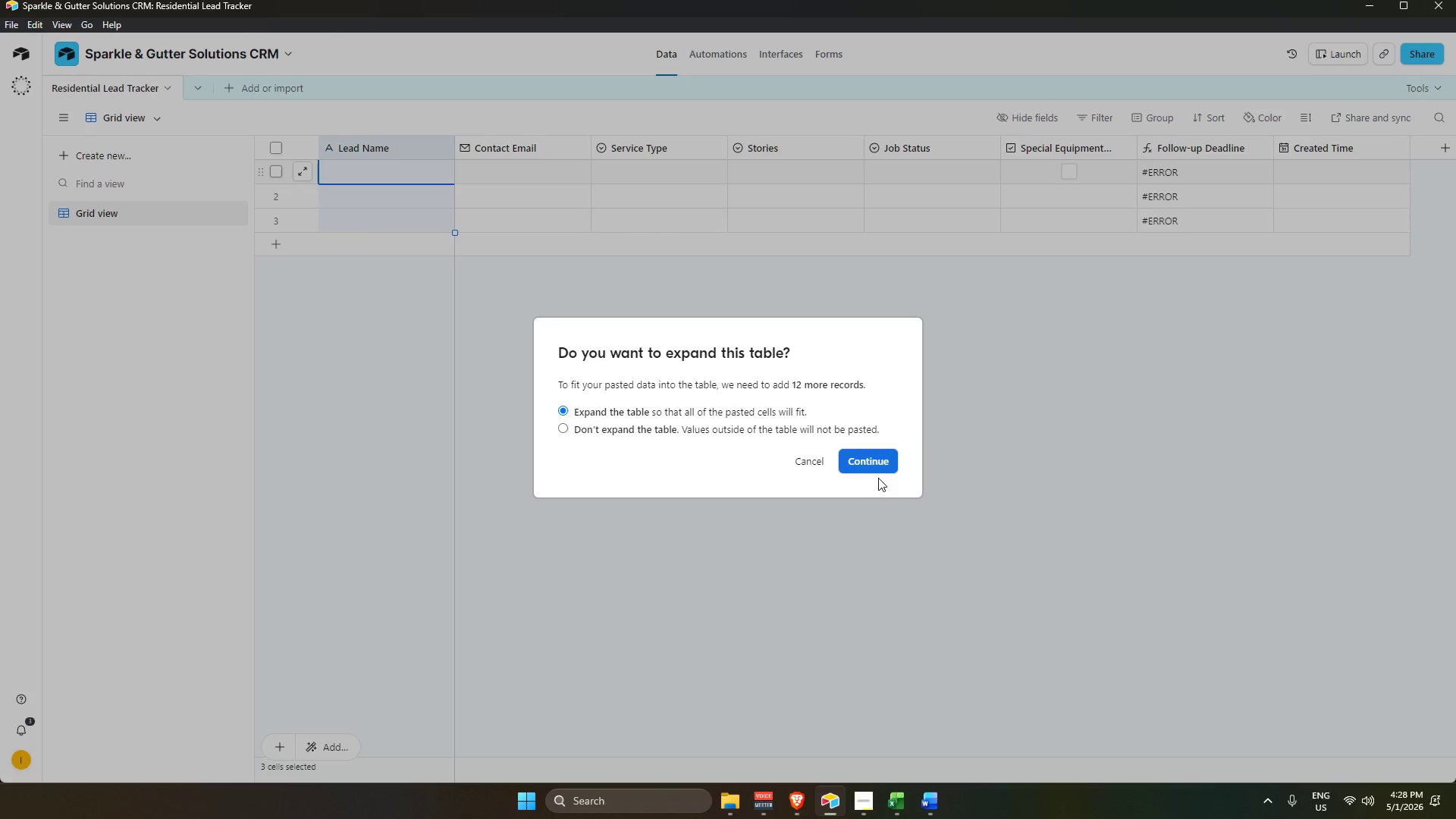 
left_click([872, 460])
 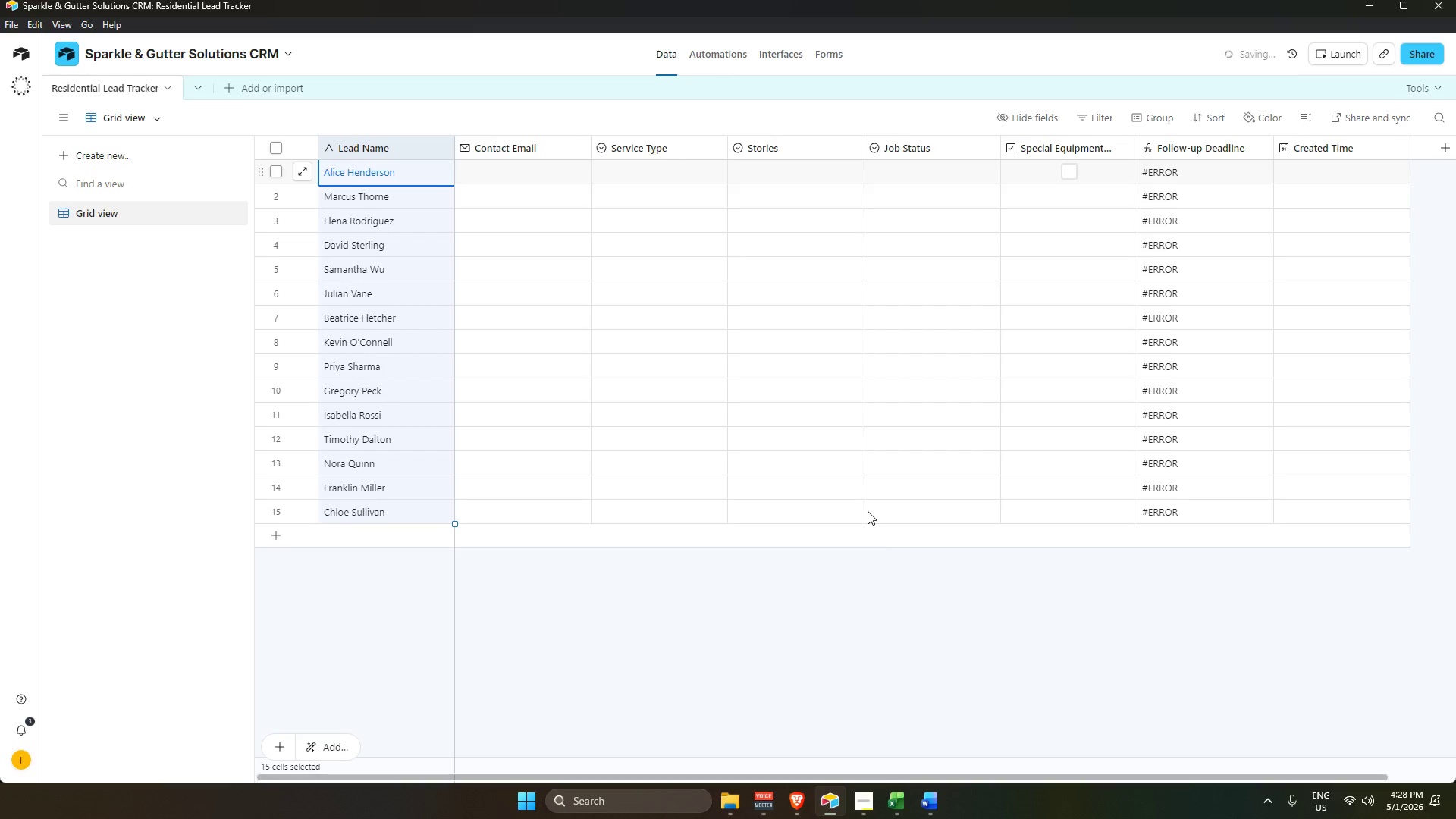 
key(Alt+Control+AltLeft)
 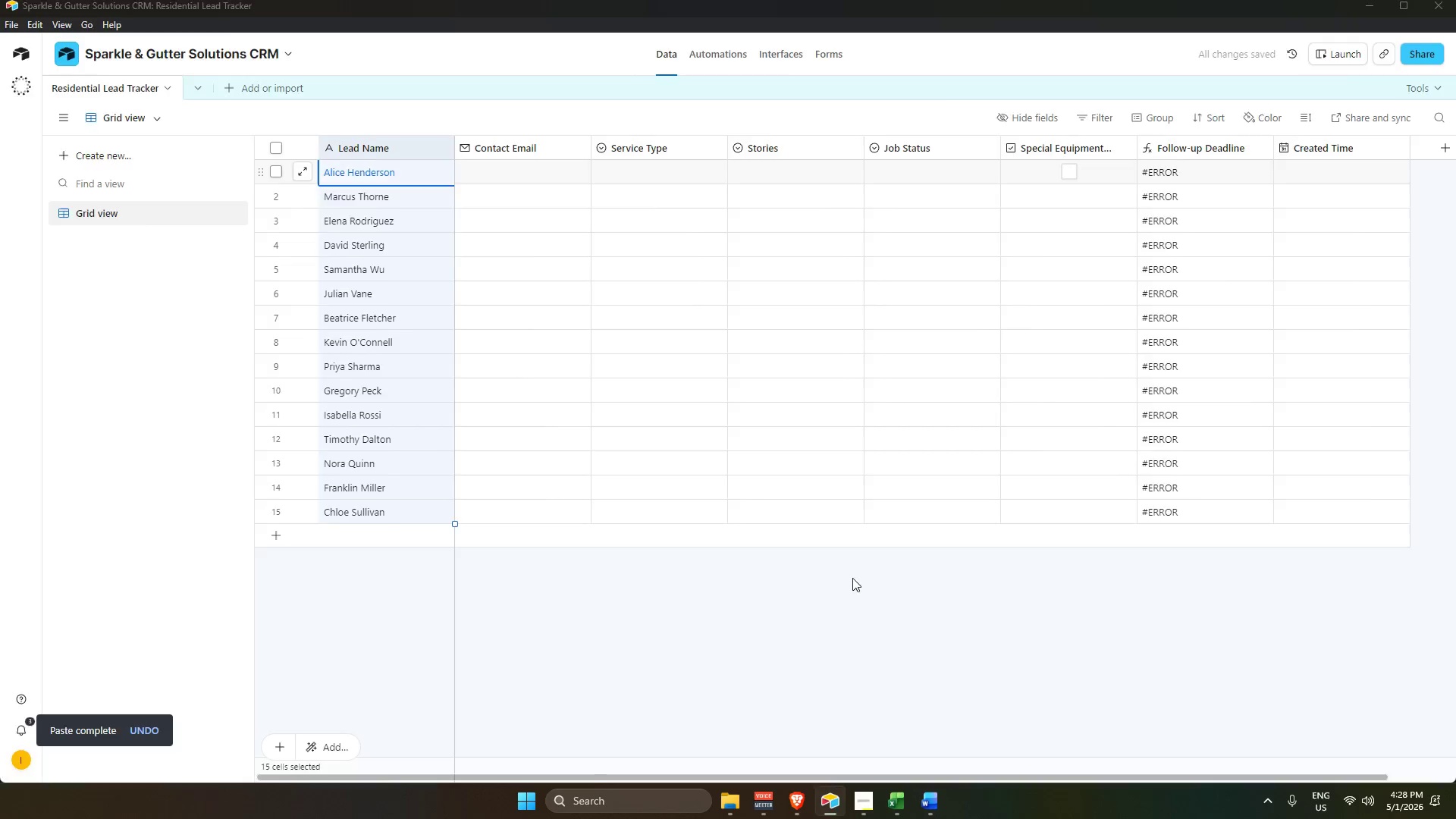 
key(Alt+Control+Tab)
 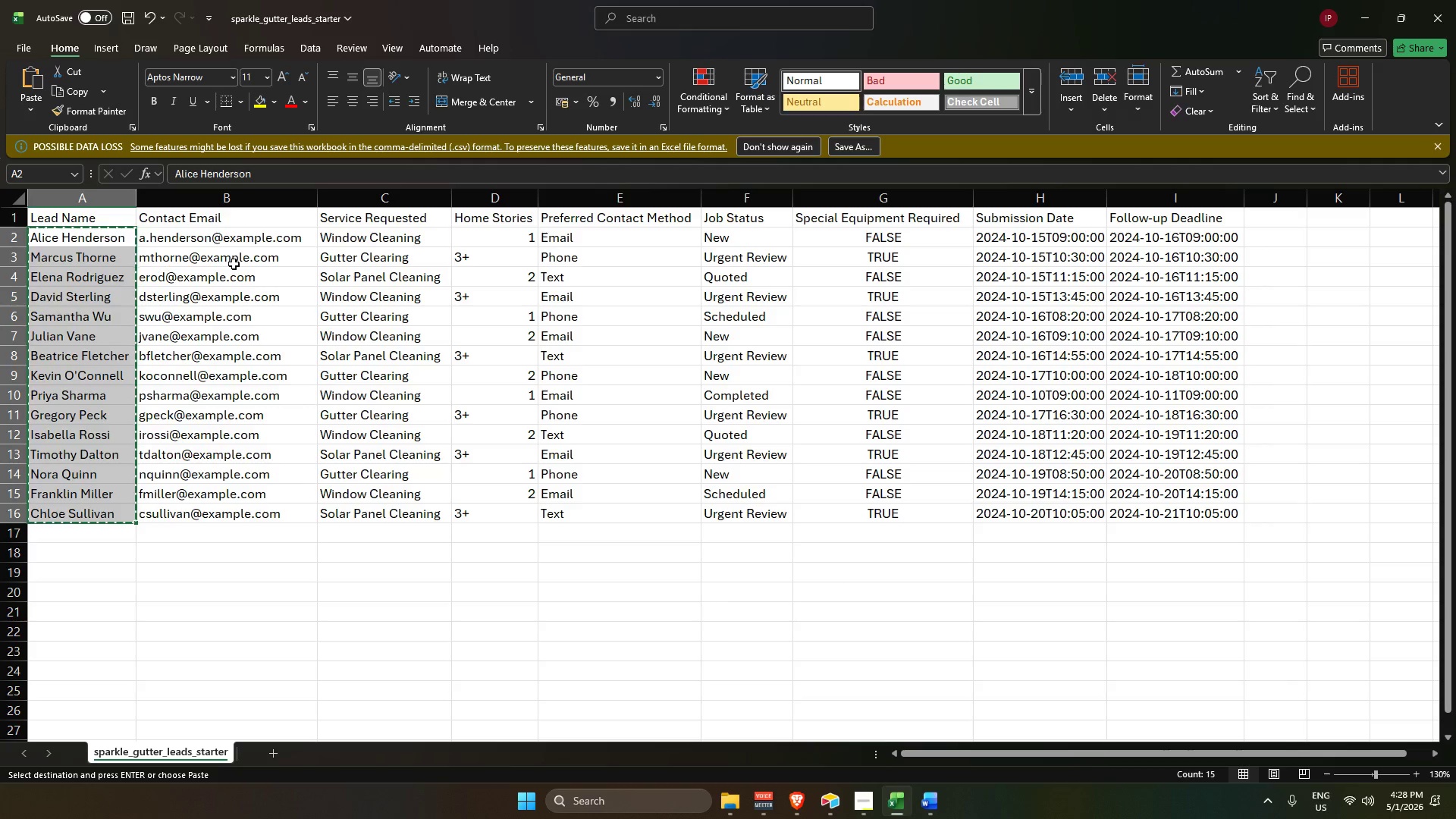 
left_click_drag(start_coordinate=[224, 238], to_coordinate=[211, 510])
 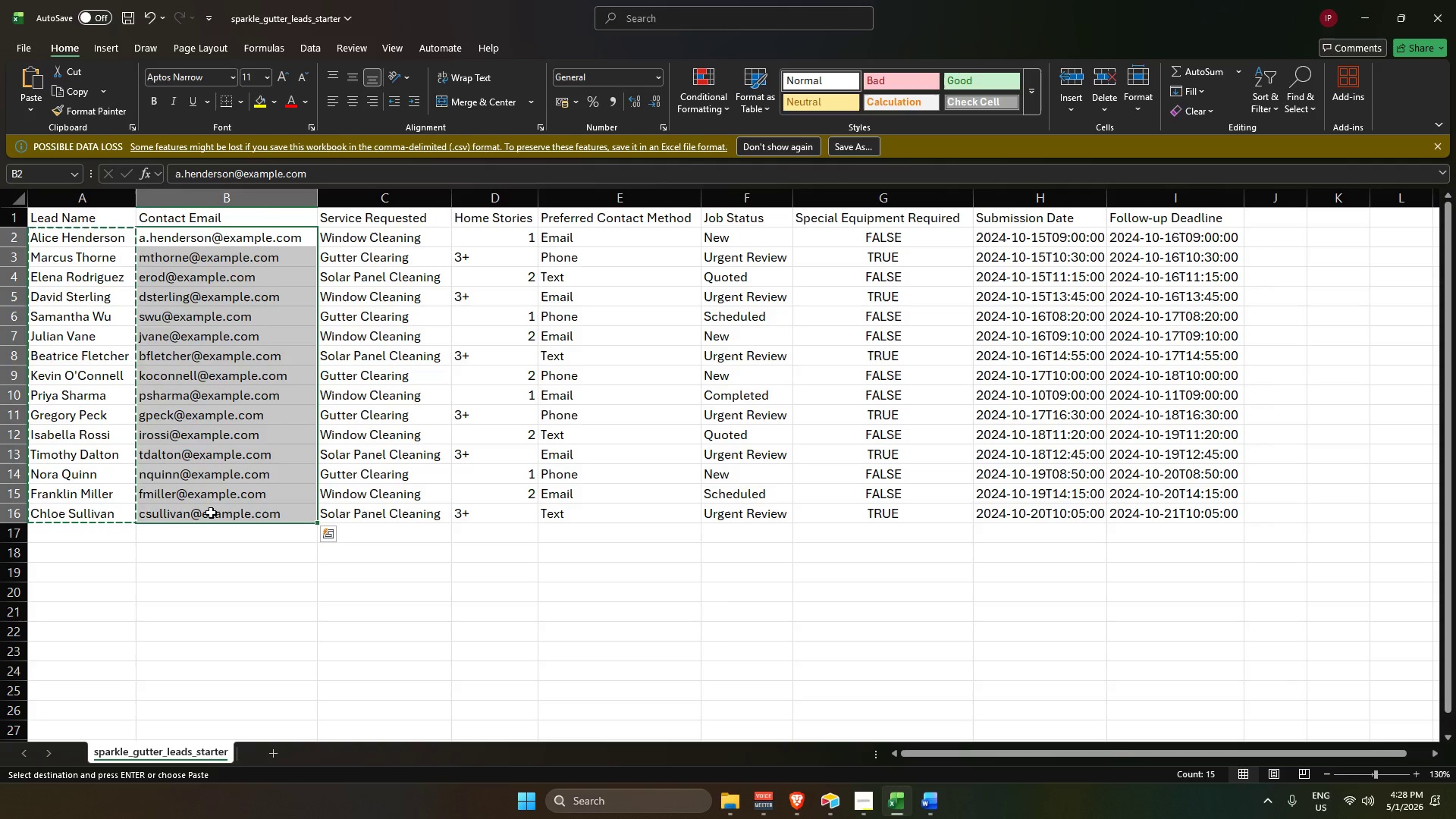 
key(Control+C)
 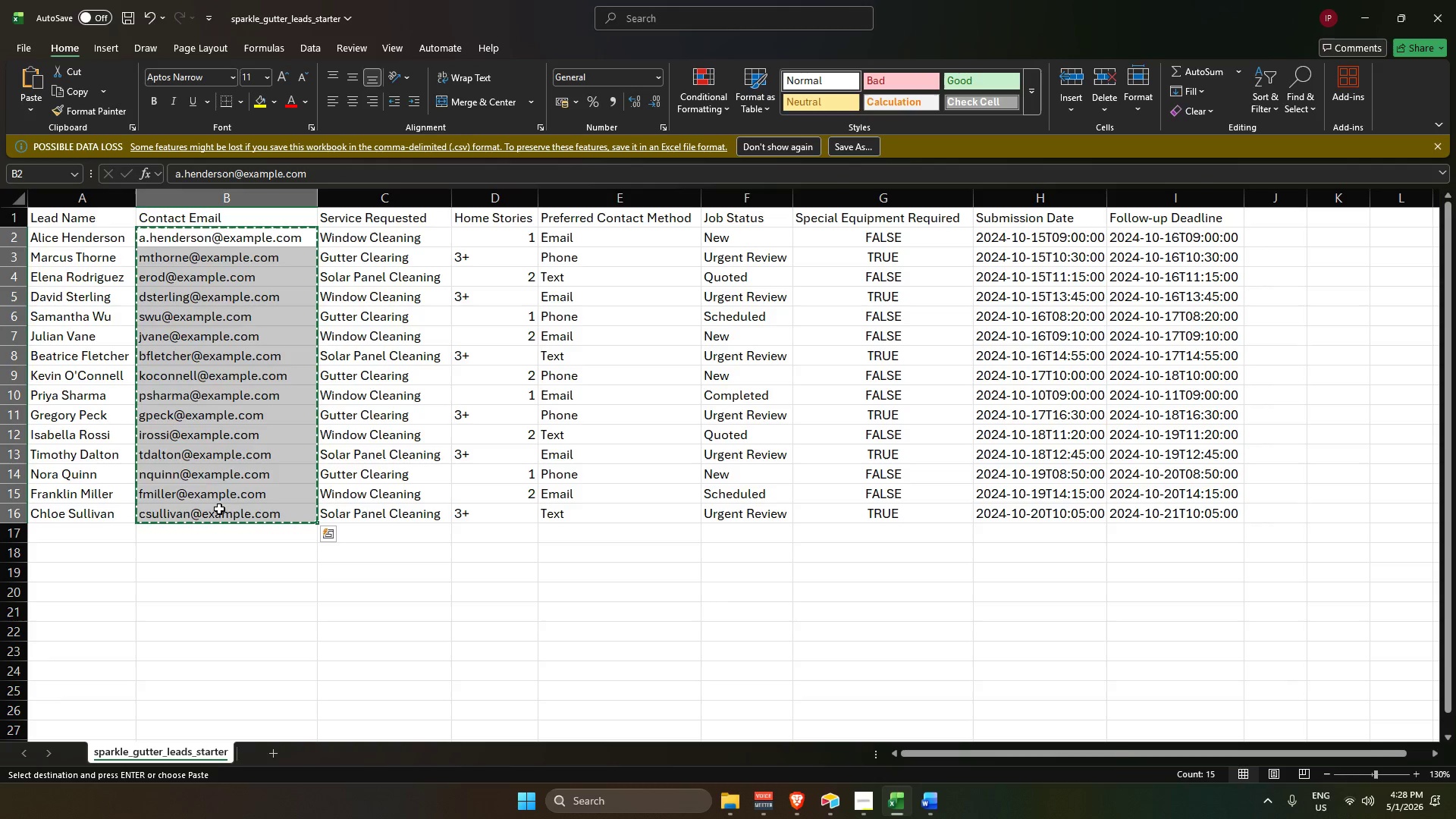 
key(Tab)
 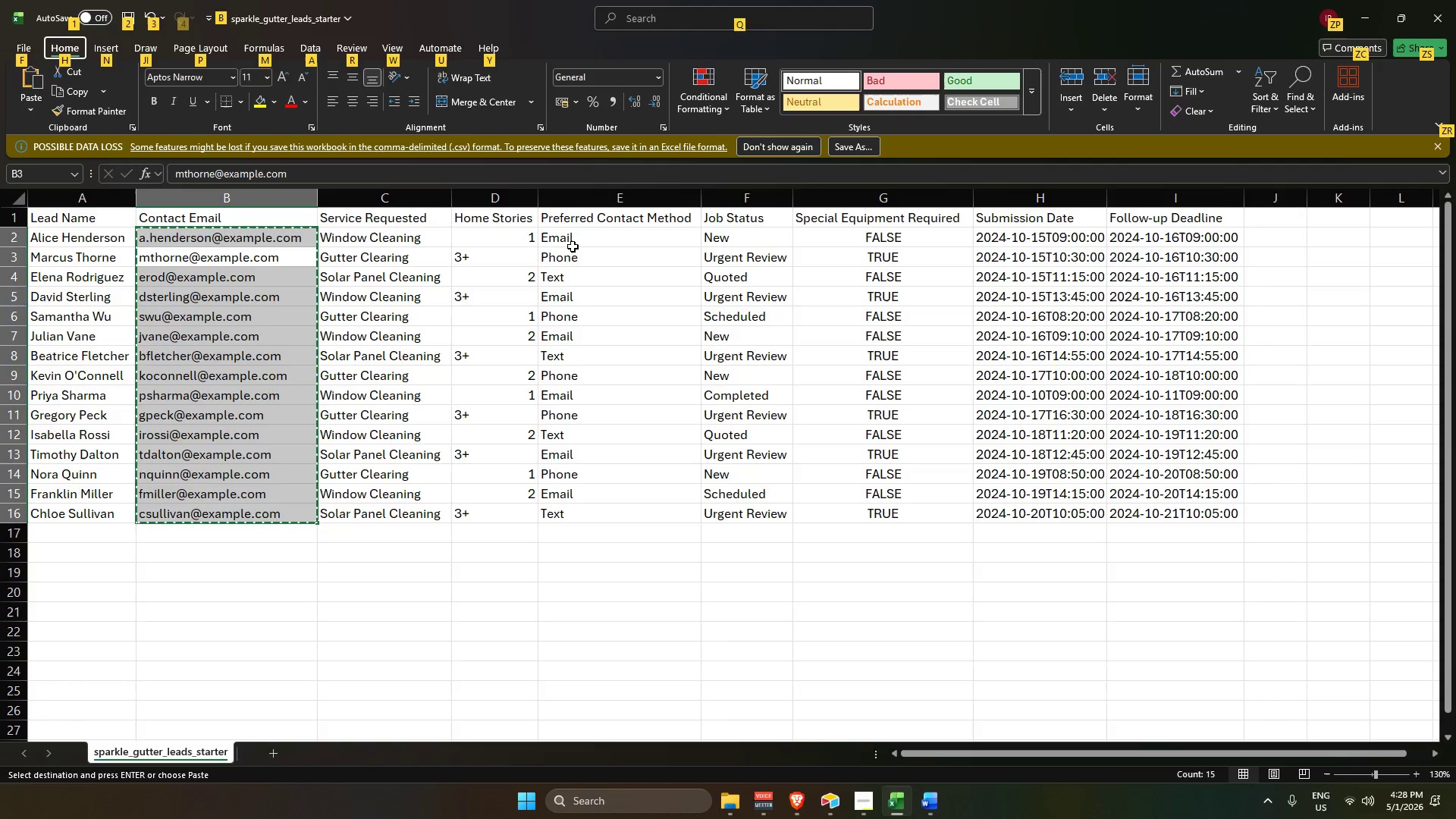 
key(Alt+AltLeft)
 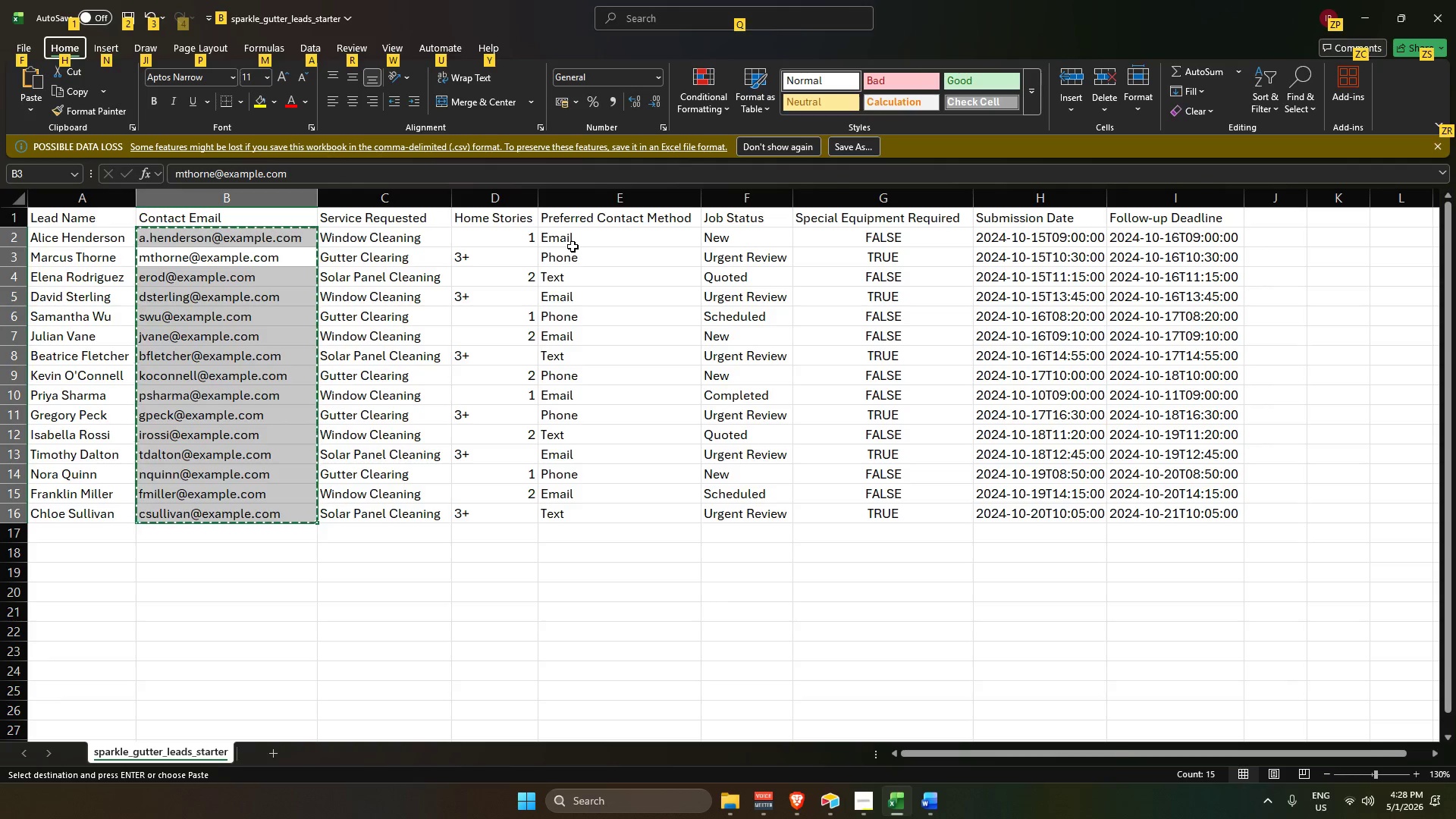 
key(Alt+AltLeft)
 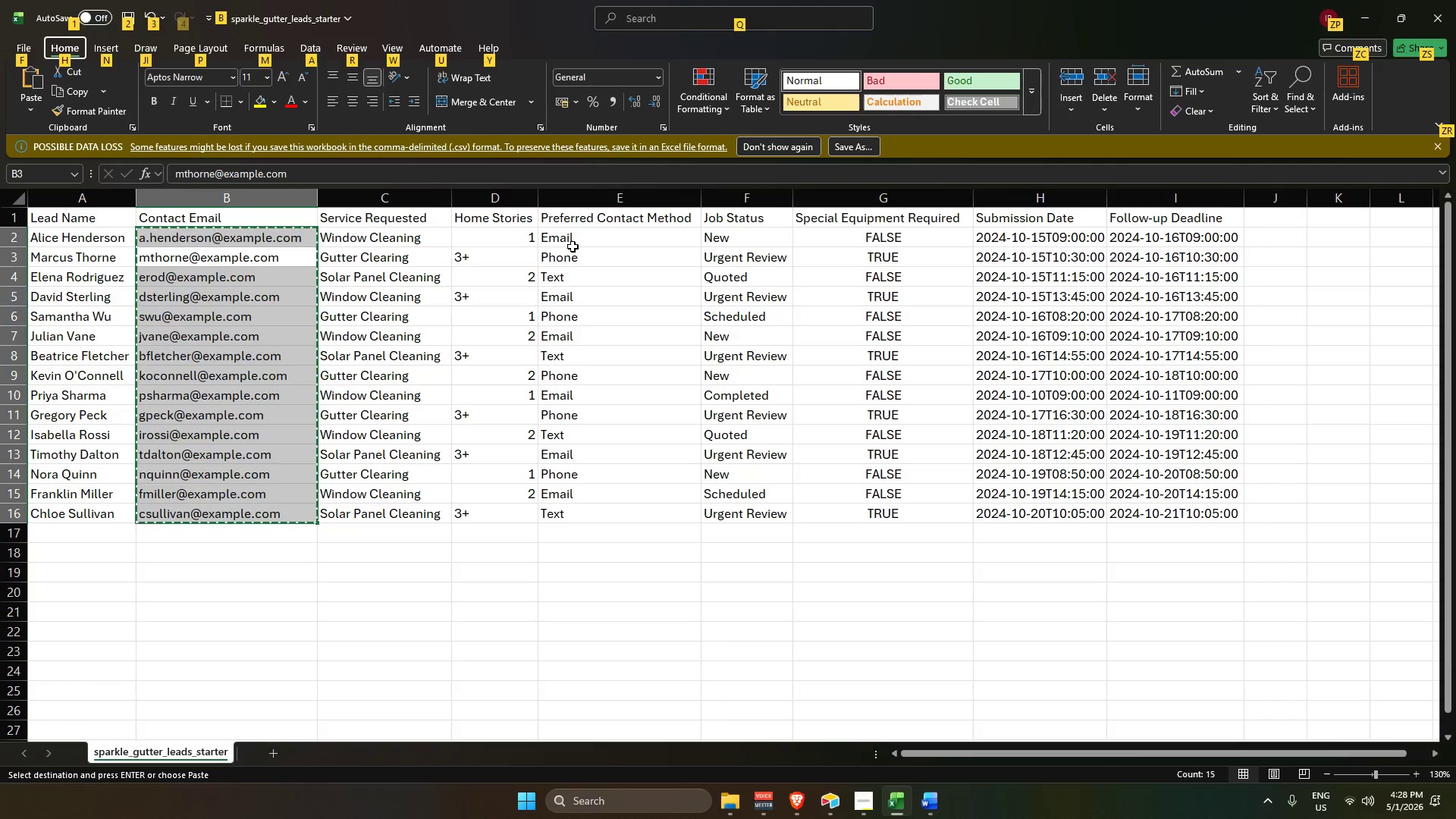 
key(Alt+Tab)
 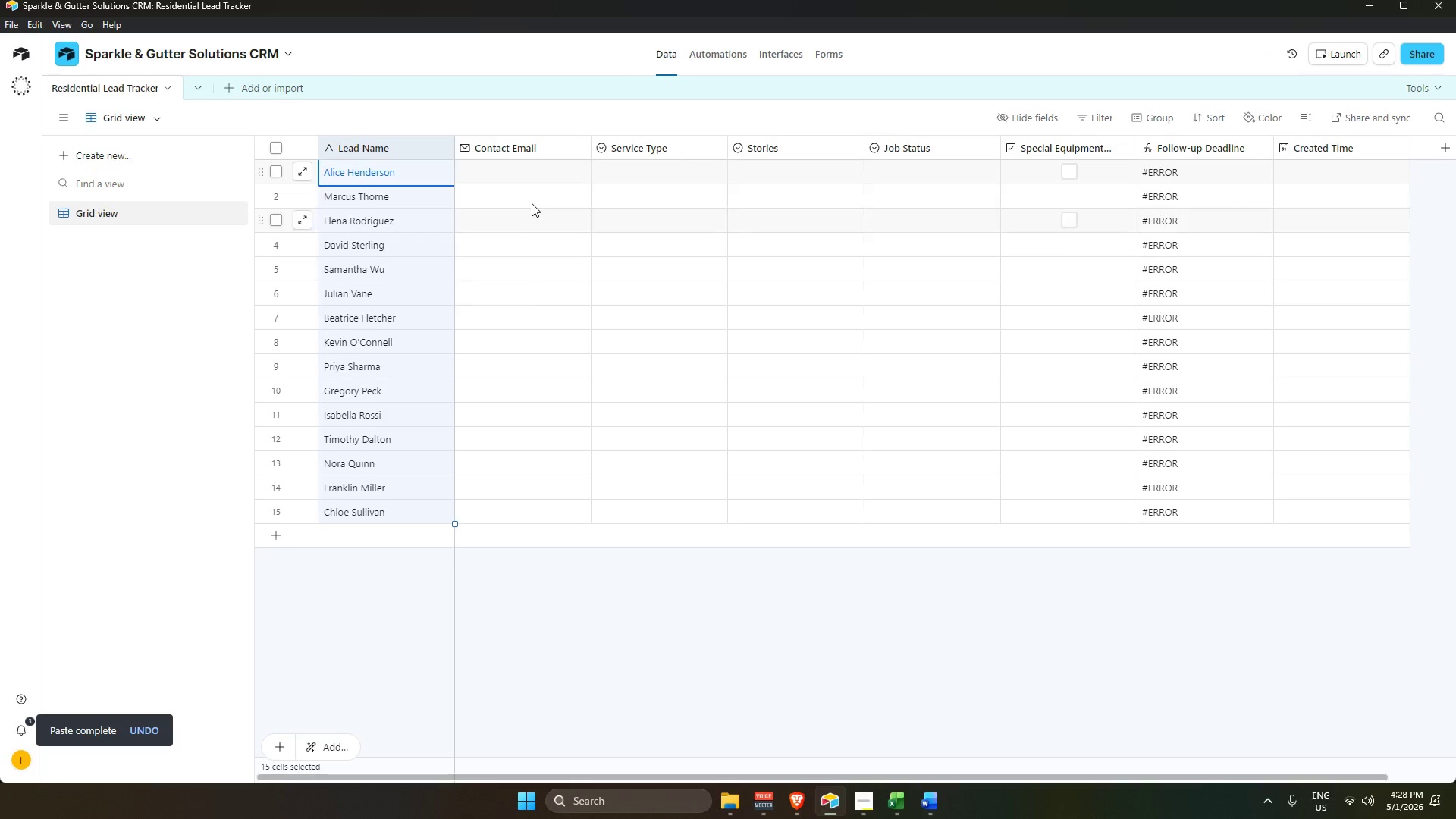 
left_click([509, 170])
 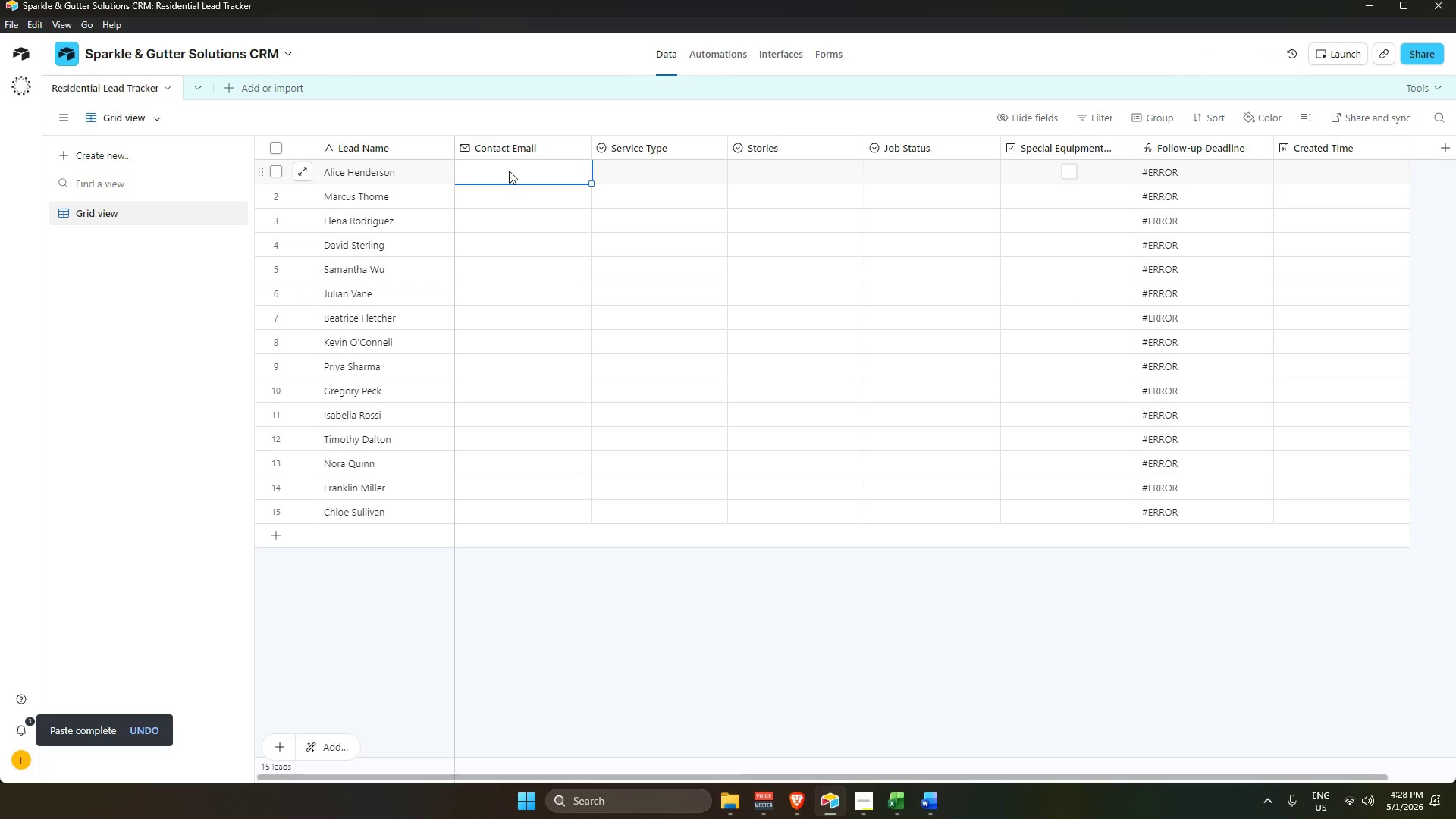 
key(Control+V)
 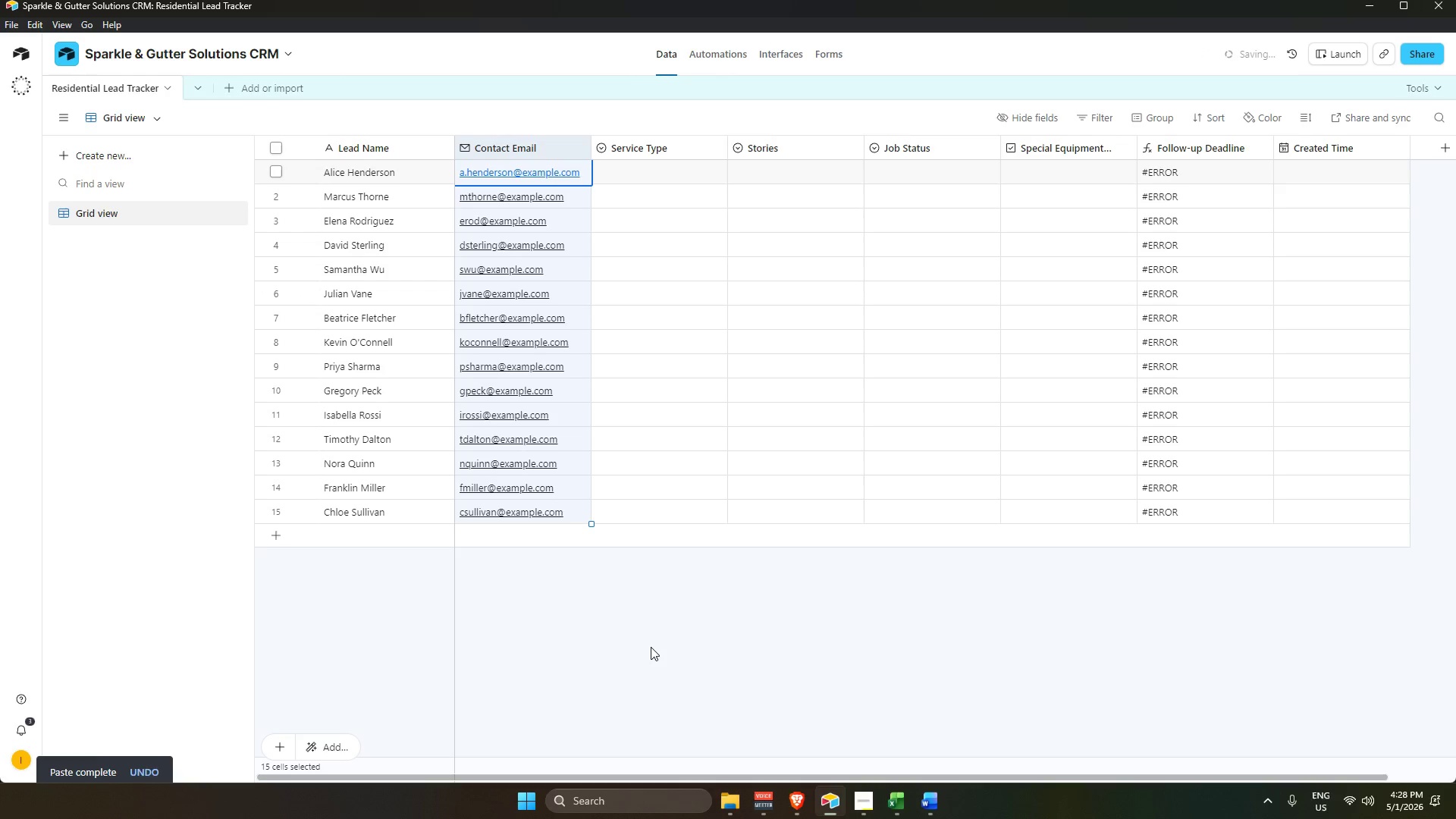 
key(Alt+AltLeft)
 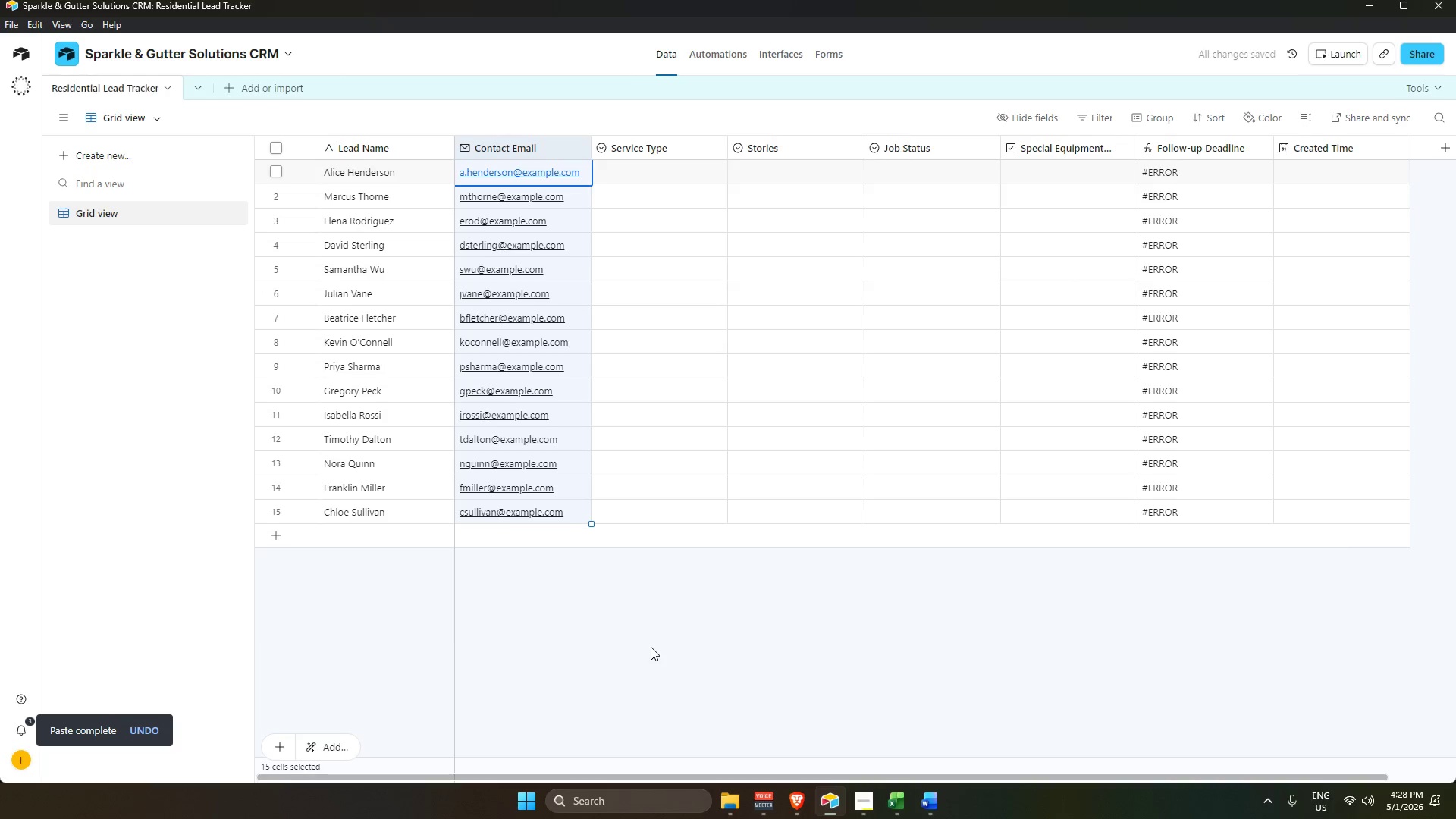 
key(Alt+Tab)
 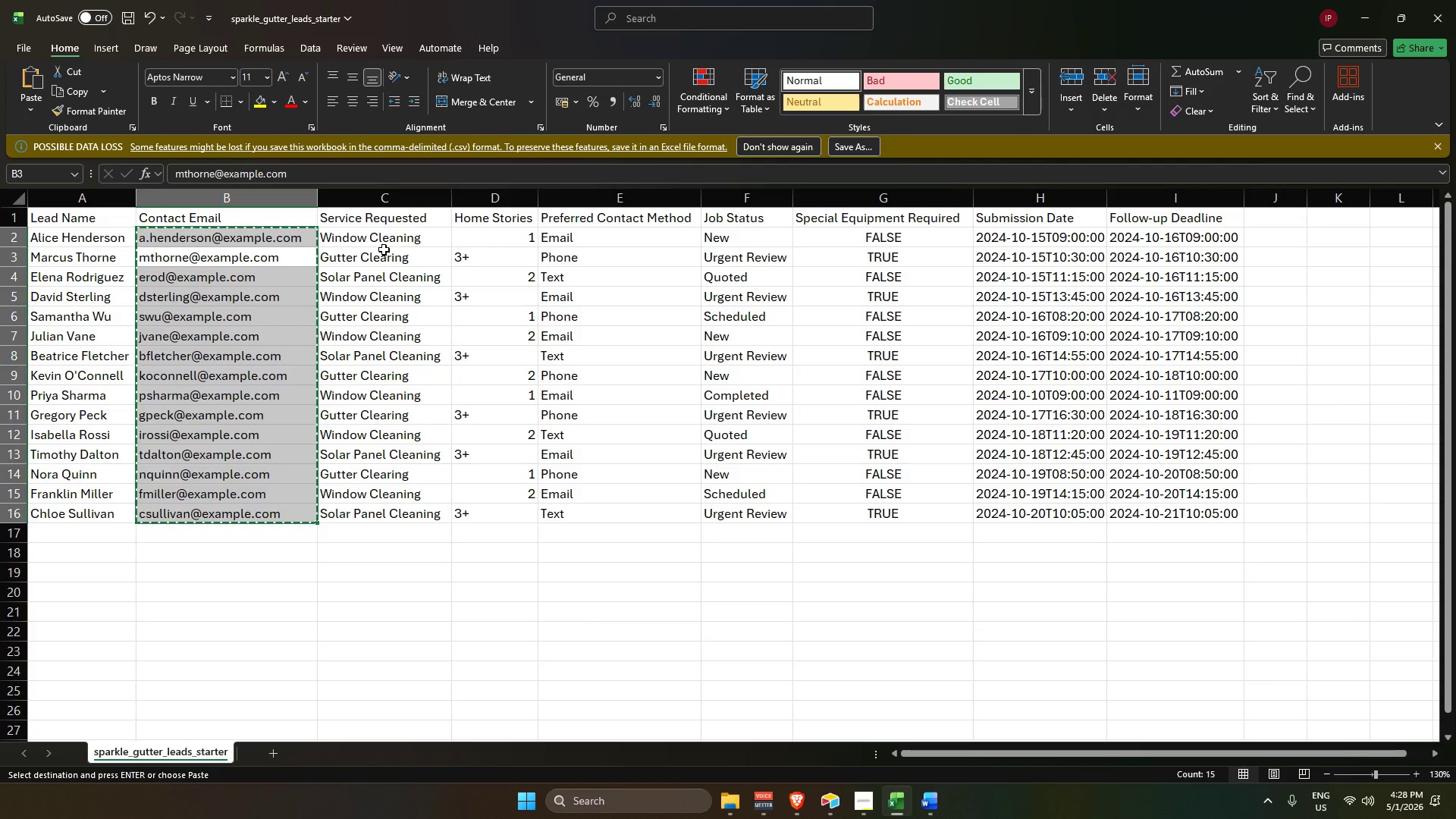 
left_click_drag(start_coordinate=[390, 238], to_coordinate=[403, 511])
 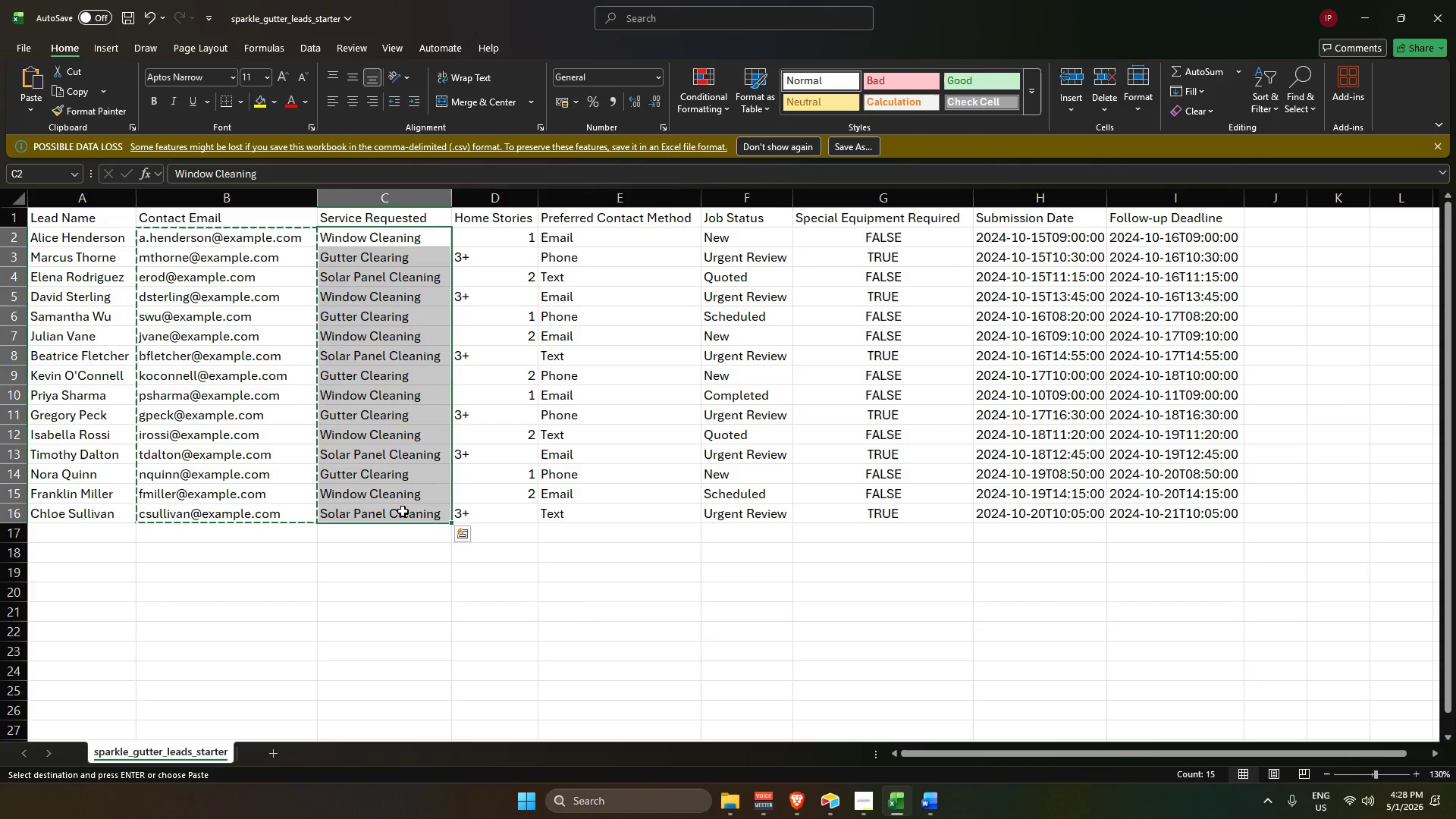 
key(Control+C)
 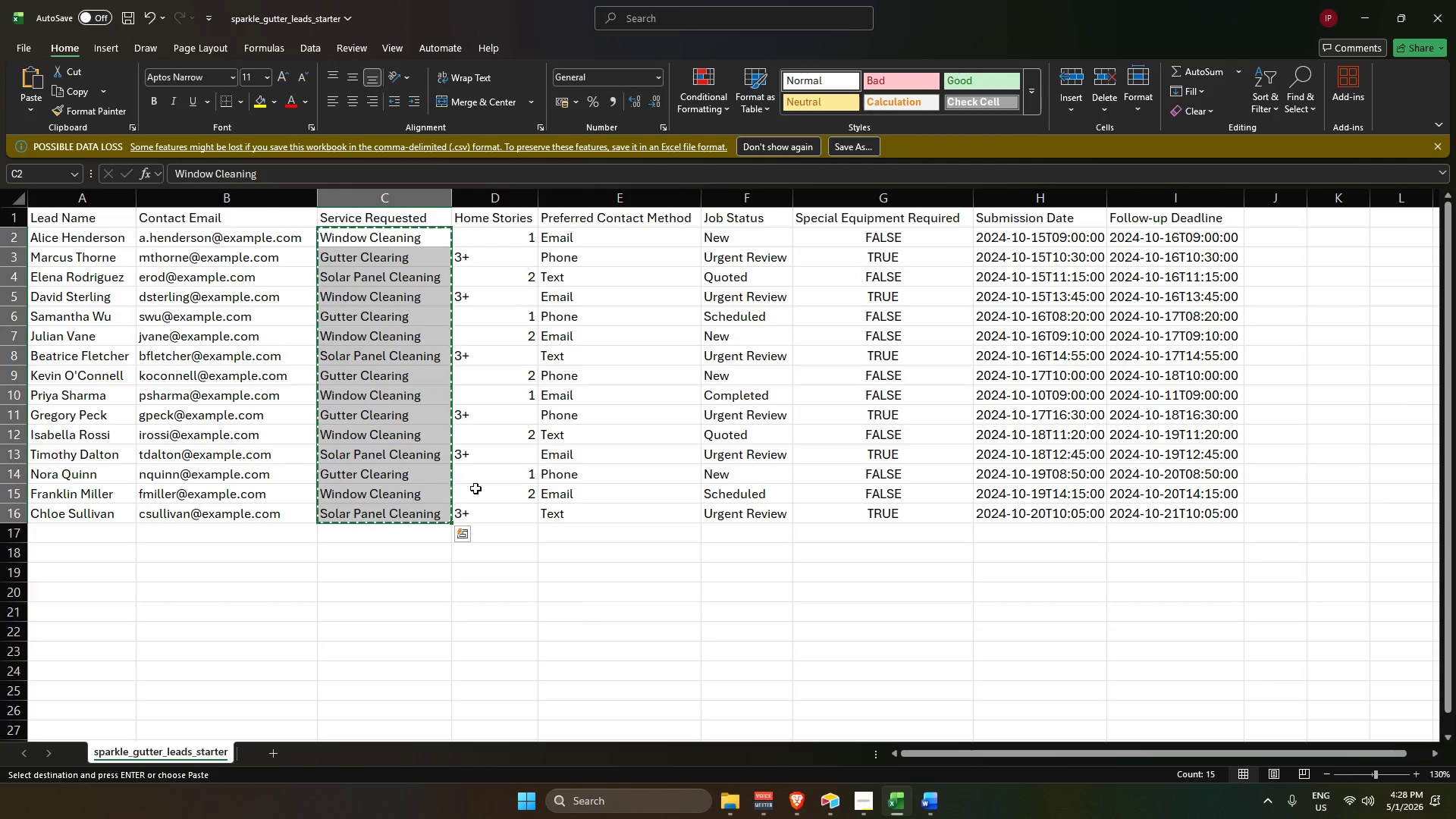 
key(Alt+AltLeft)
 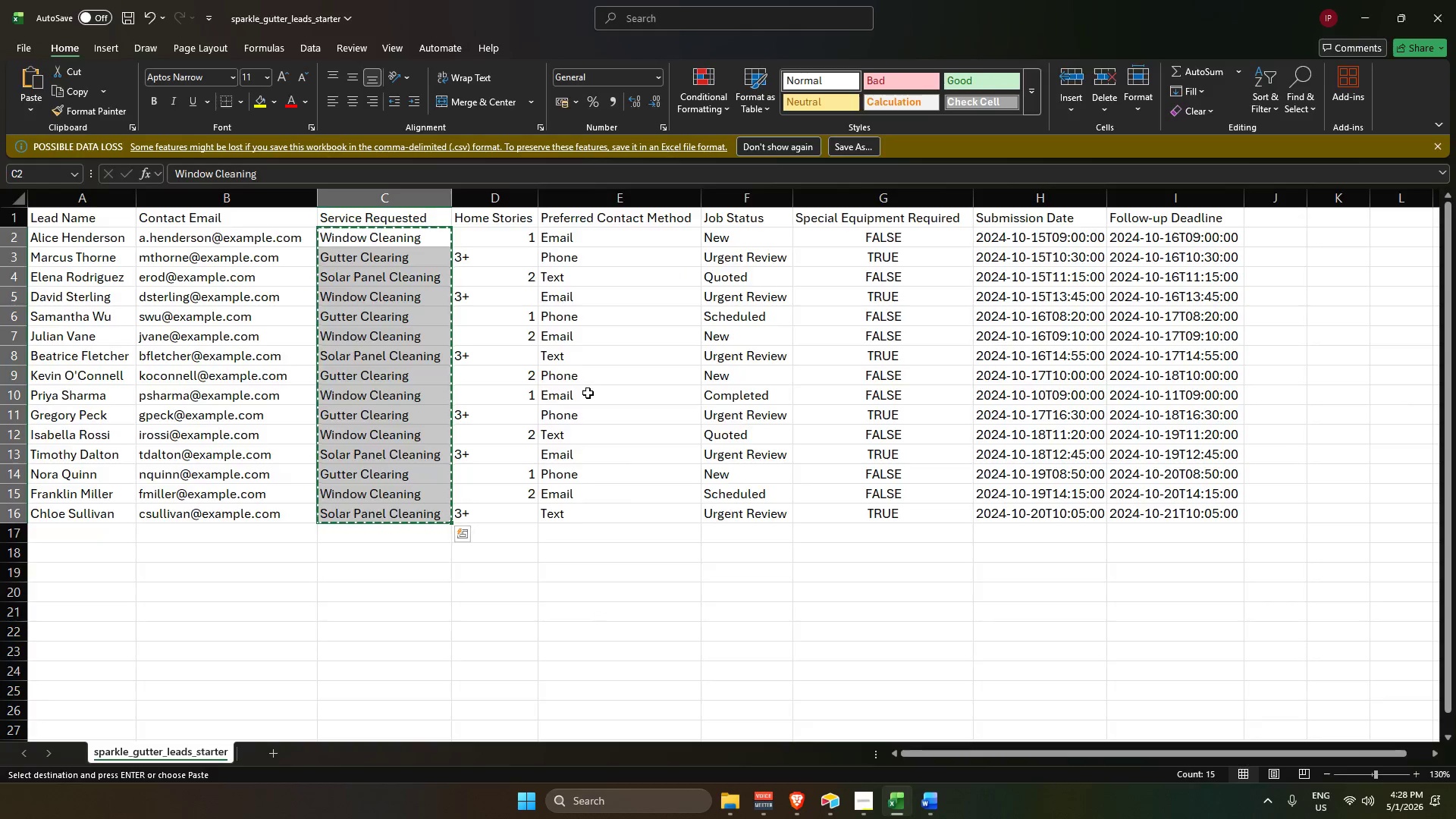 
key(Alt+Tab)
 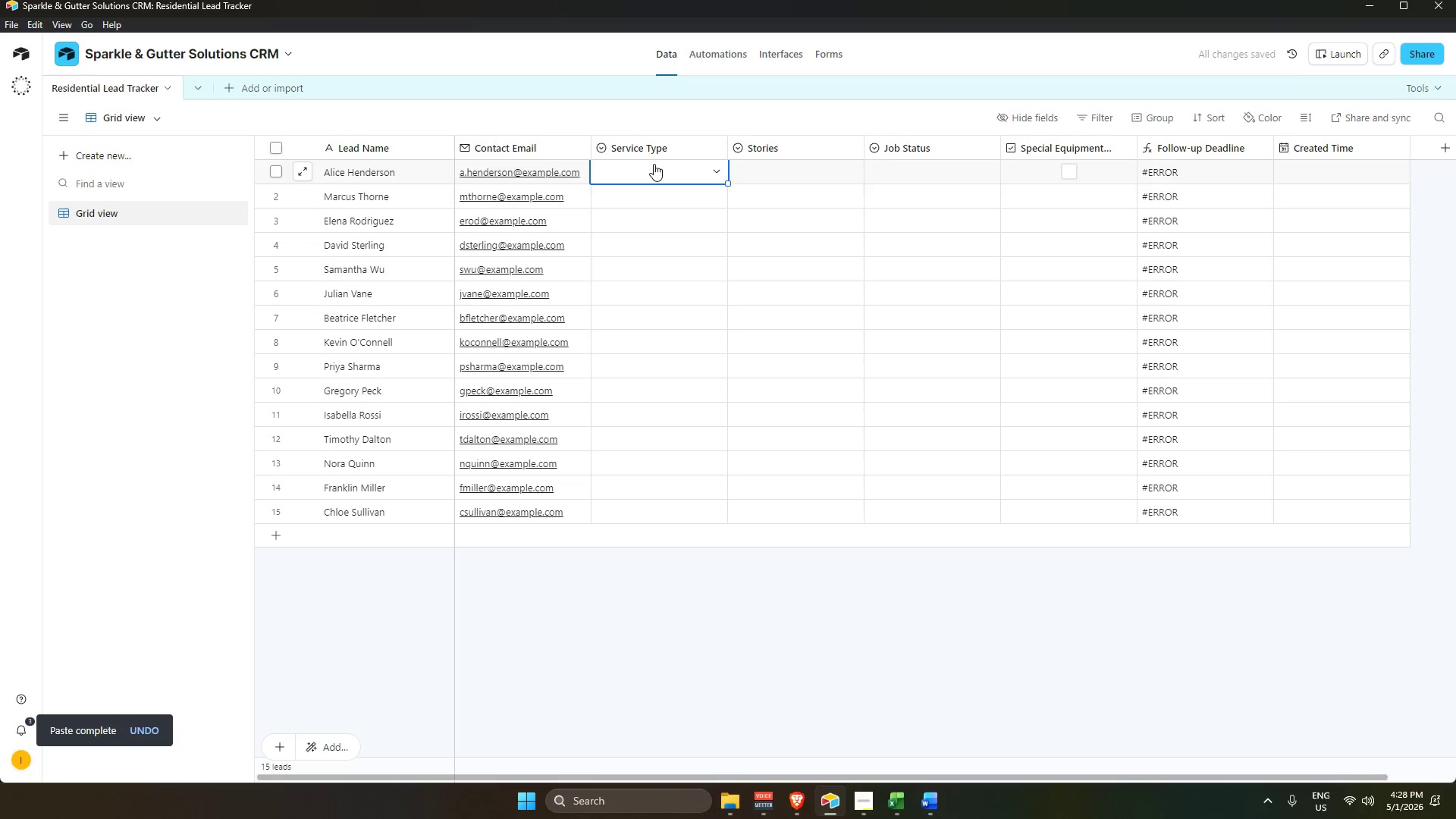 
hold_key(key=ControlLeft, duration=0.5)
 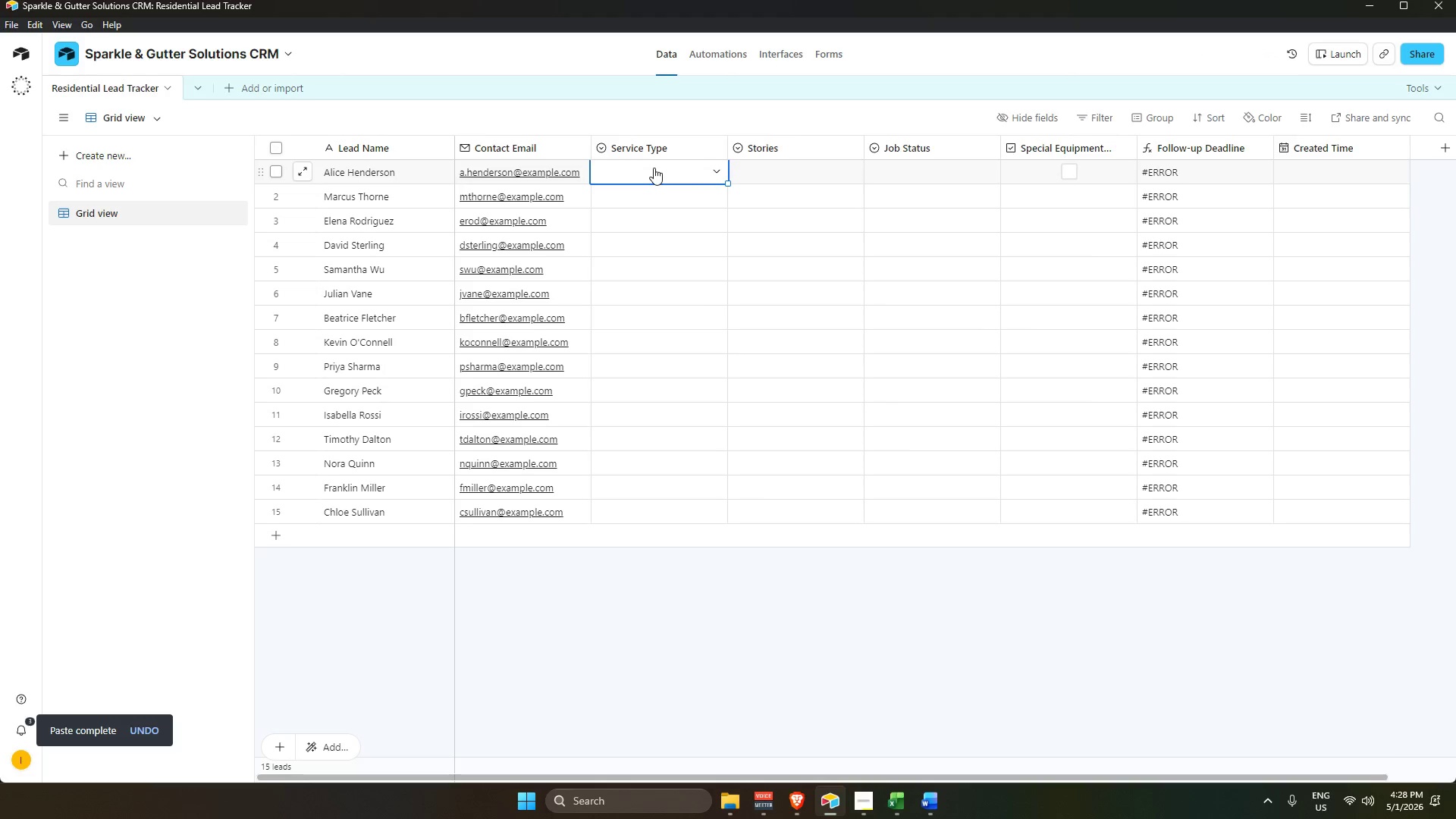 
key(Alt+AltLeft)
 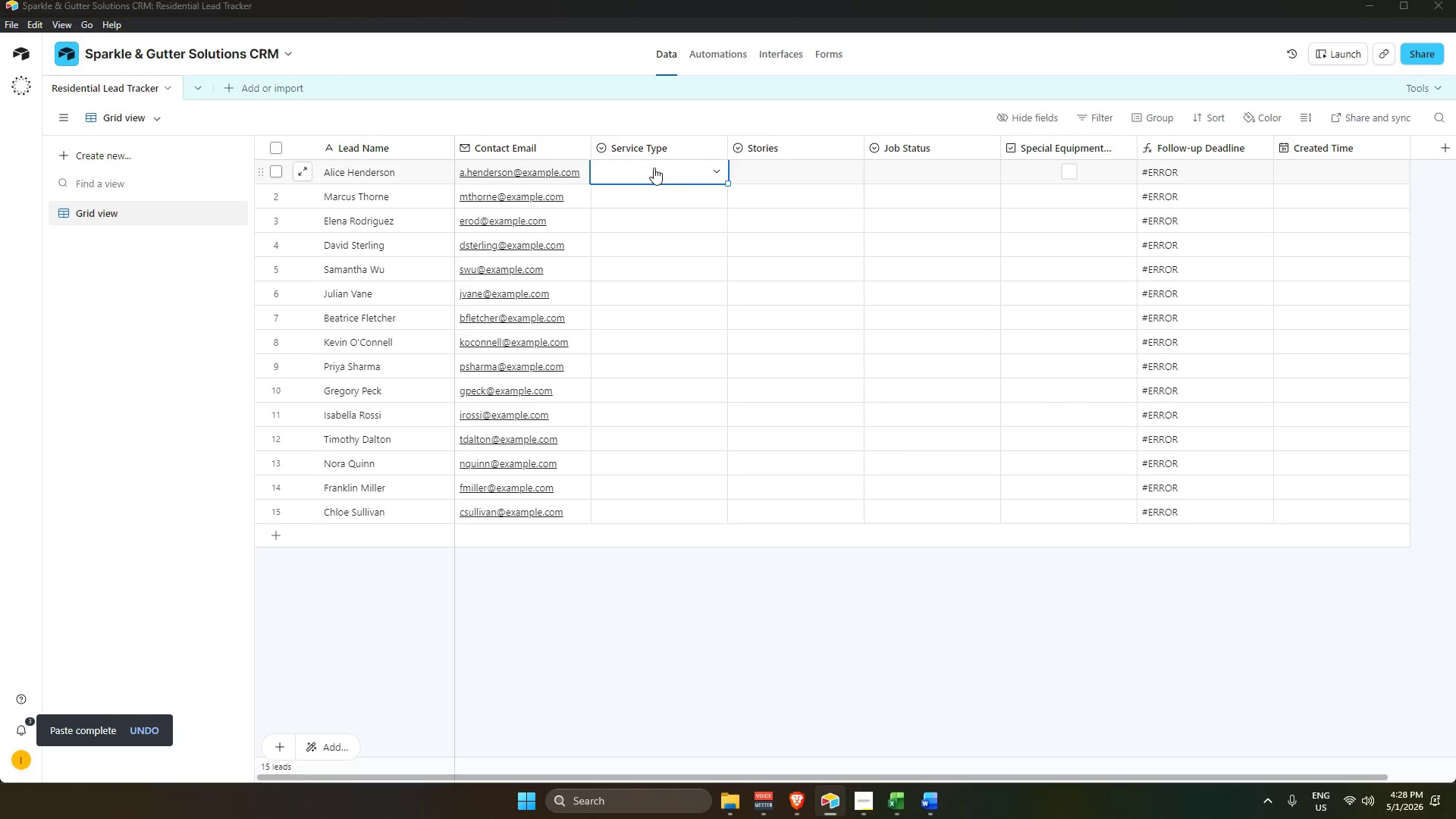 
key(Alt+Tab)
 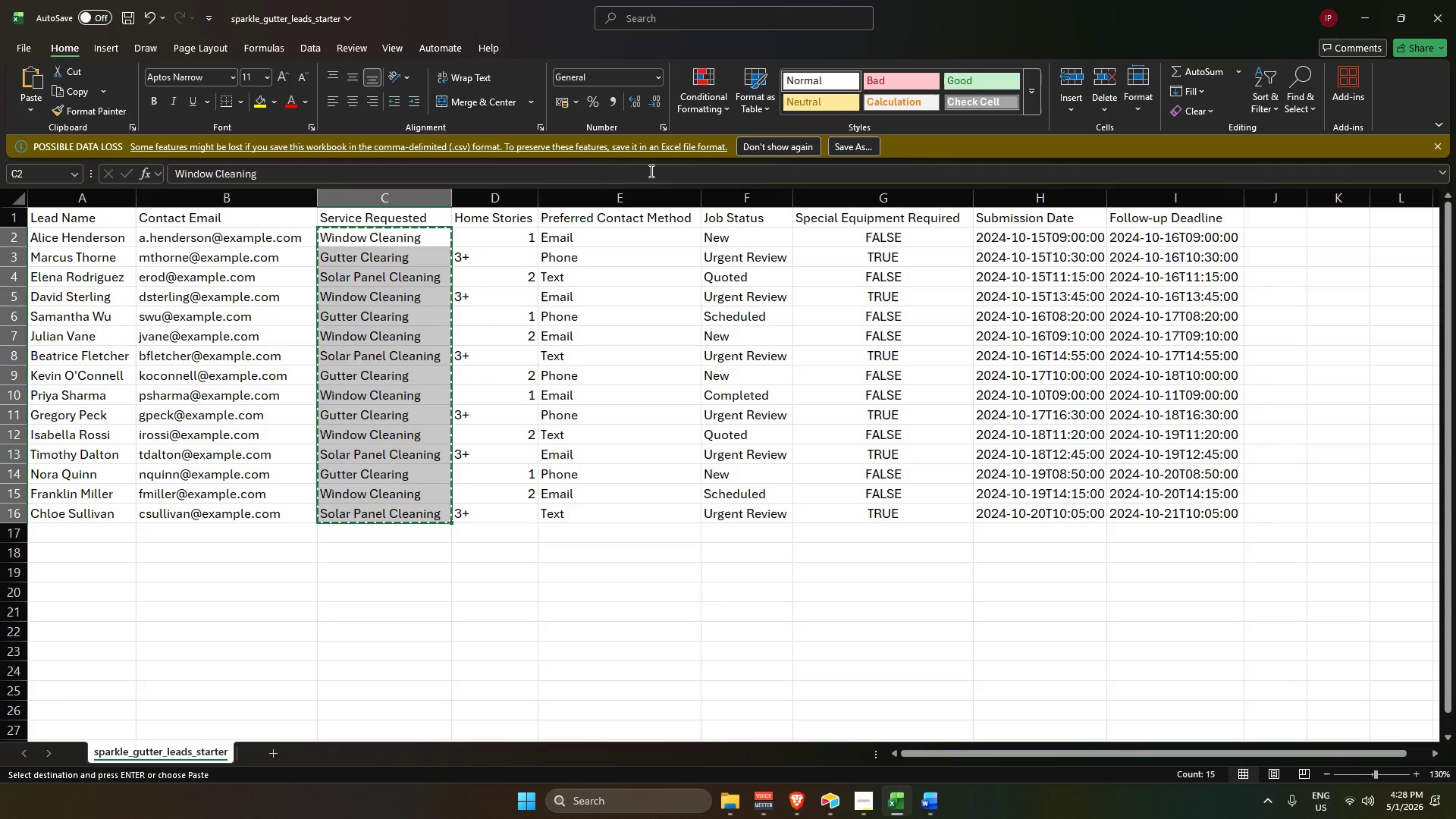 
key(Alt+AltLeft)
 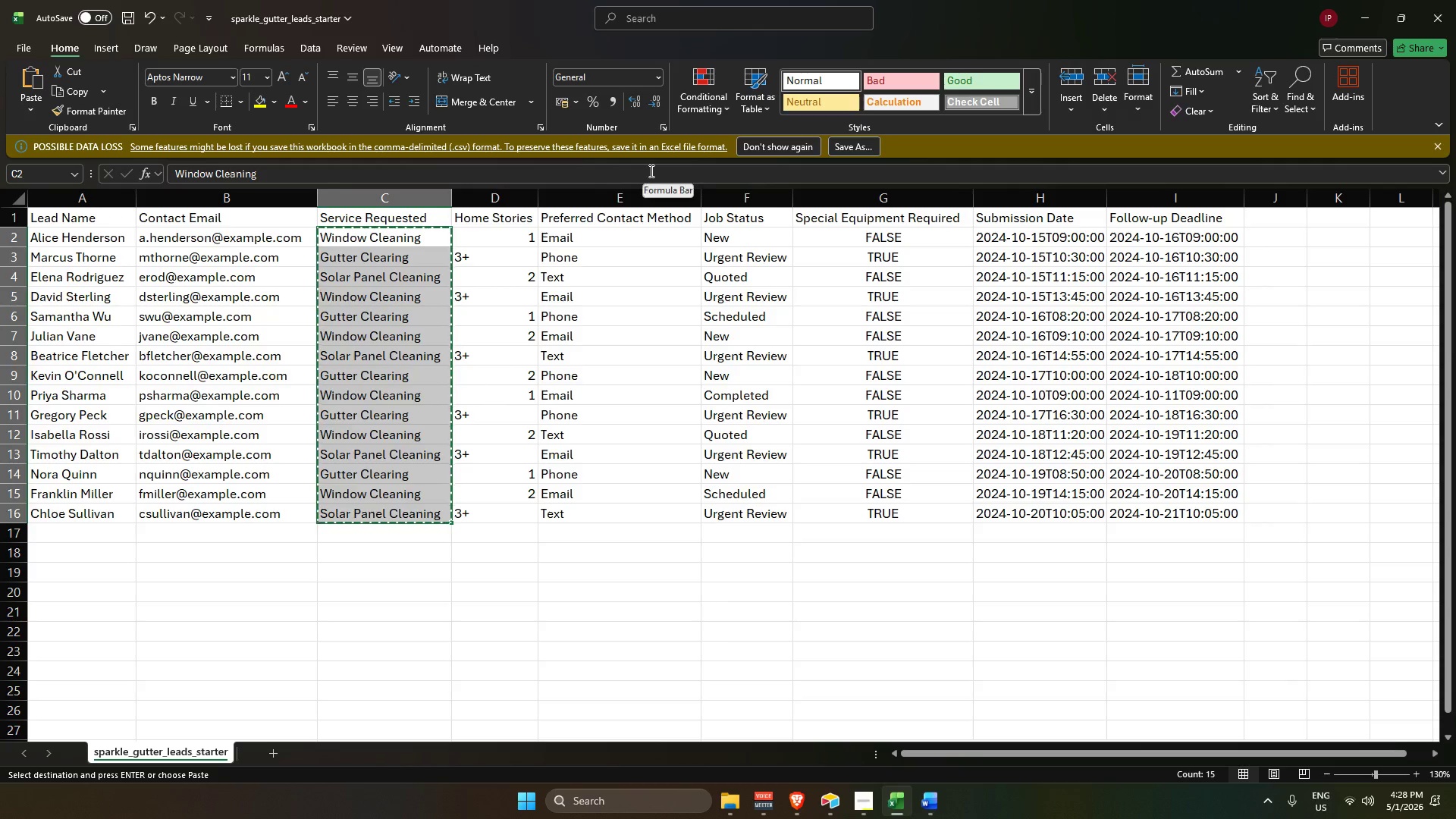 
key(Alt+Tab)
 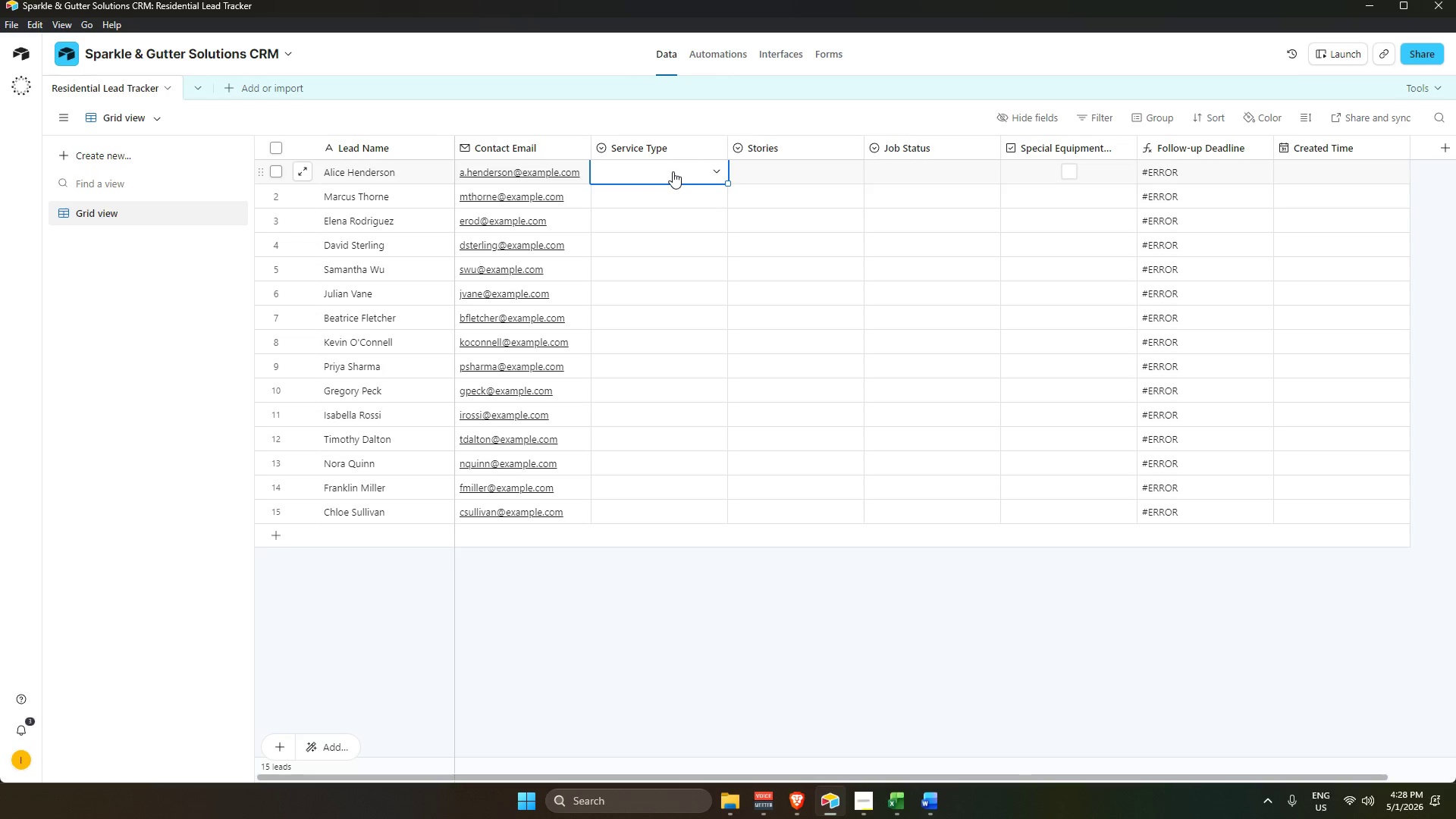 
key(Control+V)
 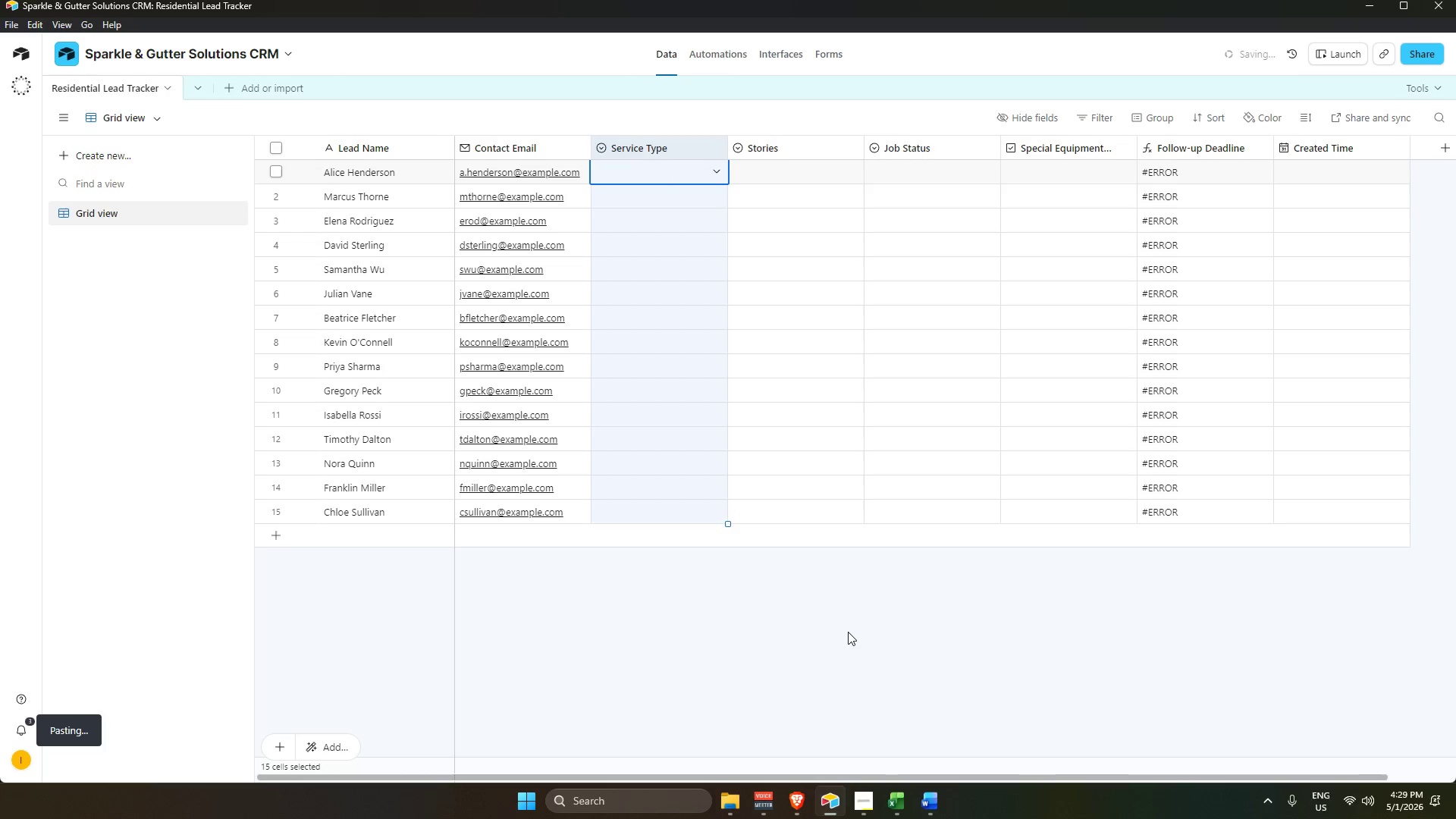 
key(Alt+Control+AltLeft)
 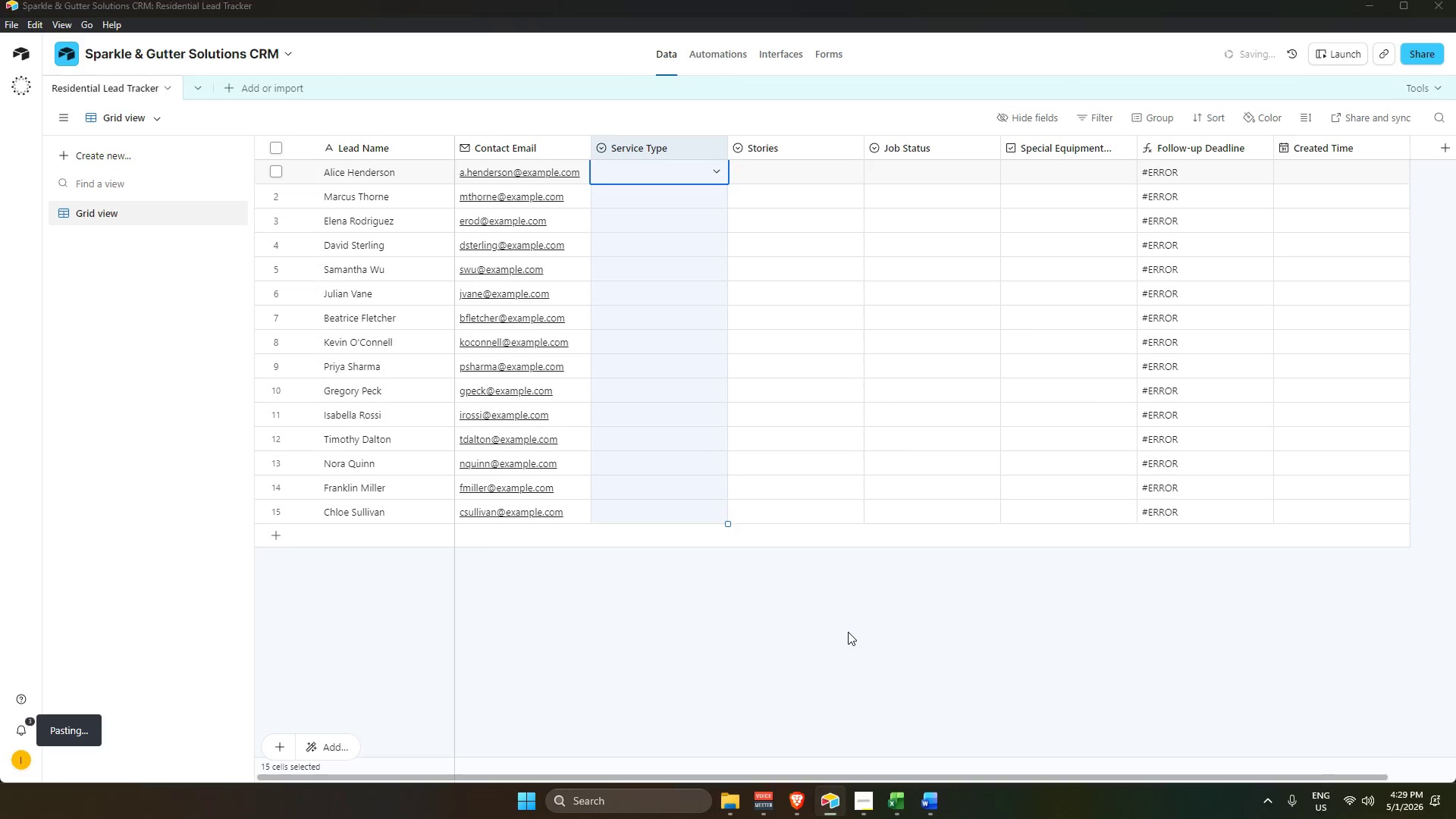 
key(Alt+Control+Tab)
 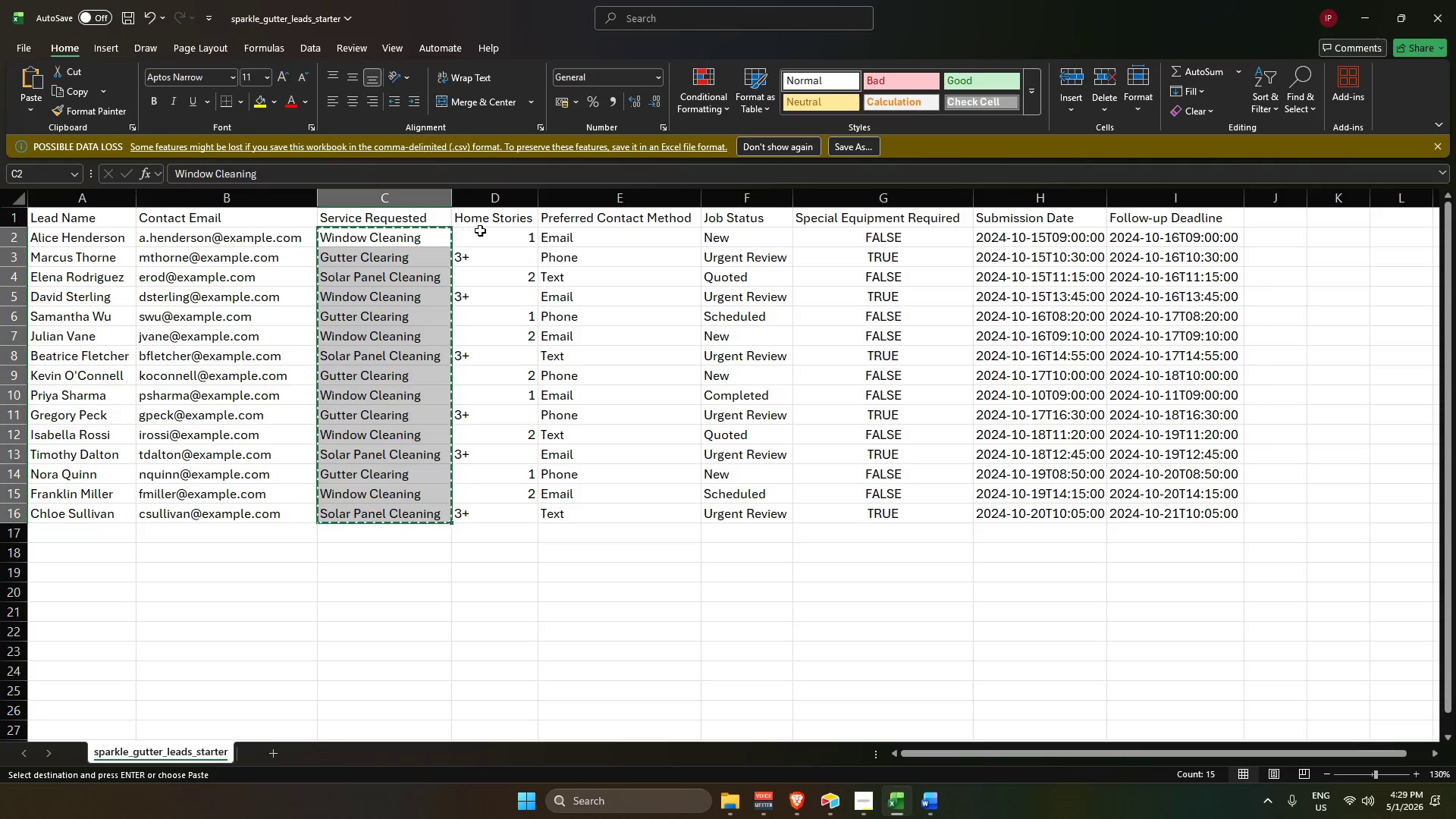 
left_click_drag(start_coordinate=[491, 233], to_coordinate=[497, 513])
 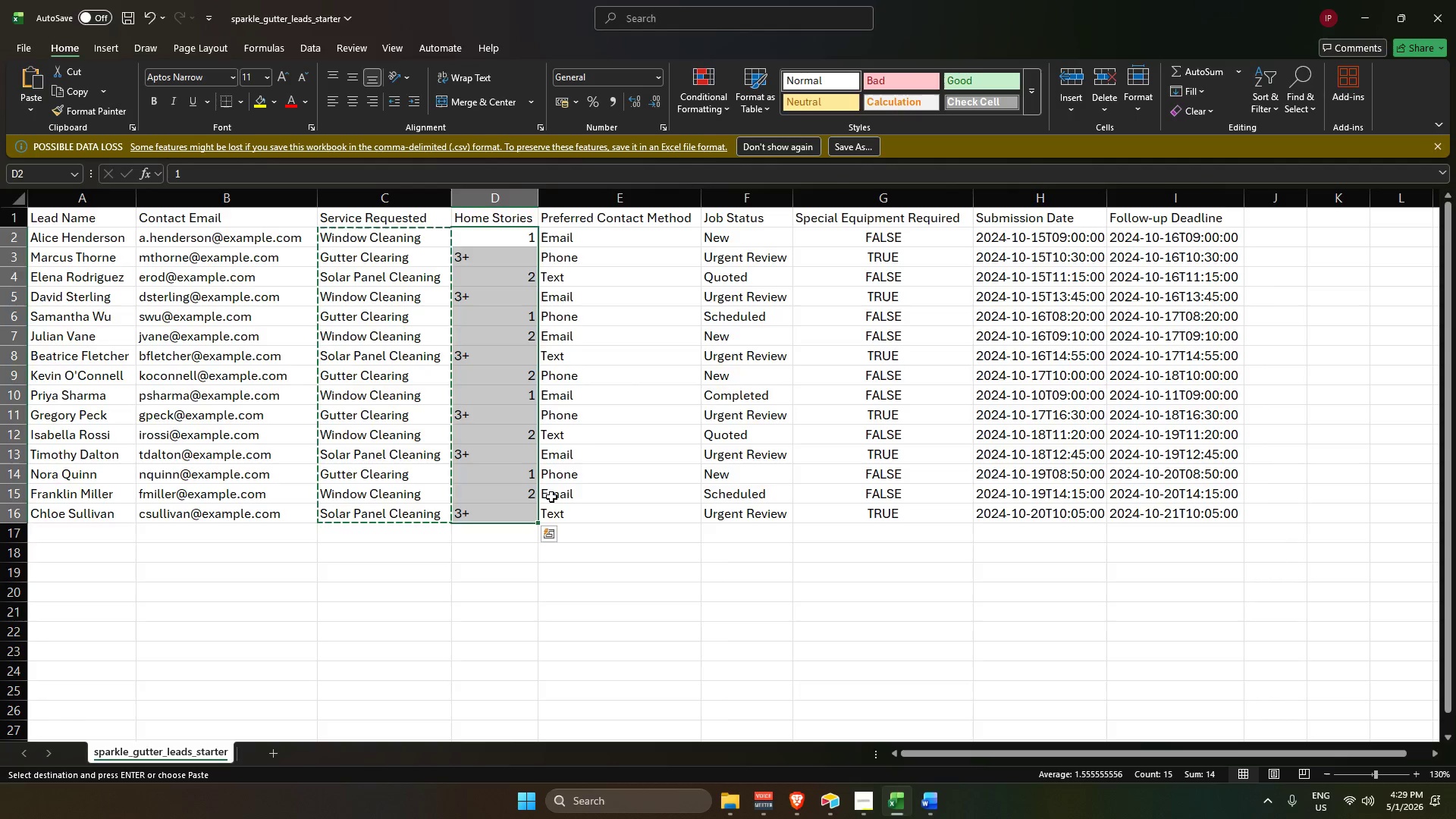 
key(Alt+AltLeft)
 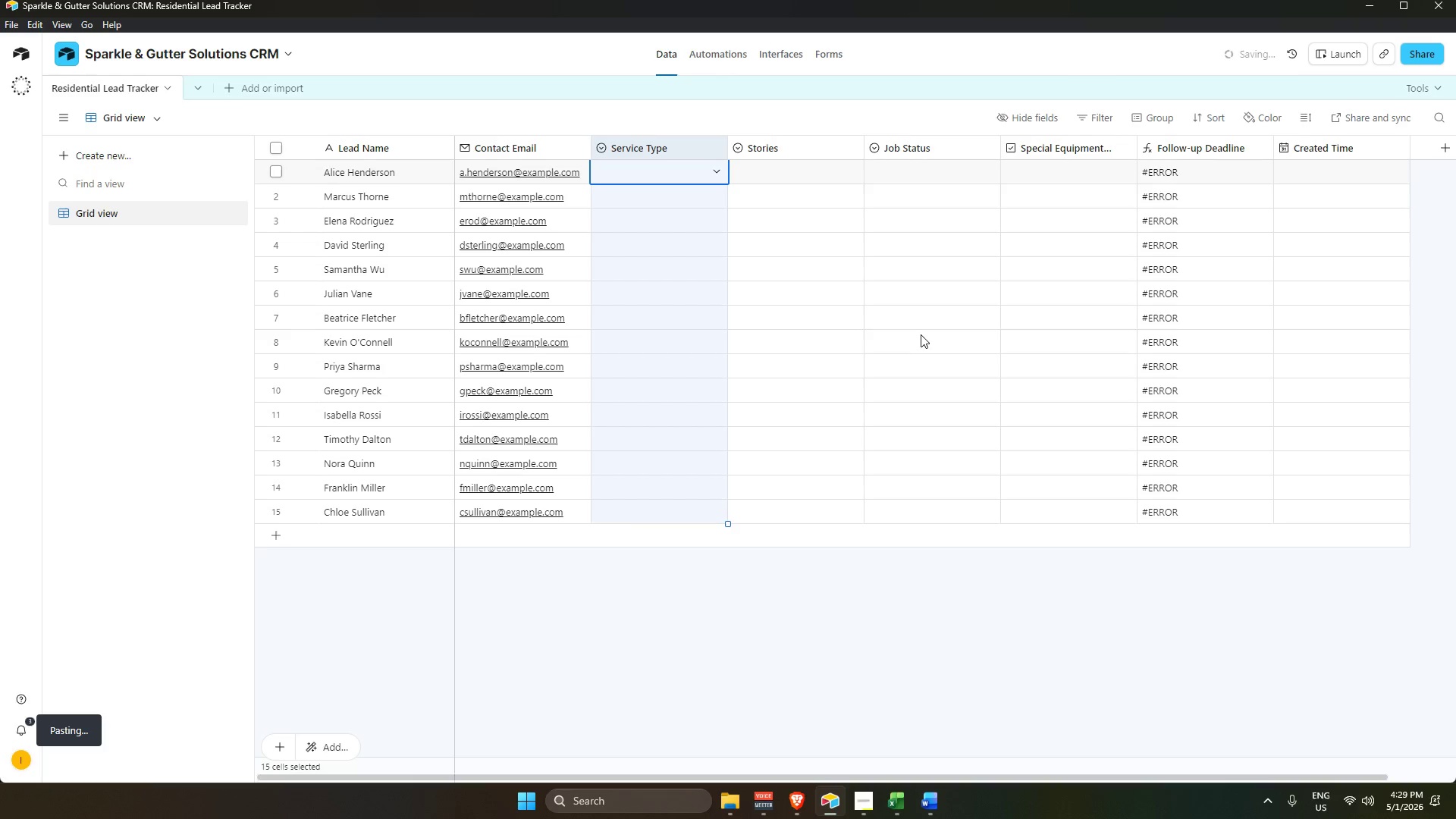 
key(Alt+Tab)
 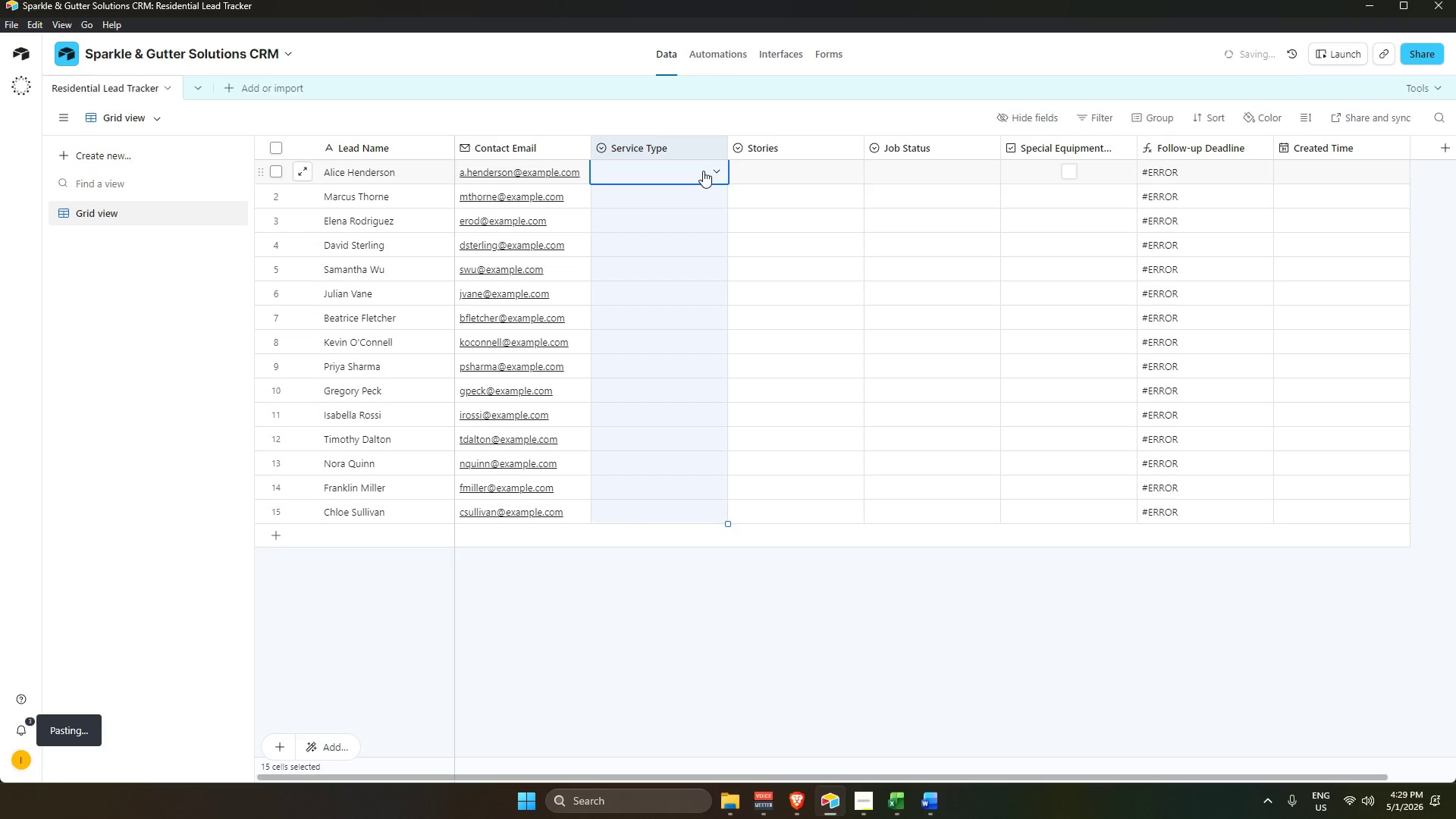 
double_click([670, 143])
 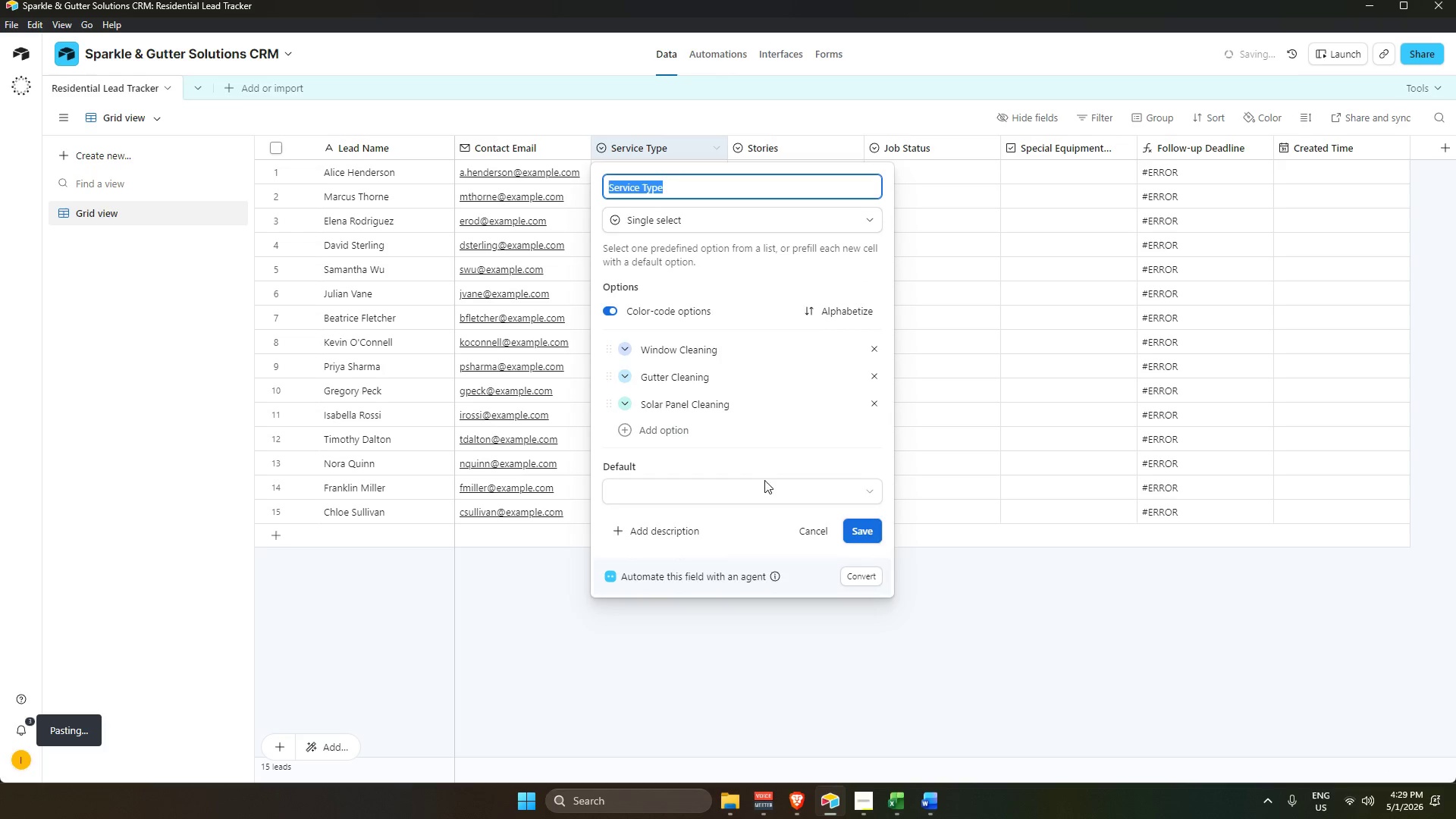 
left_click([1058, 613])
 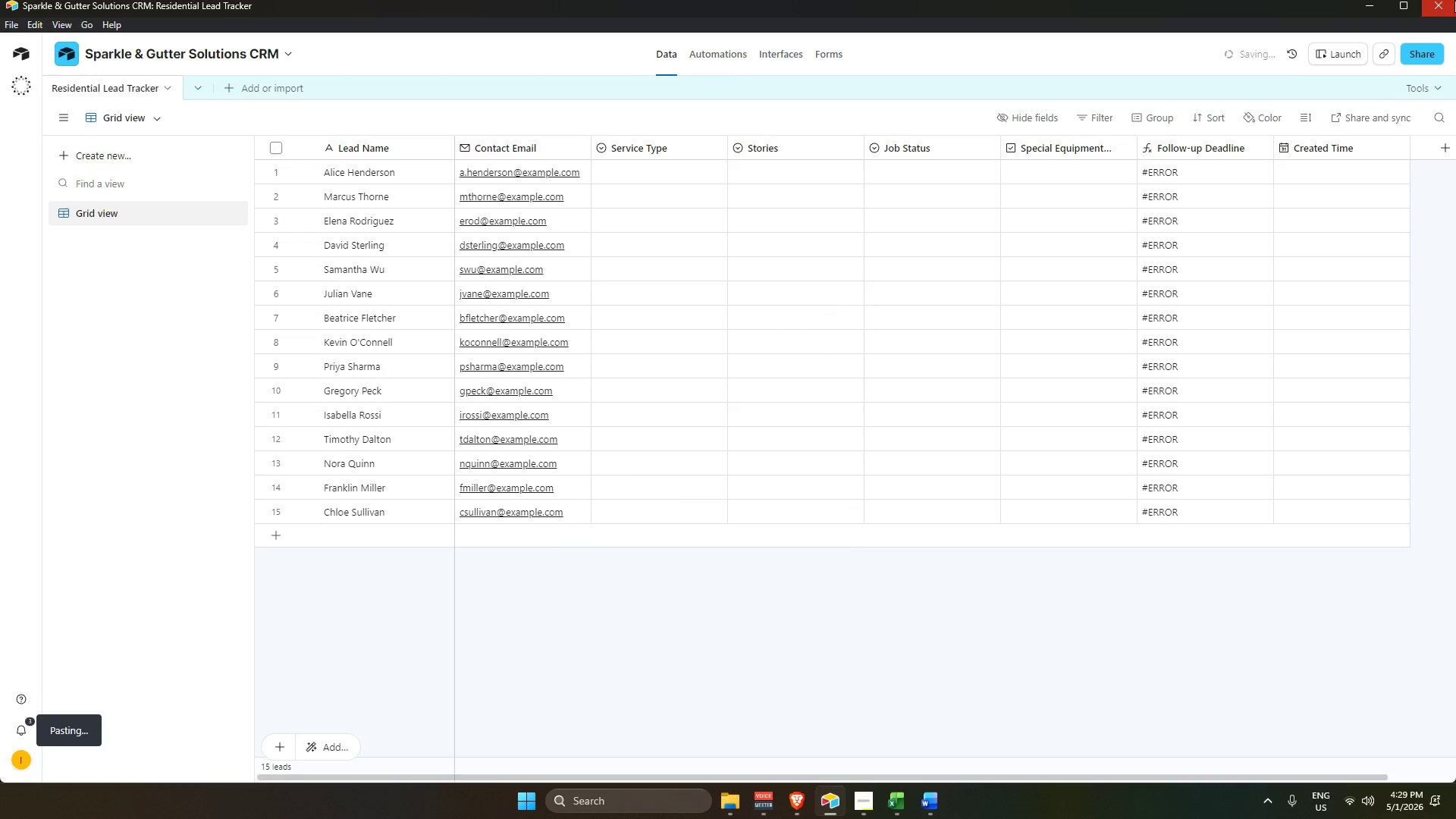 
left_click([1445, 5])
 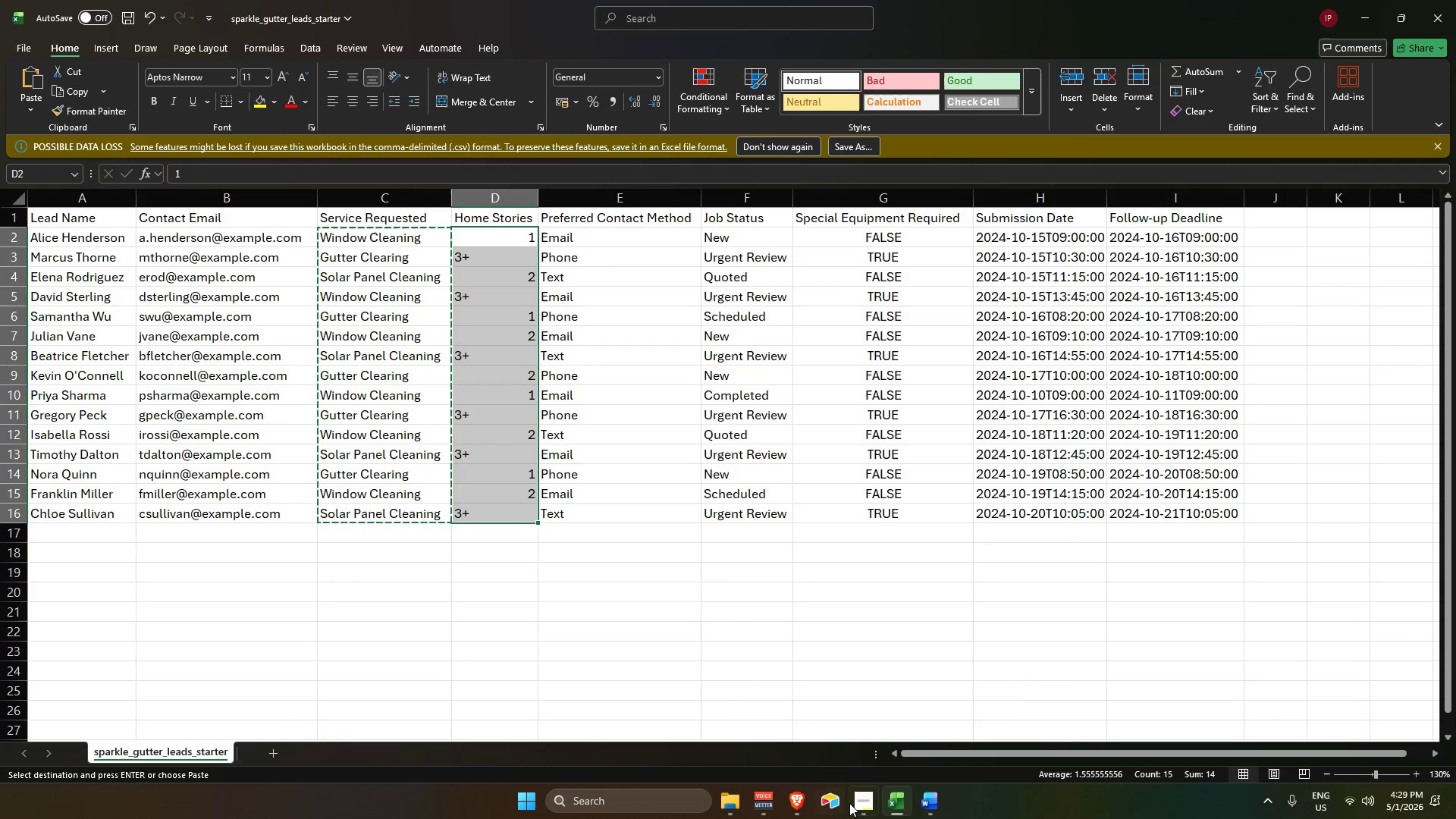 
left_click([843, 807])
 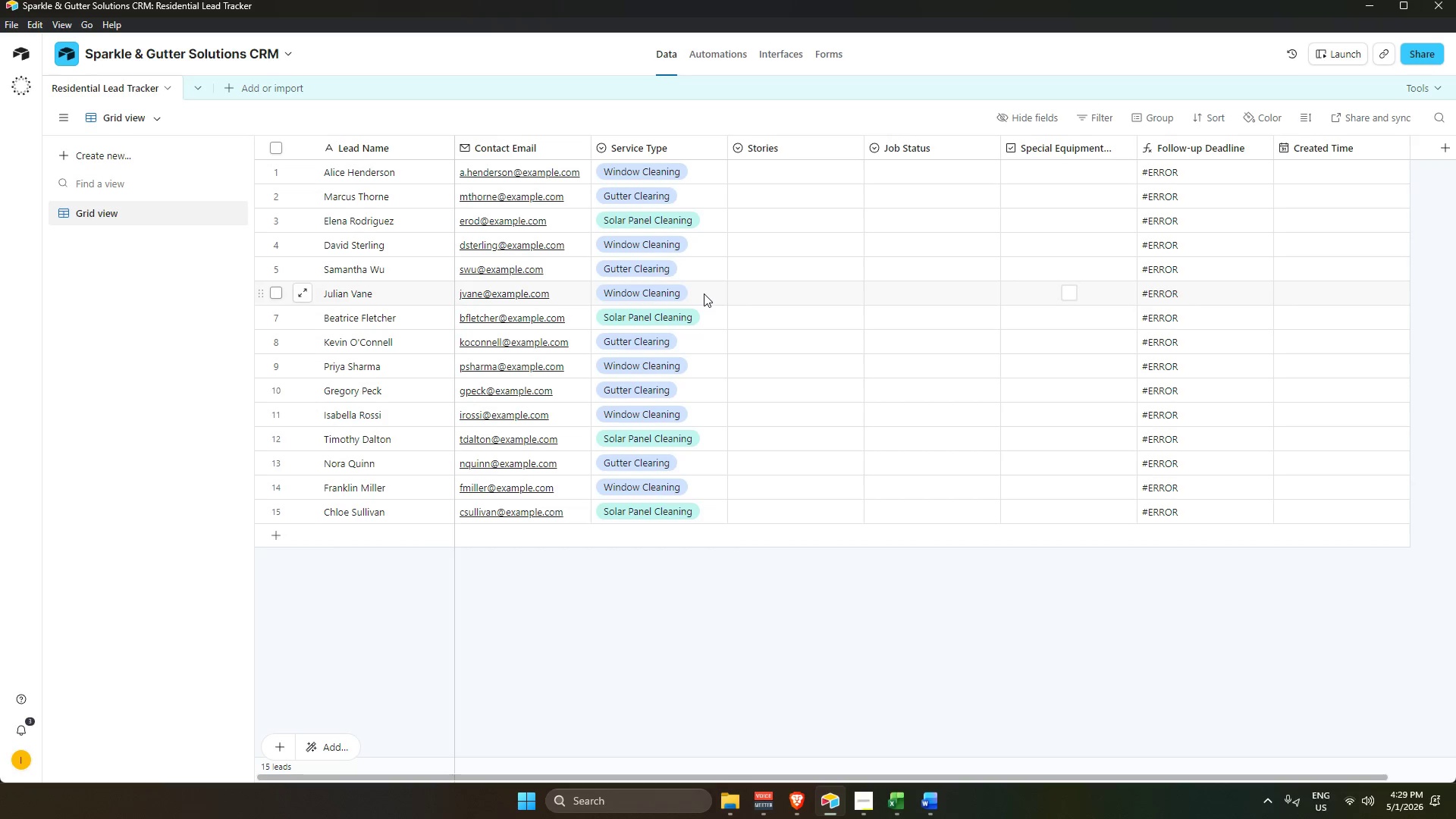 
wait(5.06)
 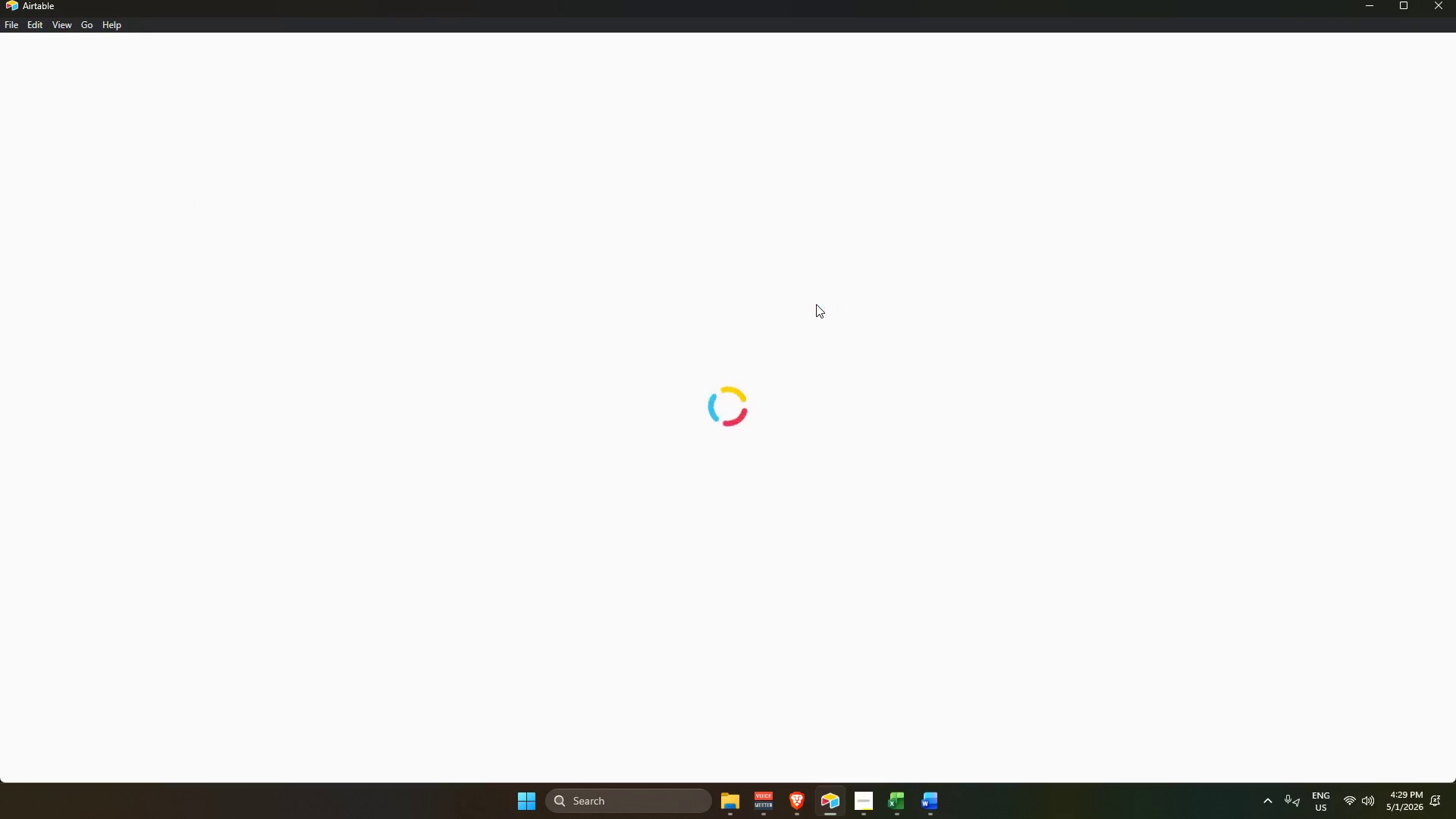 
key(Alt+AltLeft)
 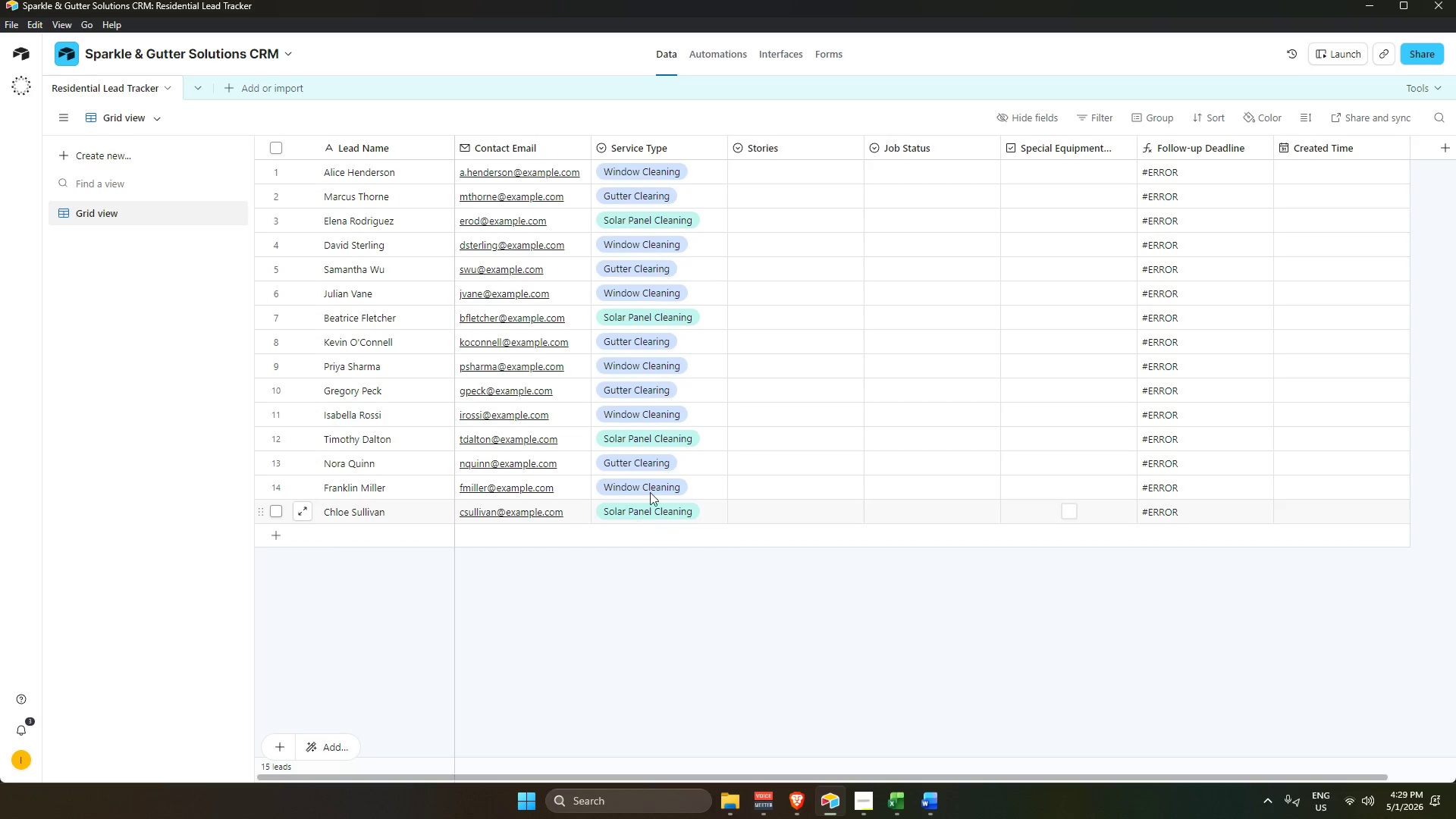 
key(Alt+Tab)
 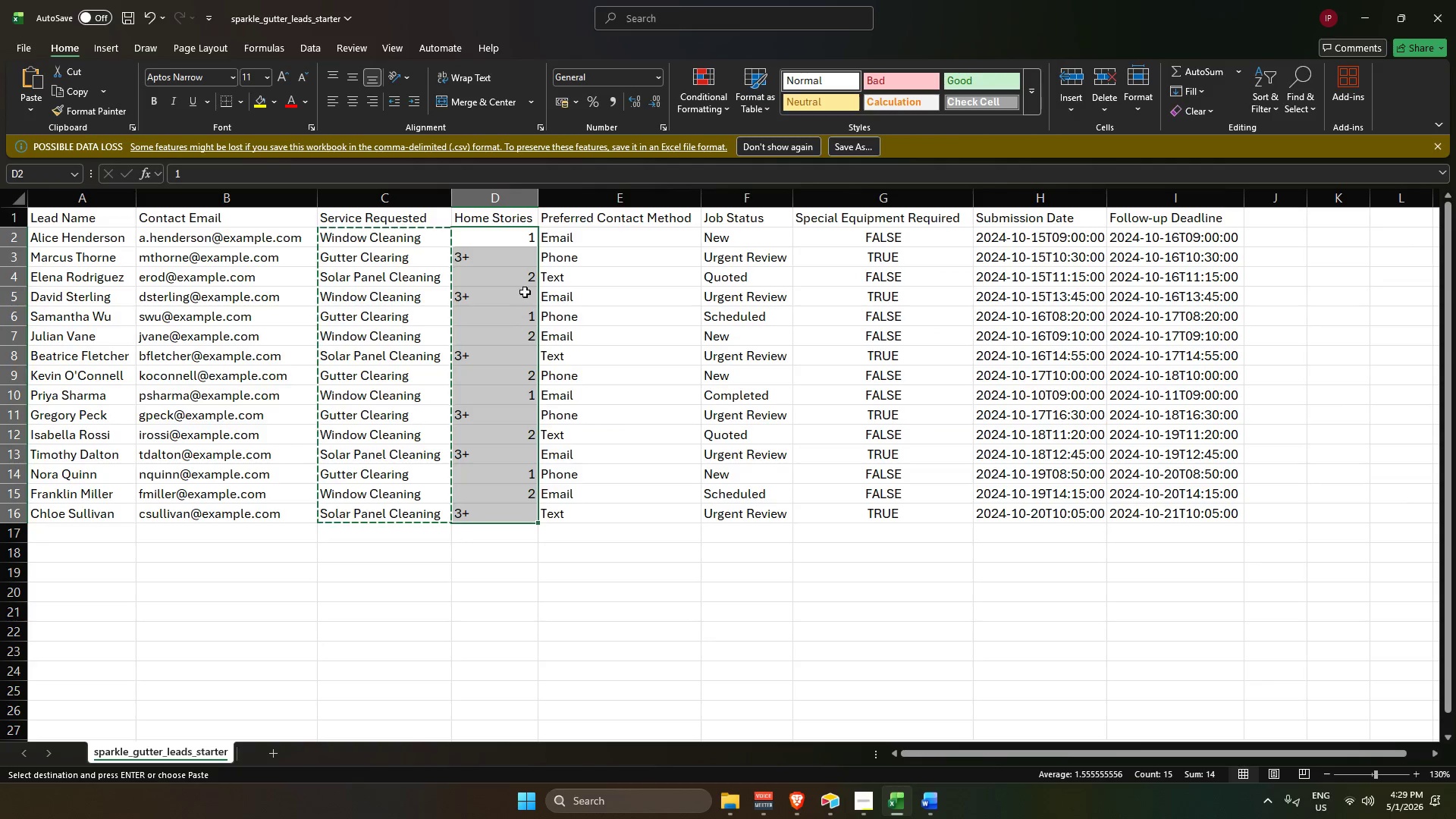 
key(Alt+AltLeft)
 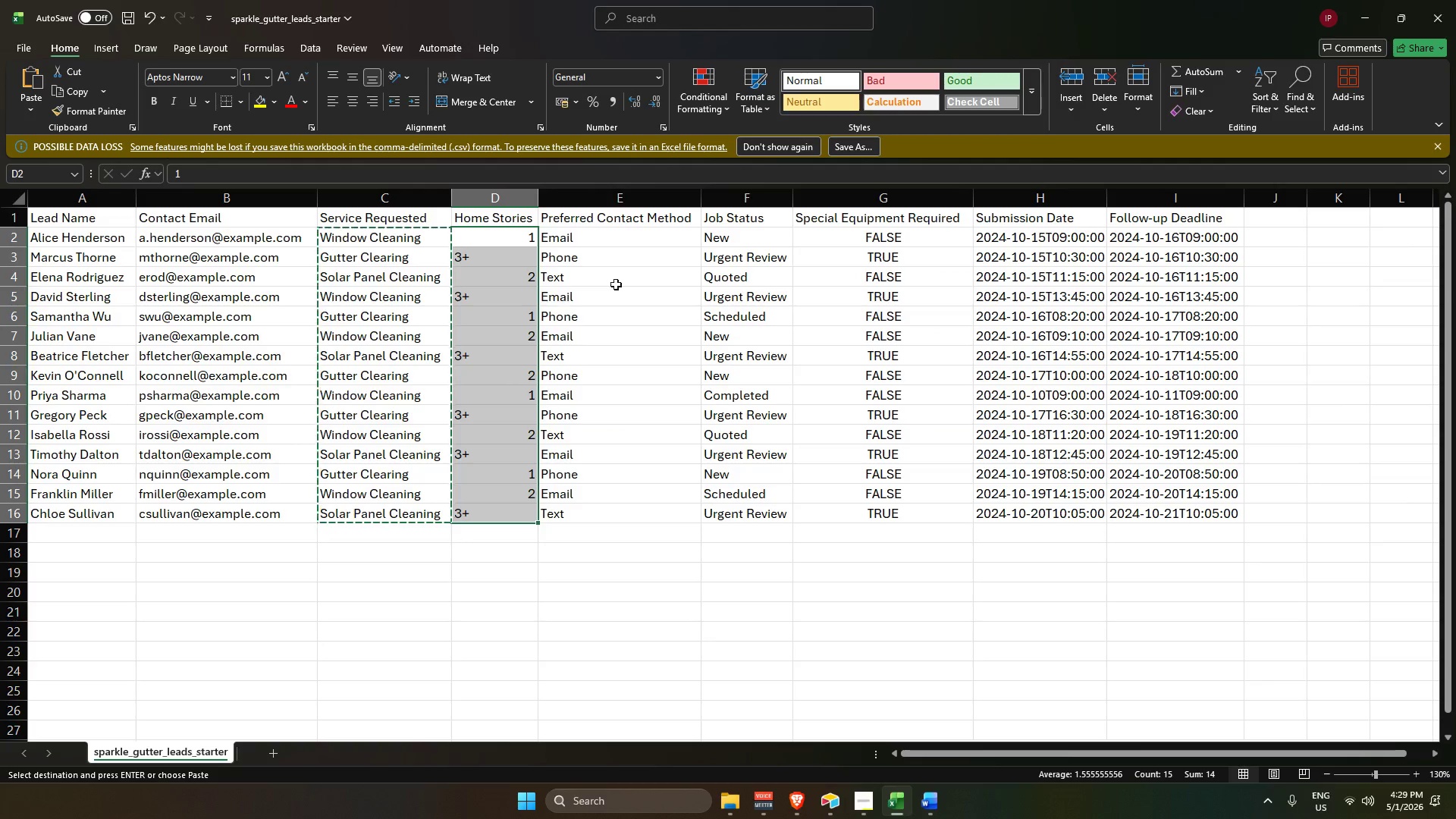 
key(Alt+Tab)
 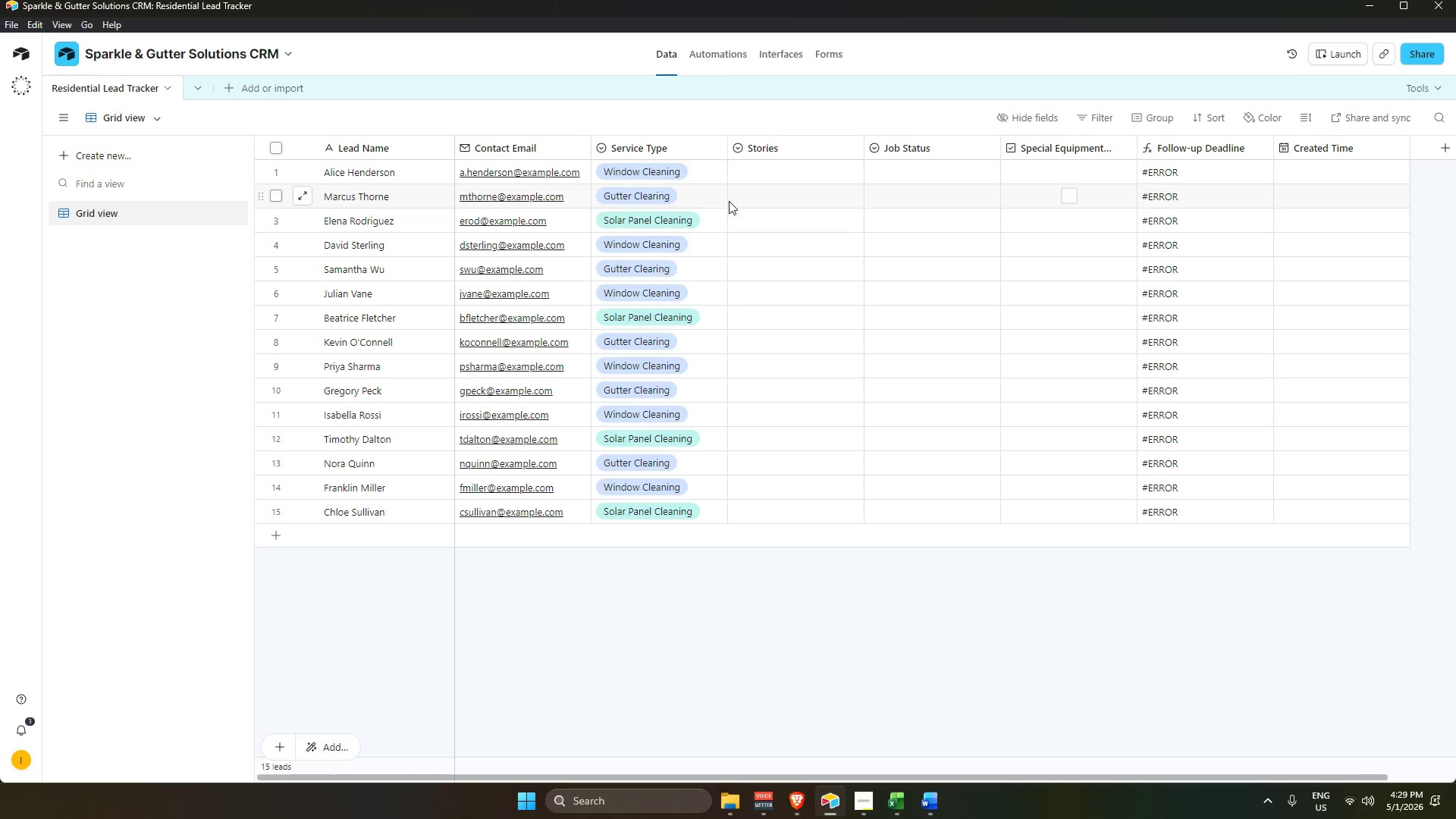 
key(Alt+AltLeft)
 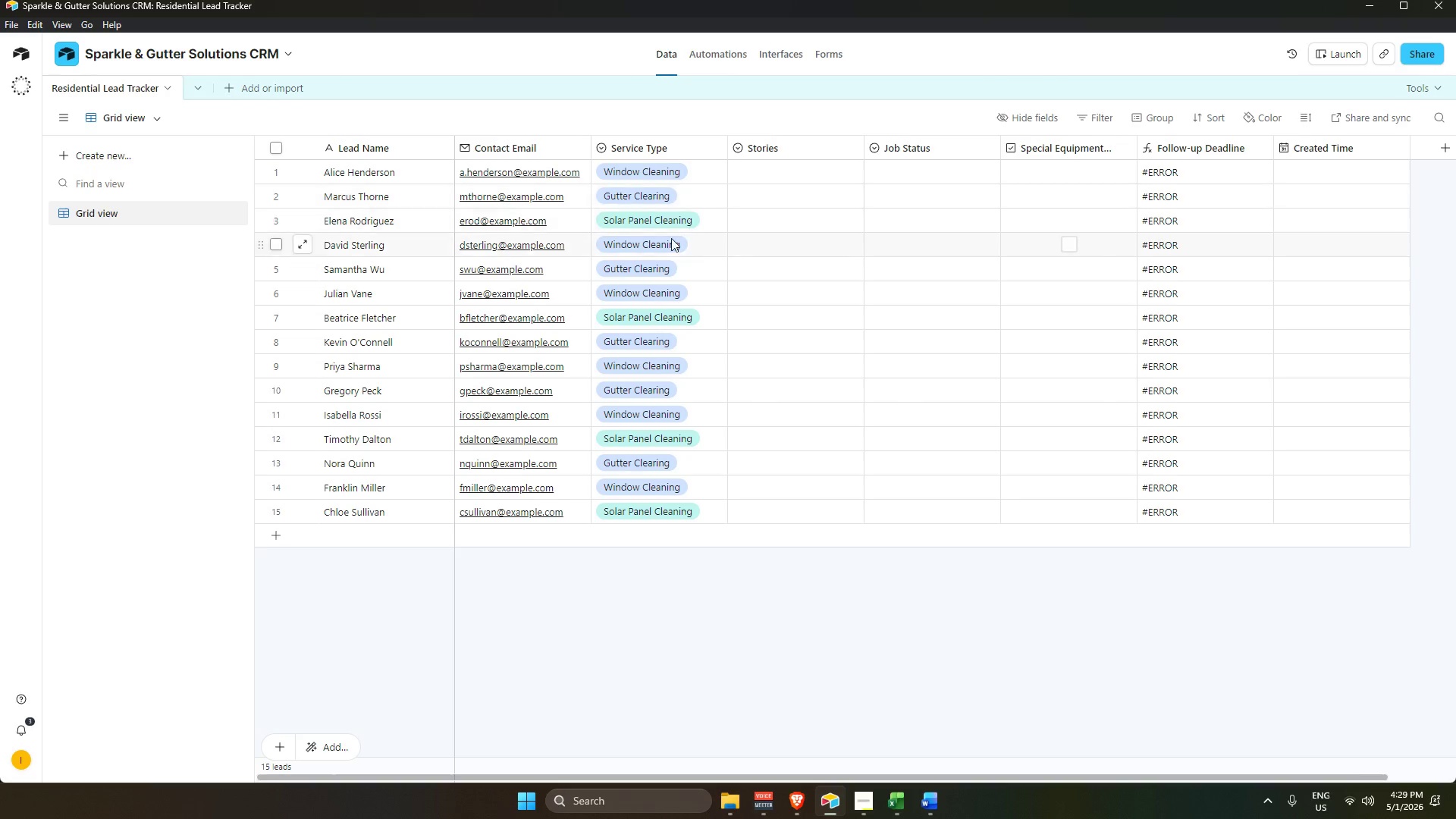 
key(Alt+Tab)
 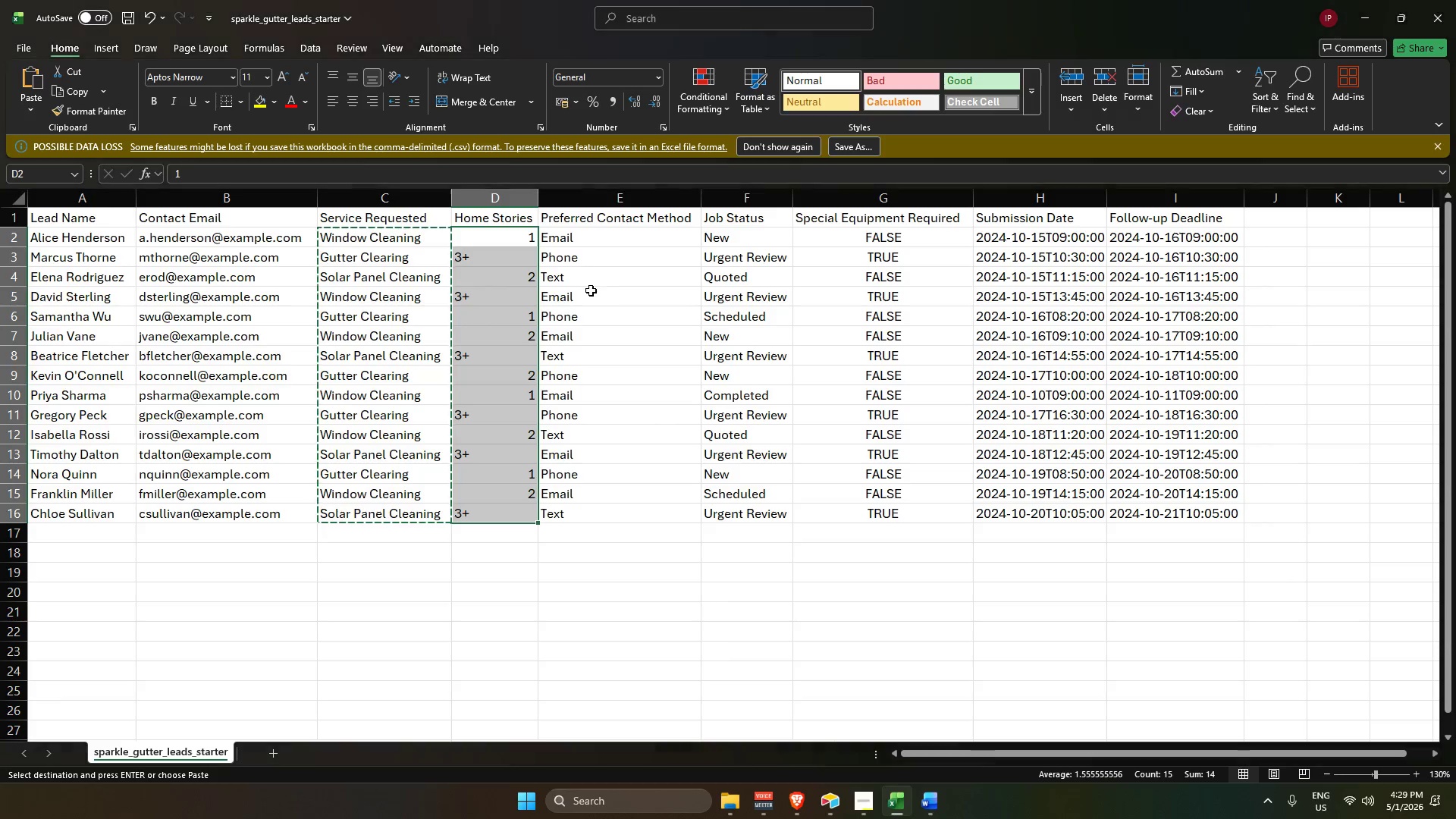 
key(Control+C)
 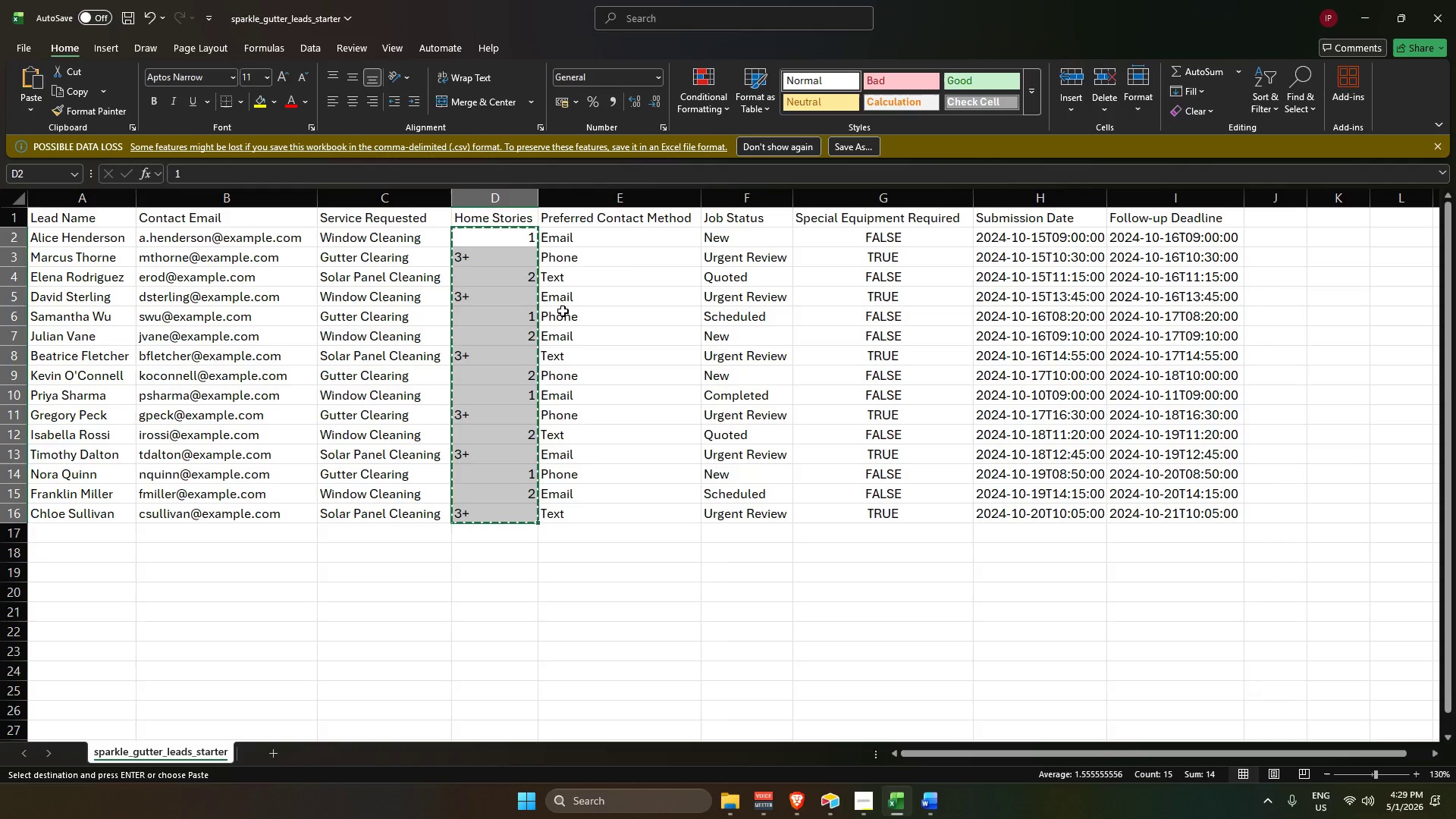 
key(Alt+AltLeft)
 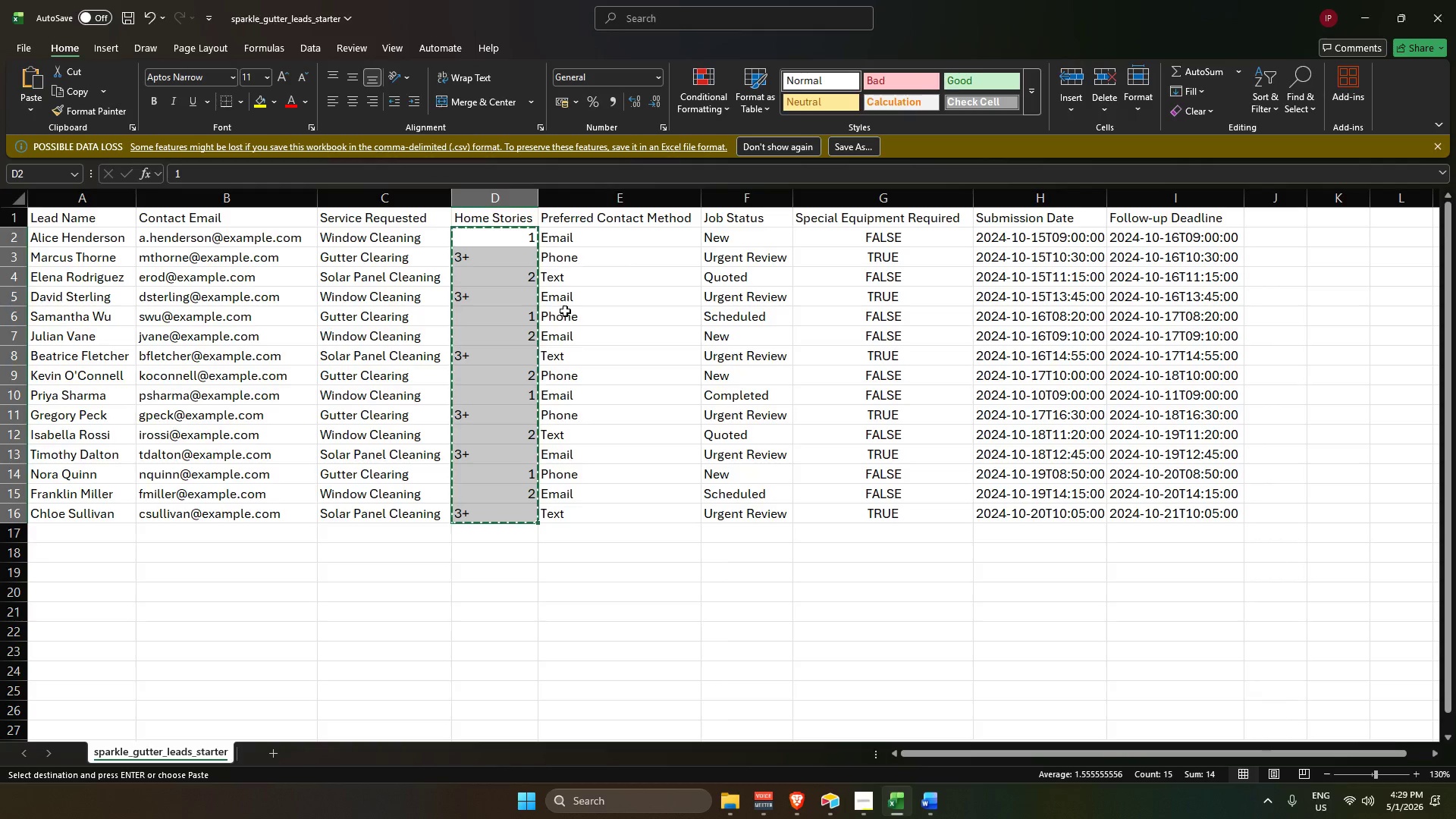 
key(Alt+Tab)
 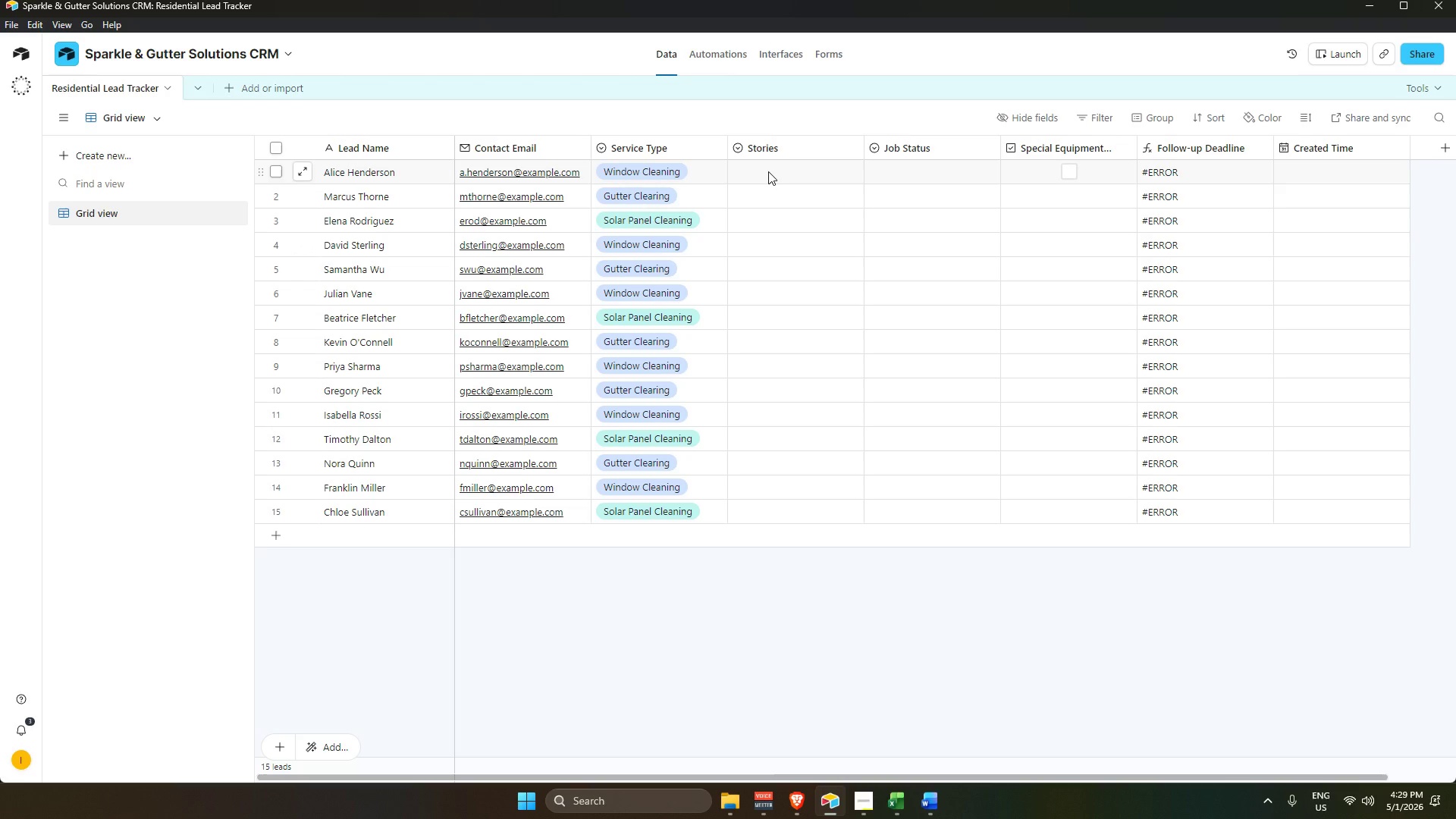 
left_click([768, 171])
 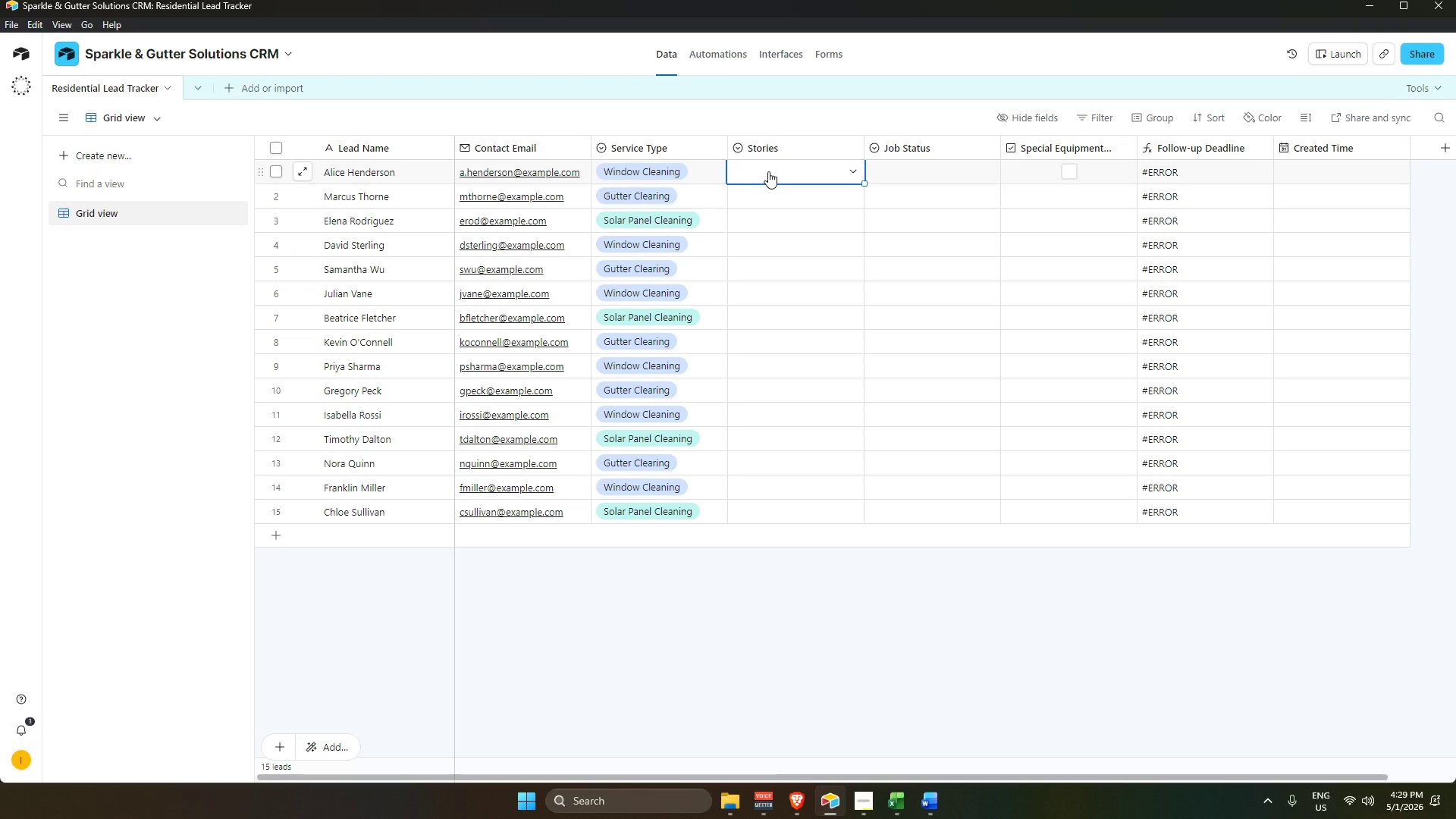 
key(Alt+Control+V)
 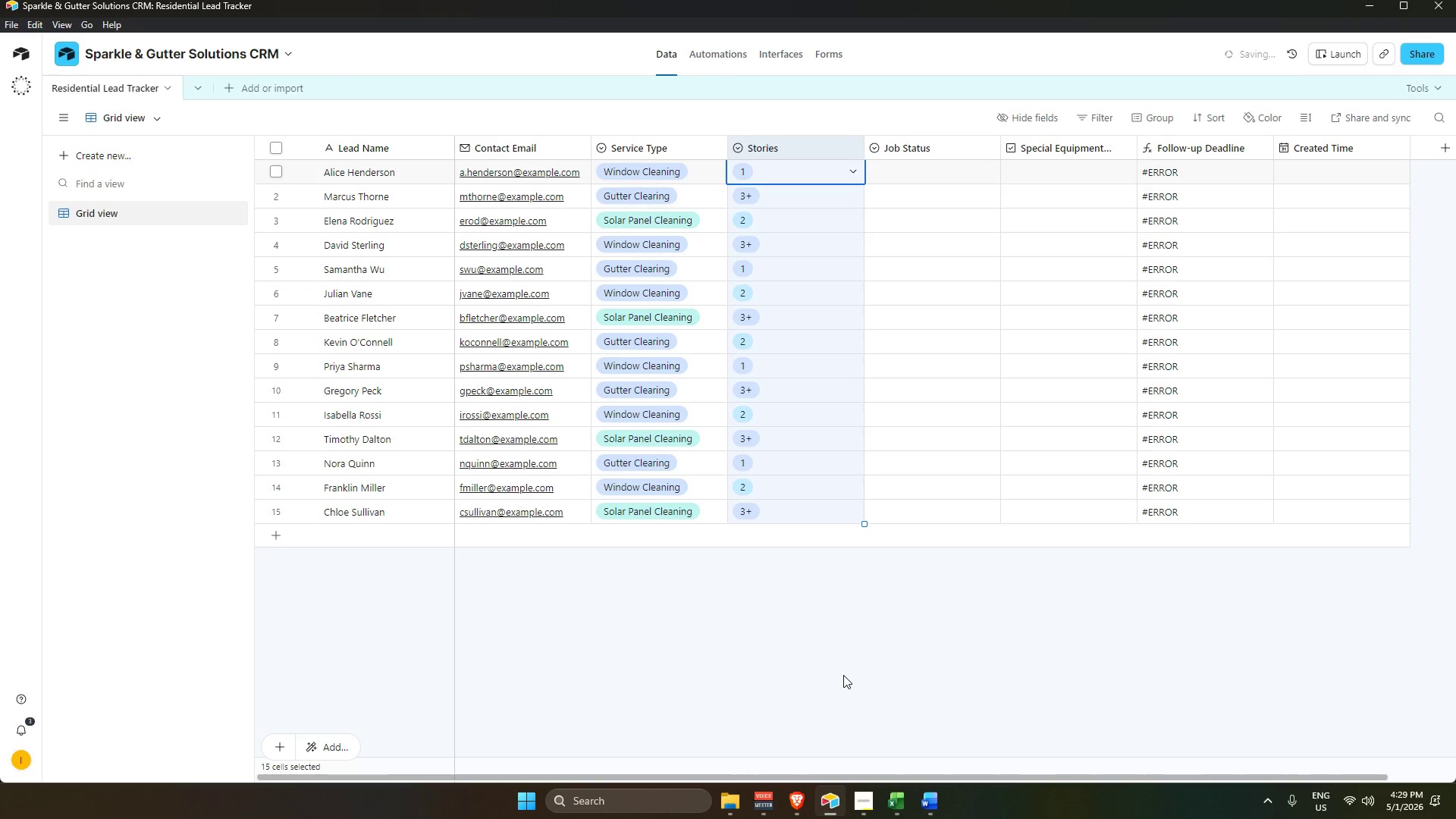 
key(Alt+AltLeft)
 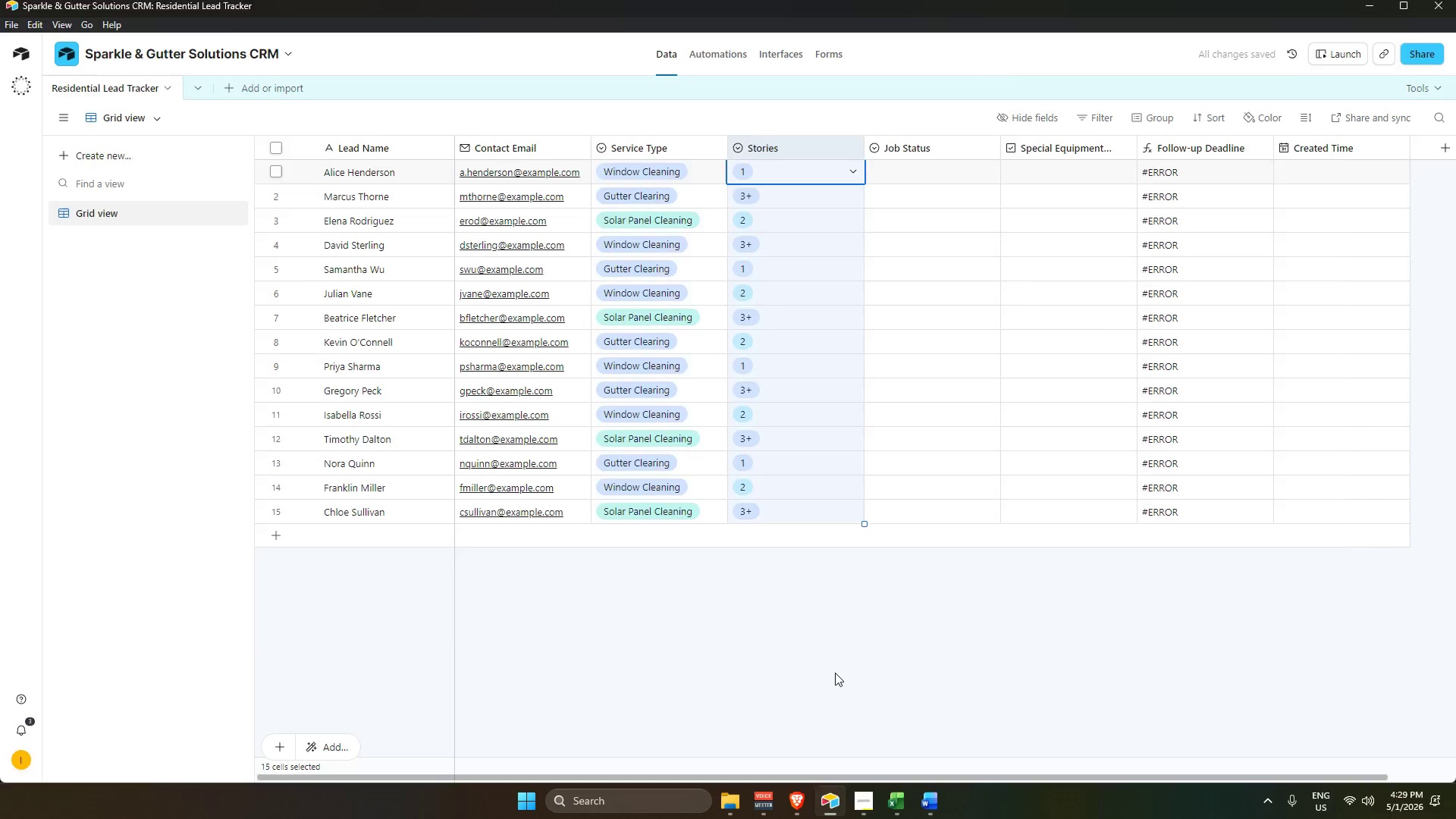 
key(Alt+Tab)
 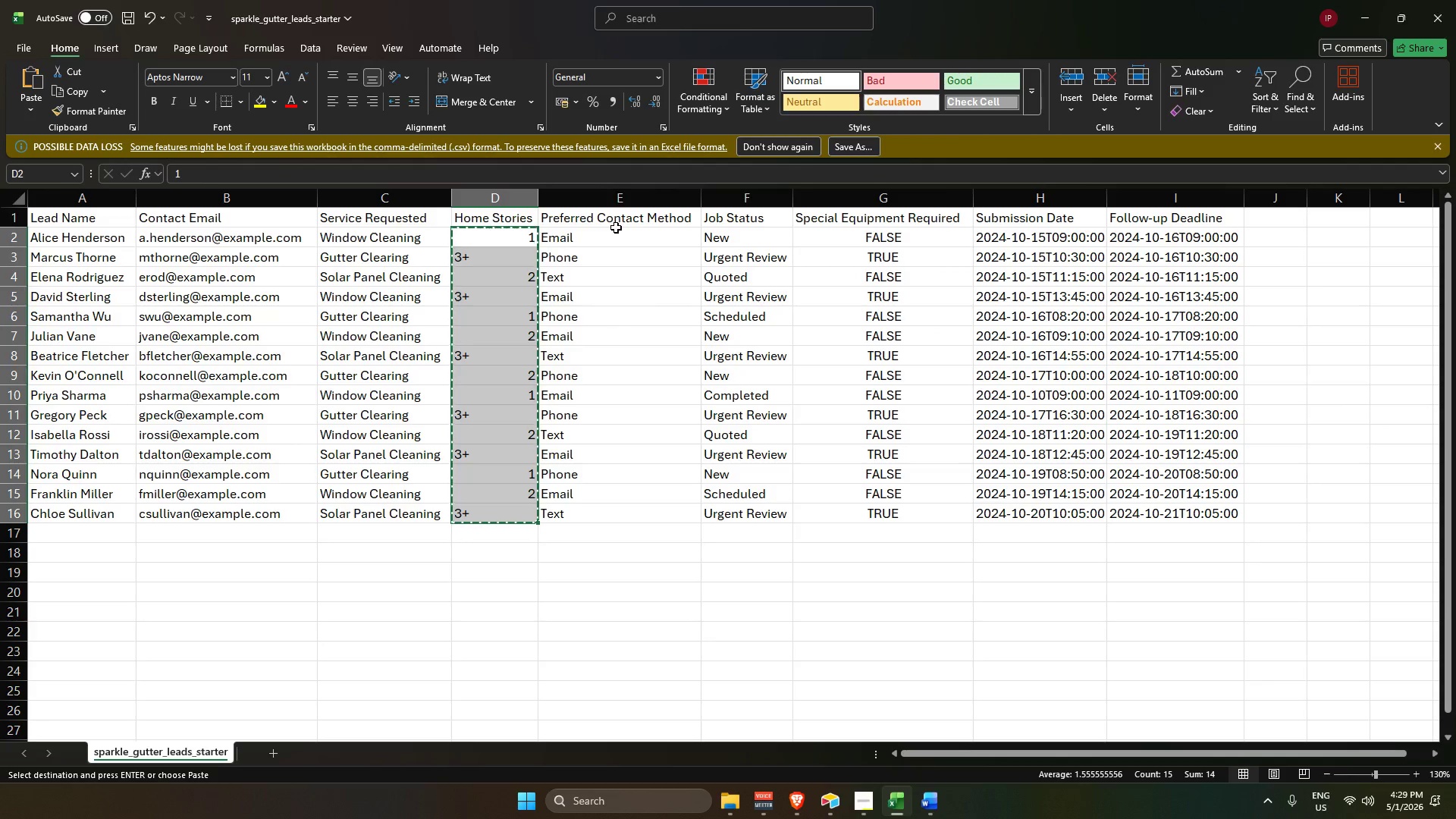 
left_click_drag(start_coordinate=[615, 235], to_coordinate=[619, 514])
 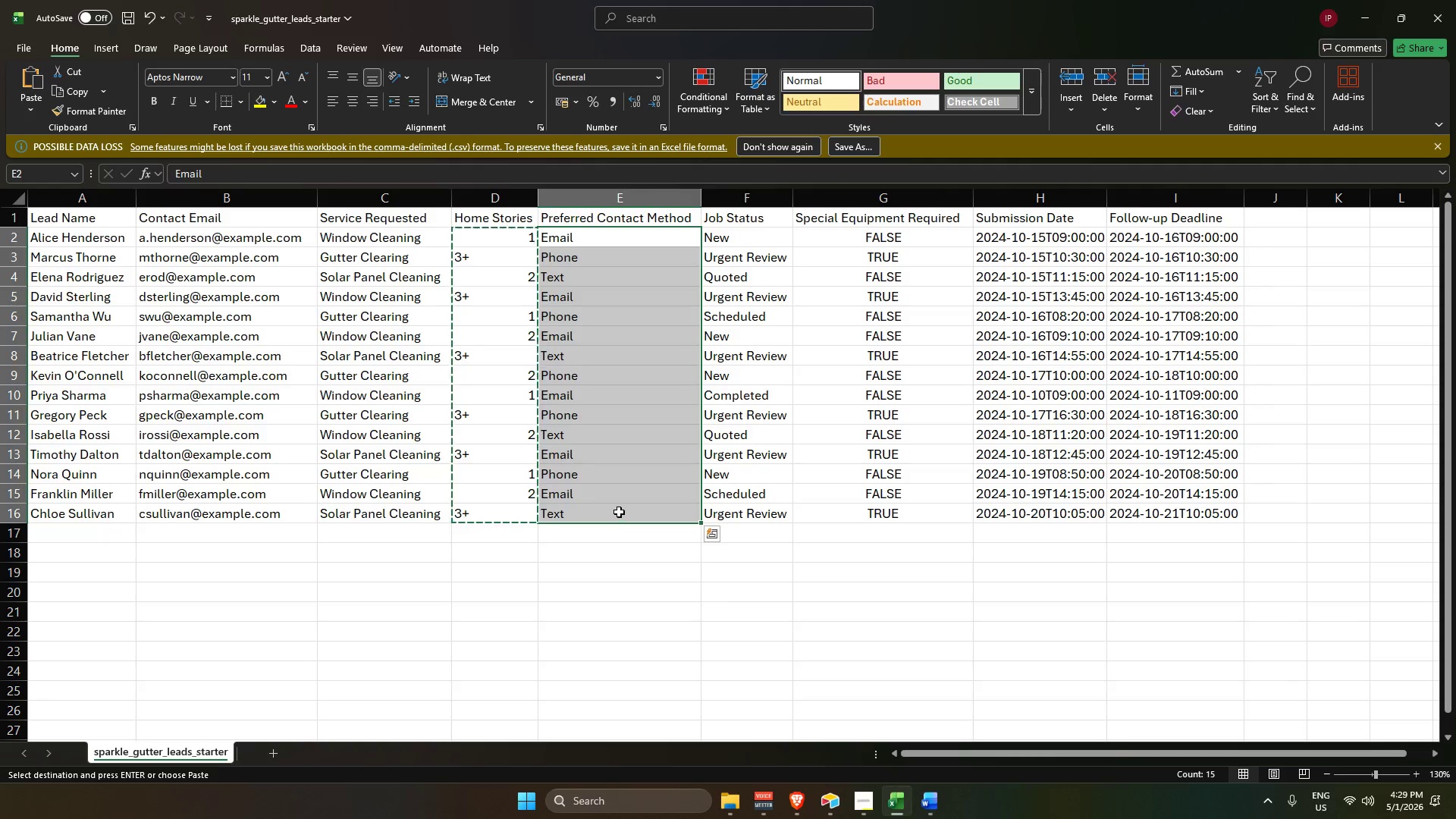 
key(Control+C)
 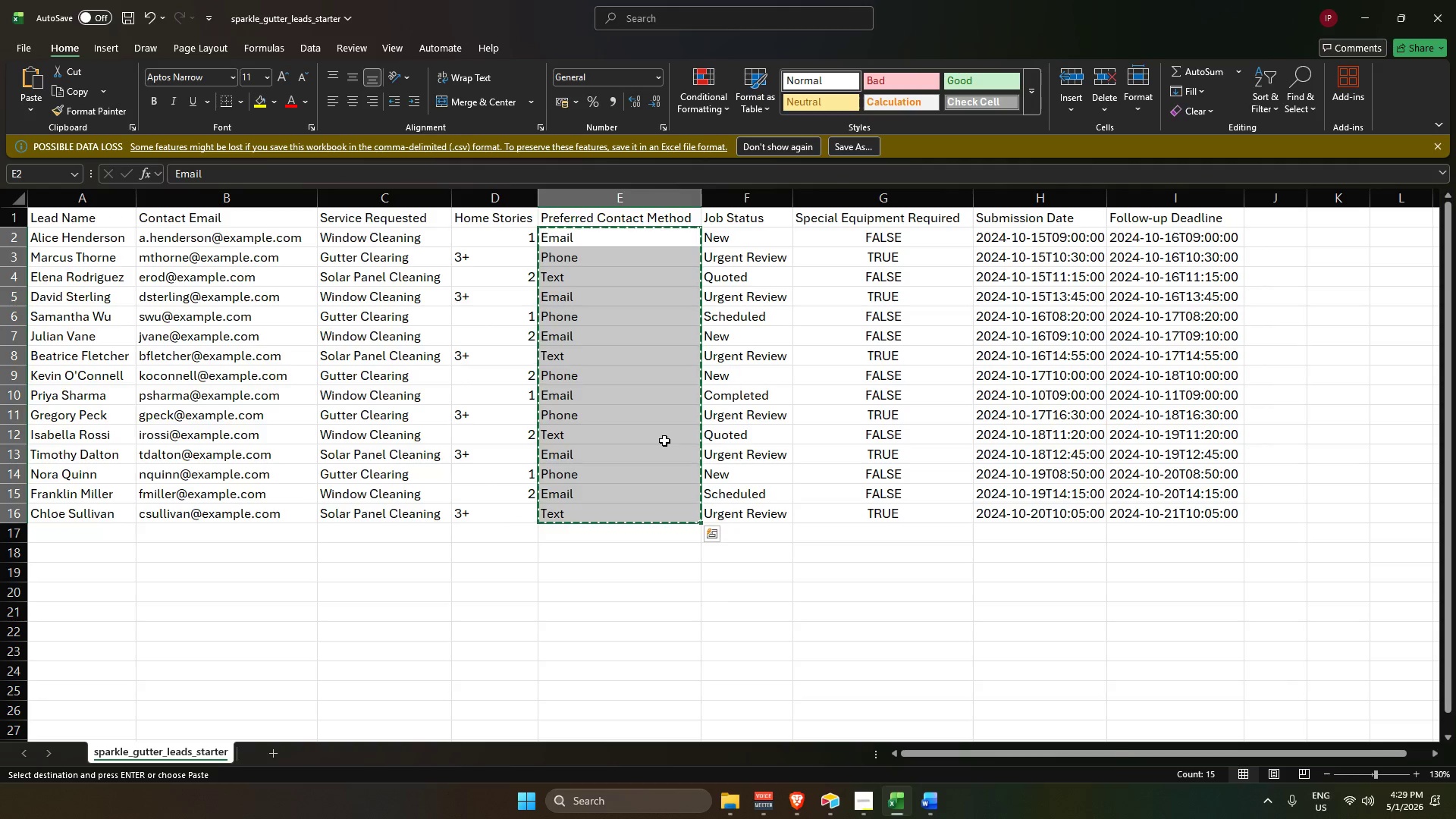 
key(Alt+Control+AltLeft)
 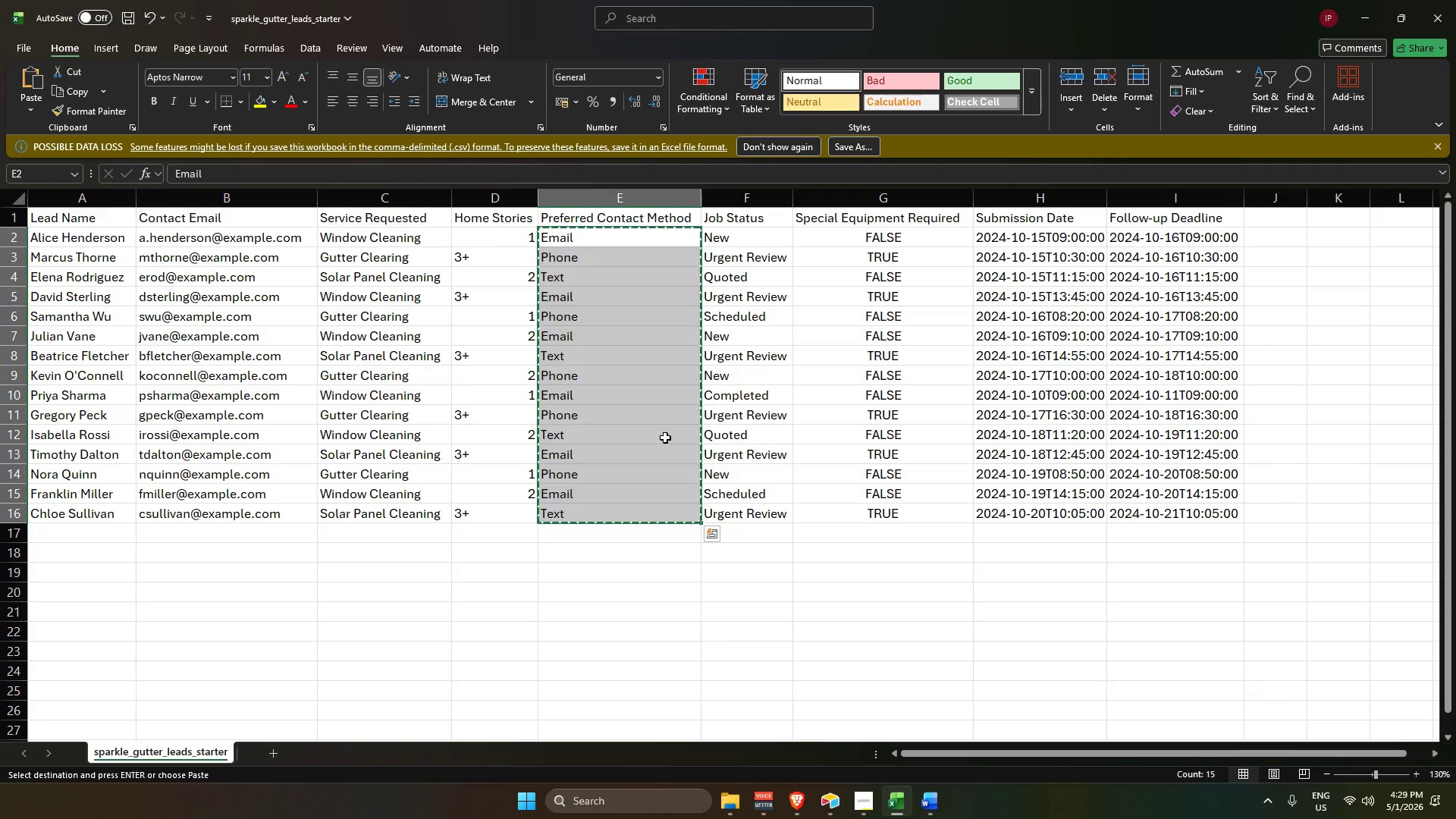 
key(Alt+Control+Tab)
 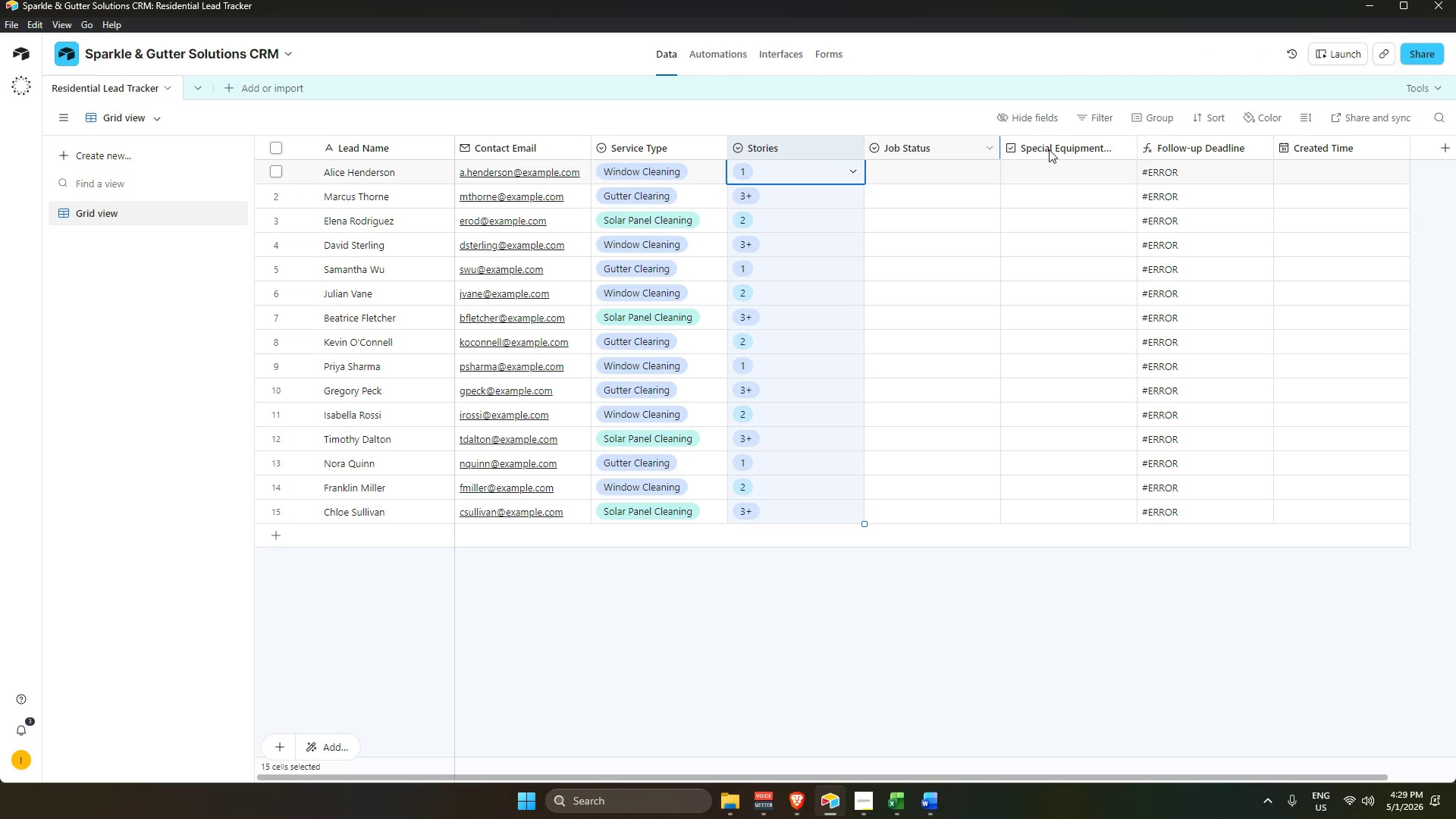 
key(Alt+AltLeft)
 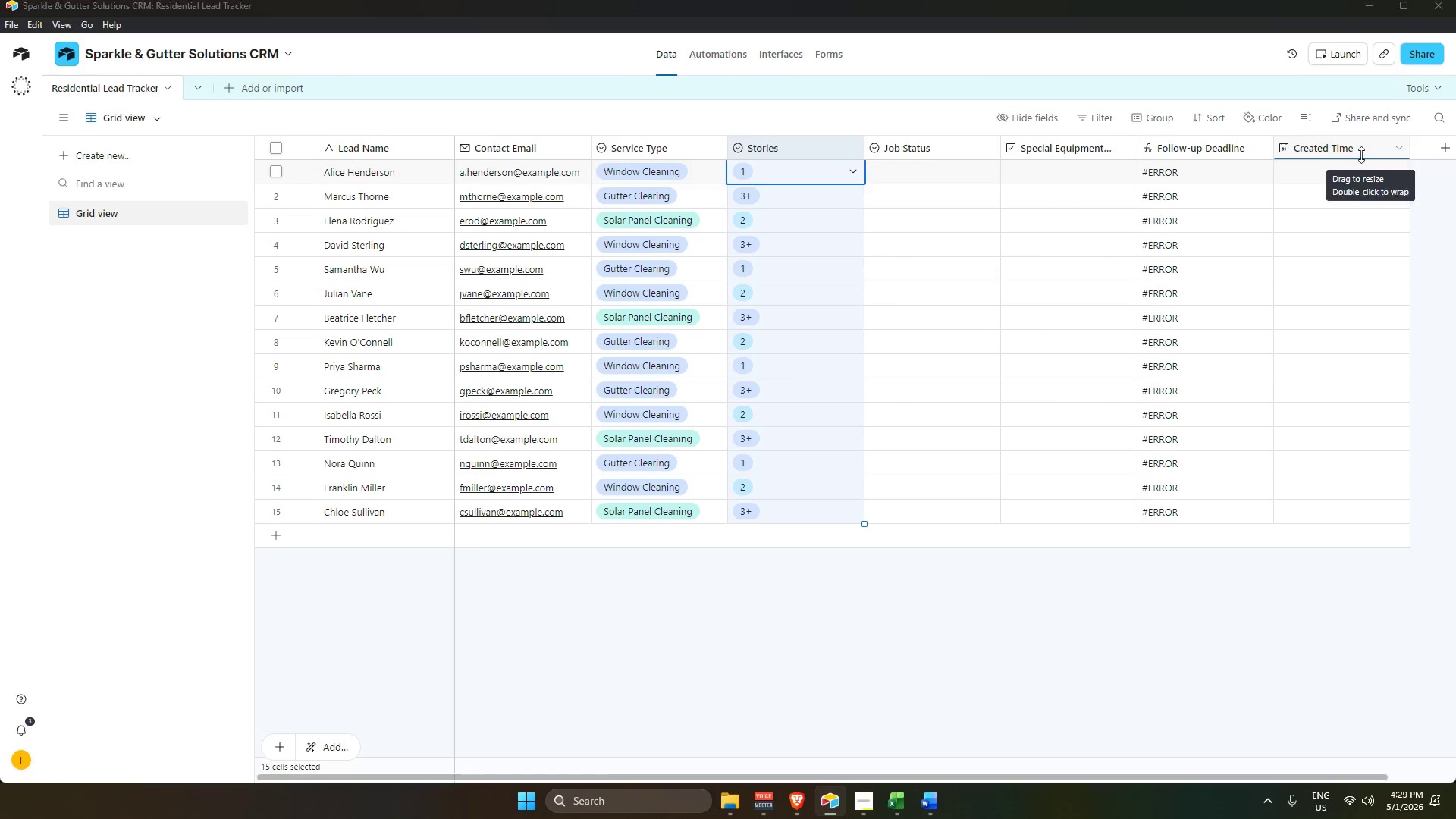 
key(Alt+Tab)
 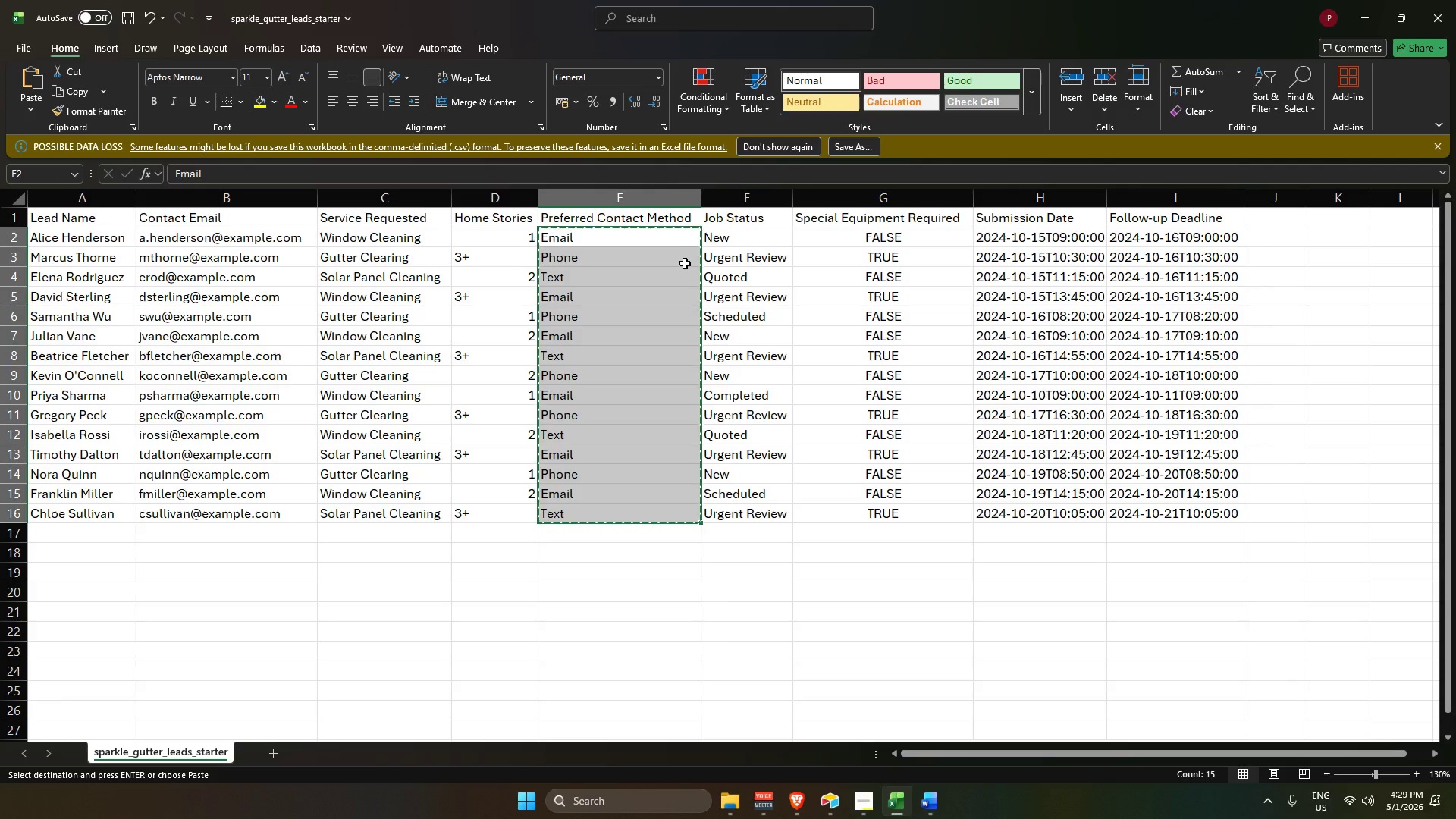 
key(Alt+AltLeft)
 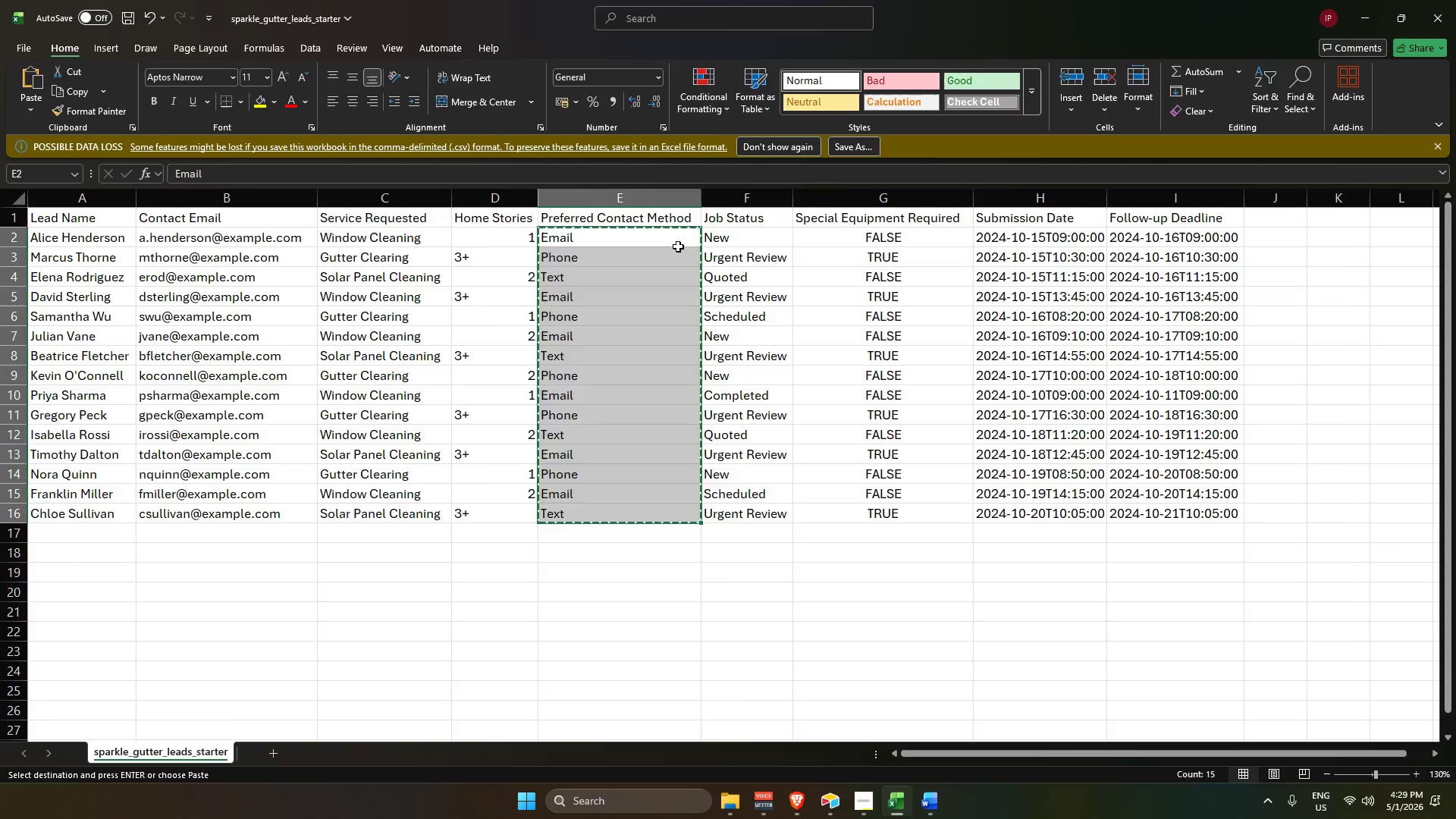 
key(Alt+Tab)
 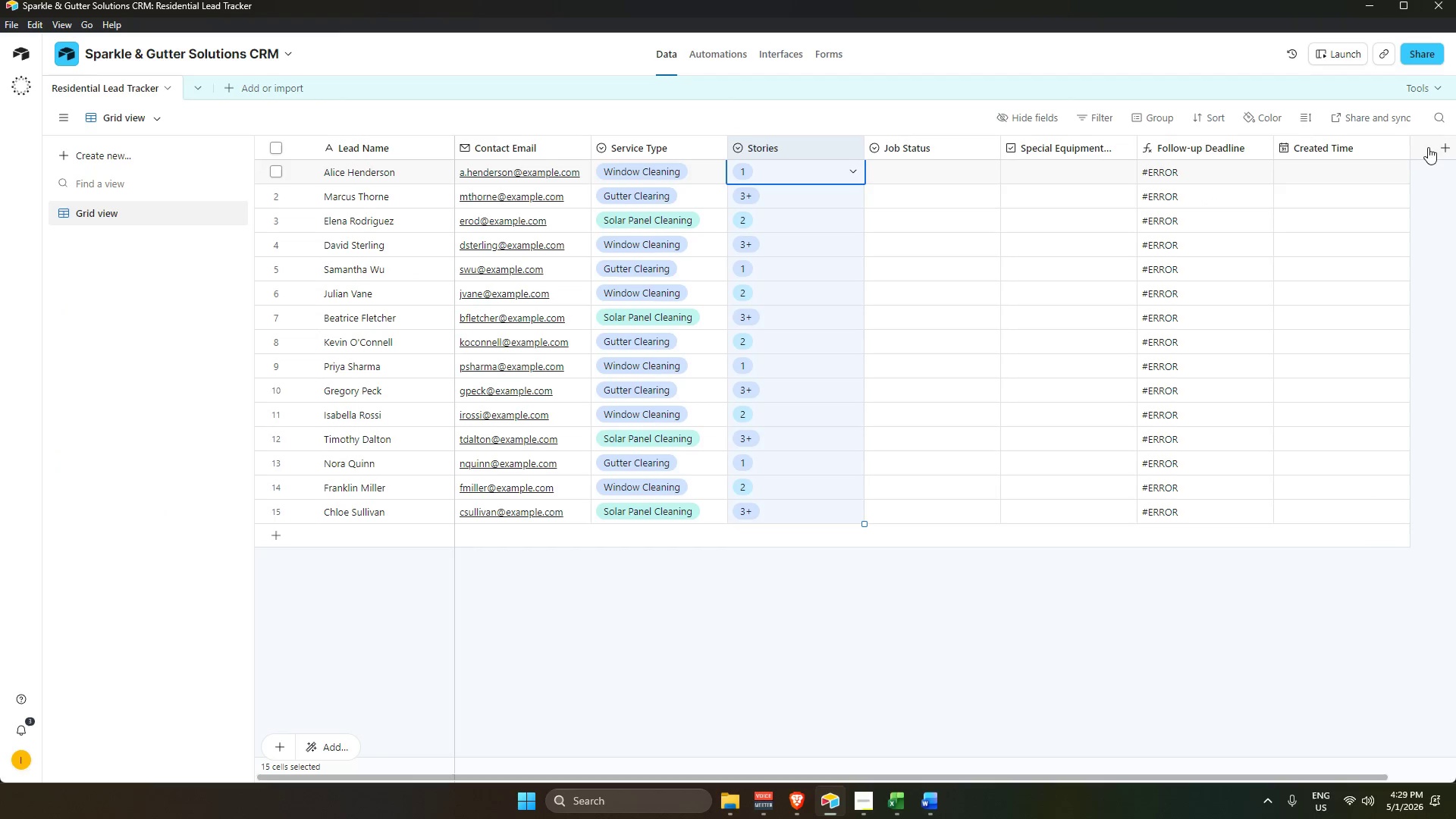 
left_click([1433, 144])
 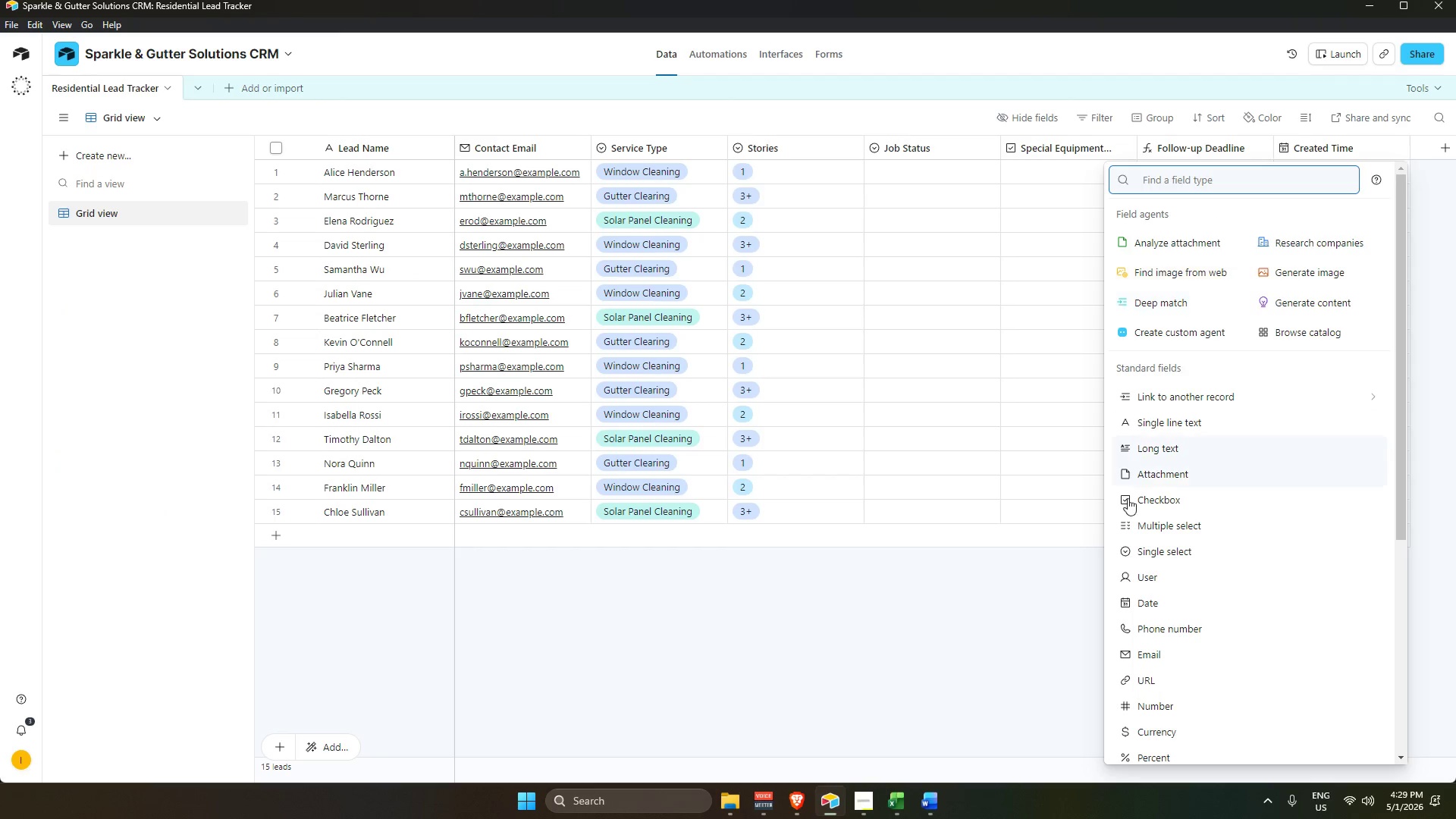 
key(Alt+AltLeft)
 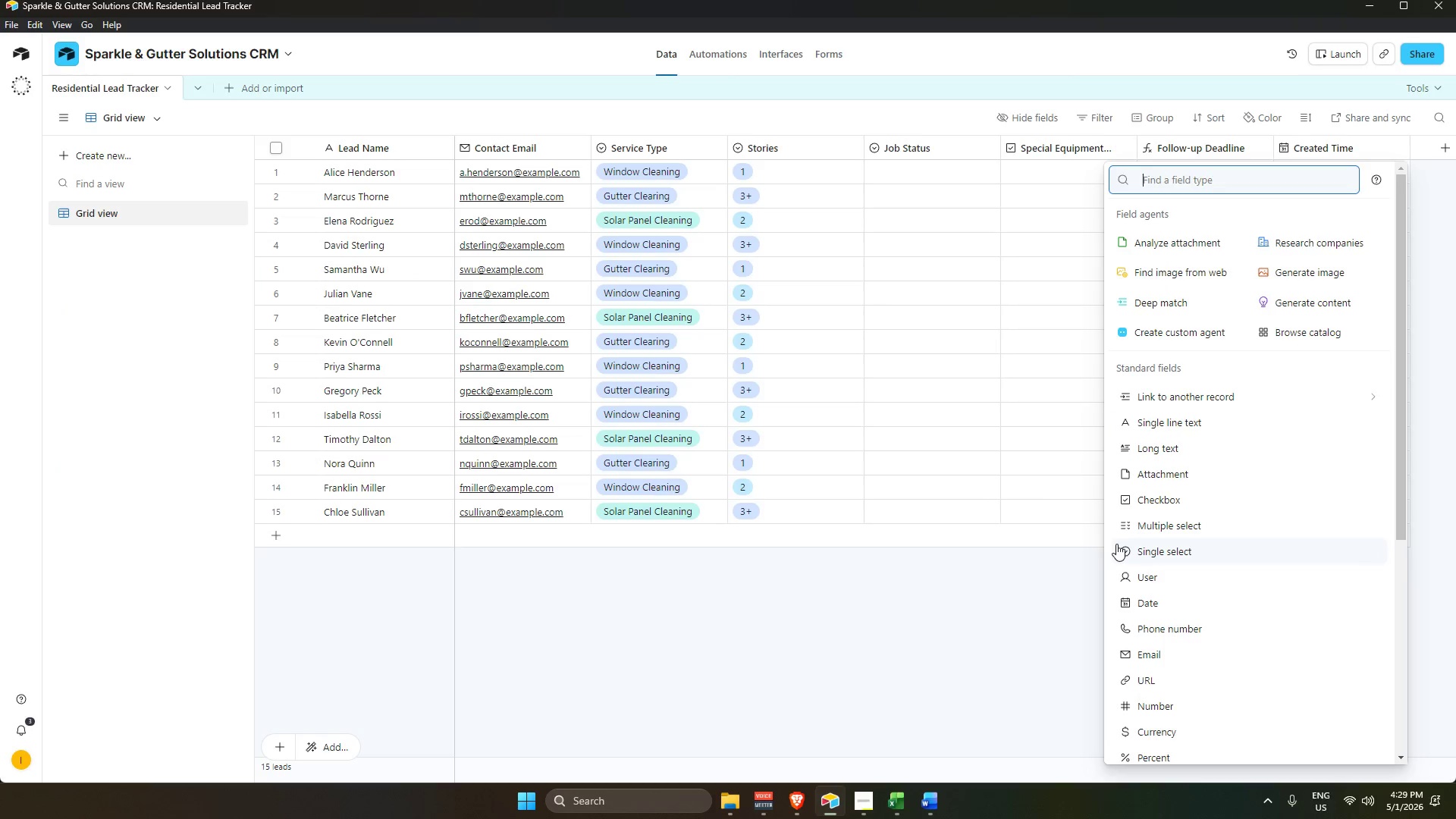 
key(Alt+Tab)
 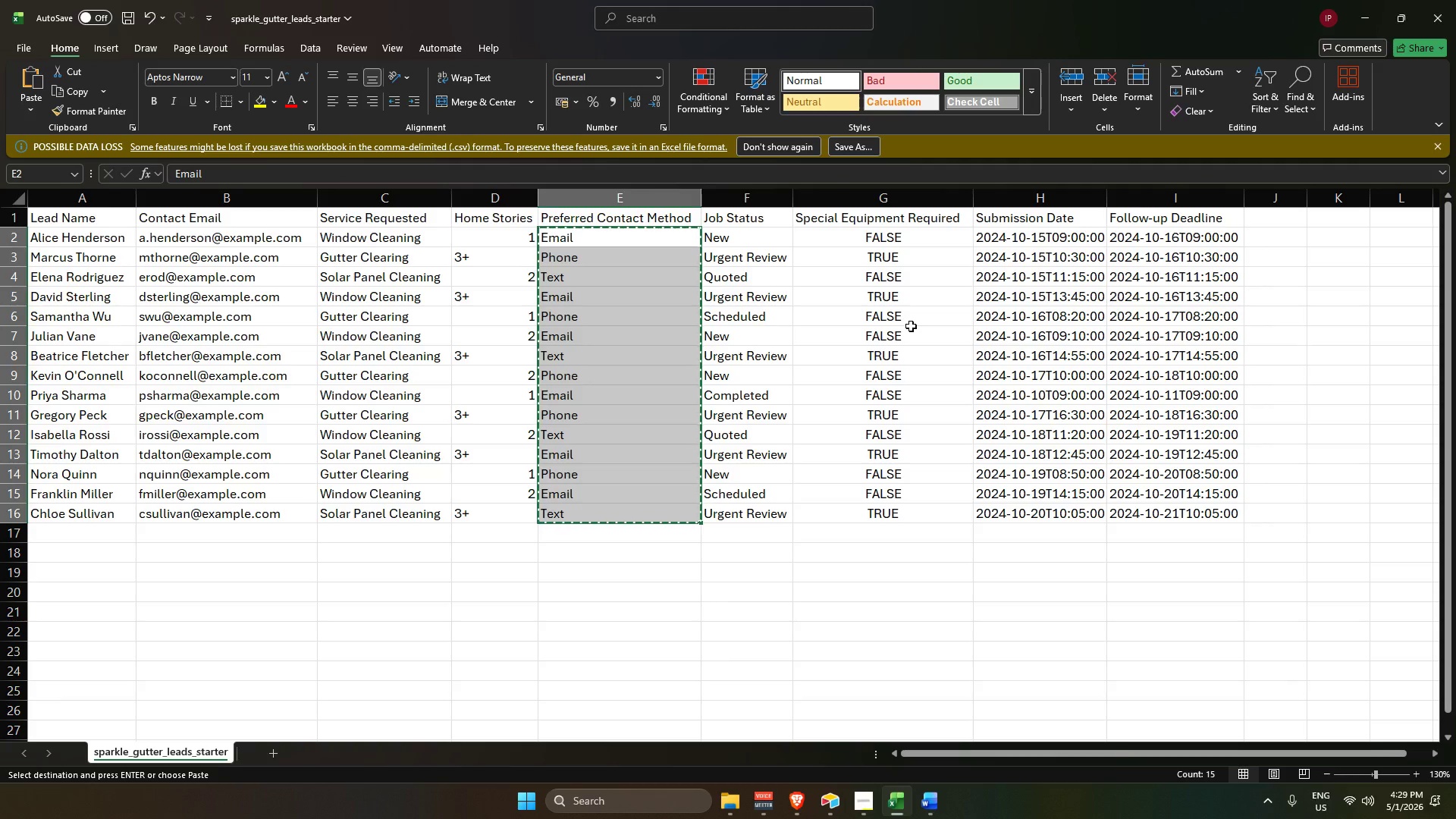 
key(Alt+AltLeft)
 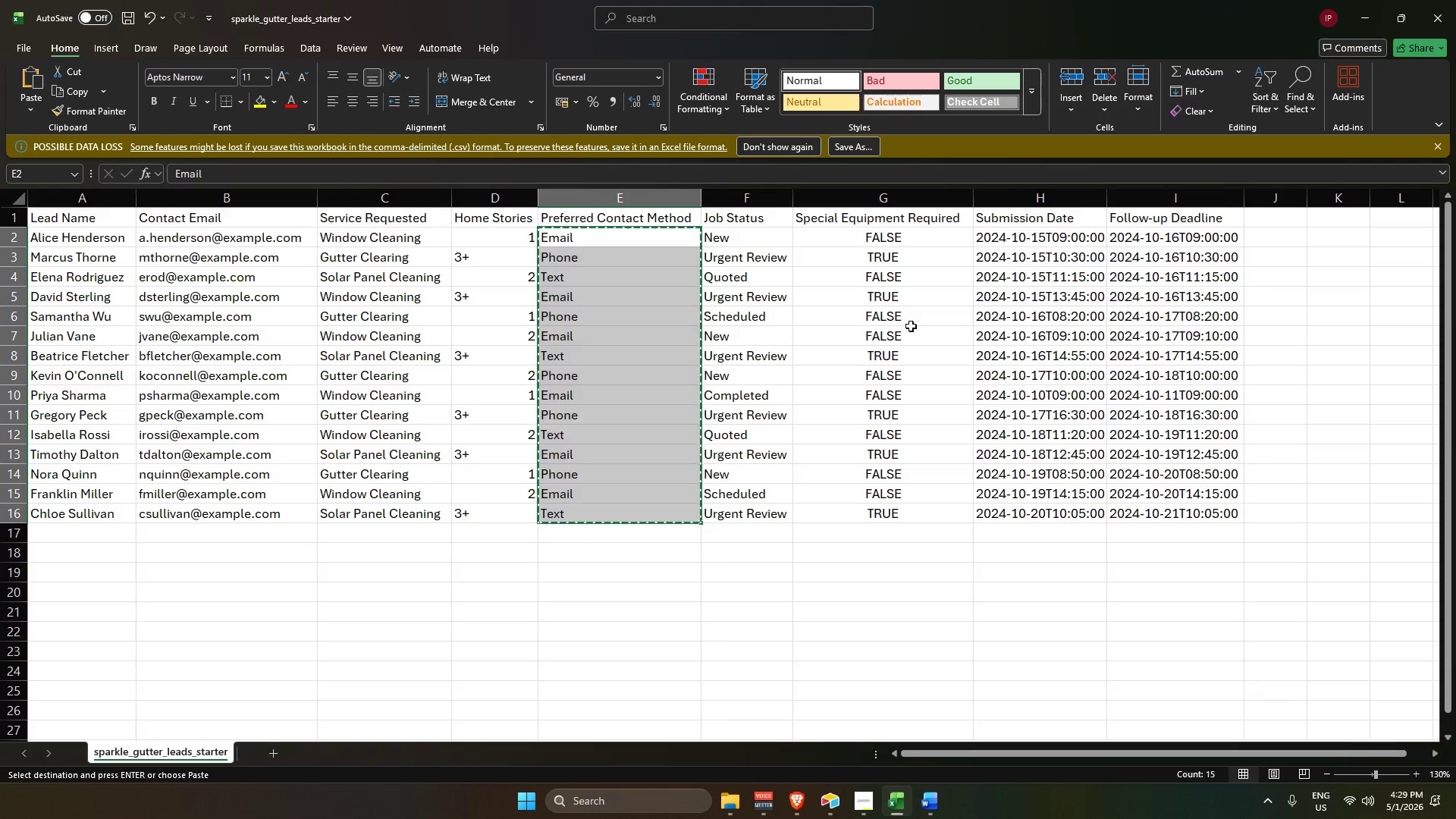 
key(Alt+Tab)
 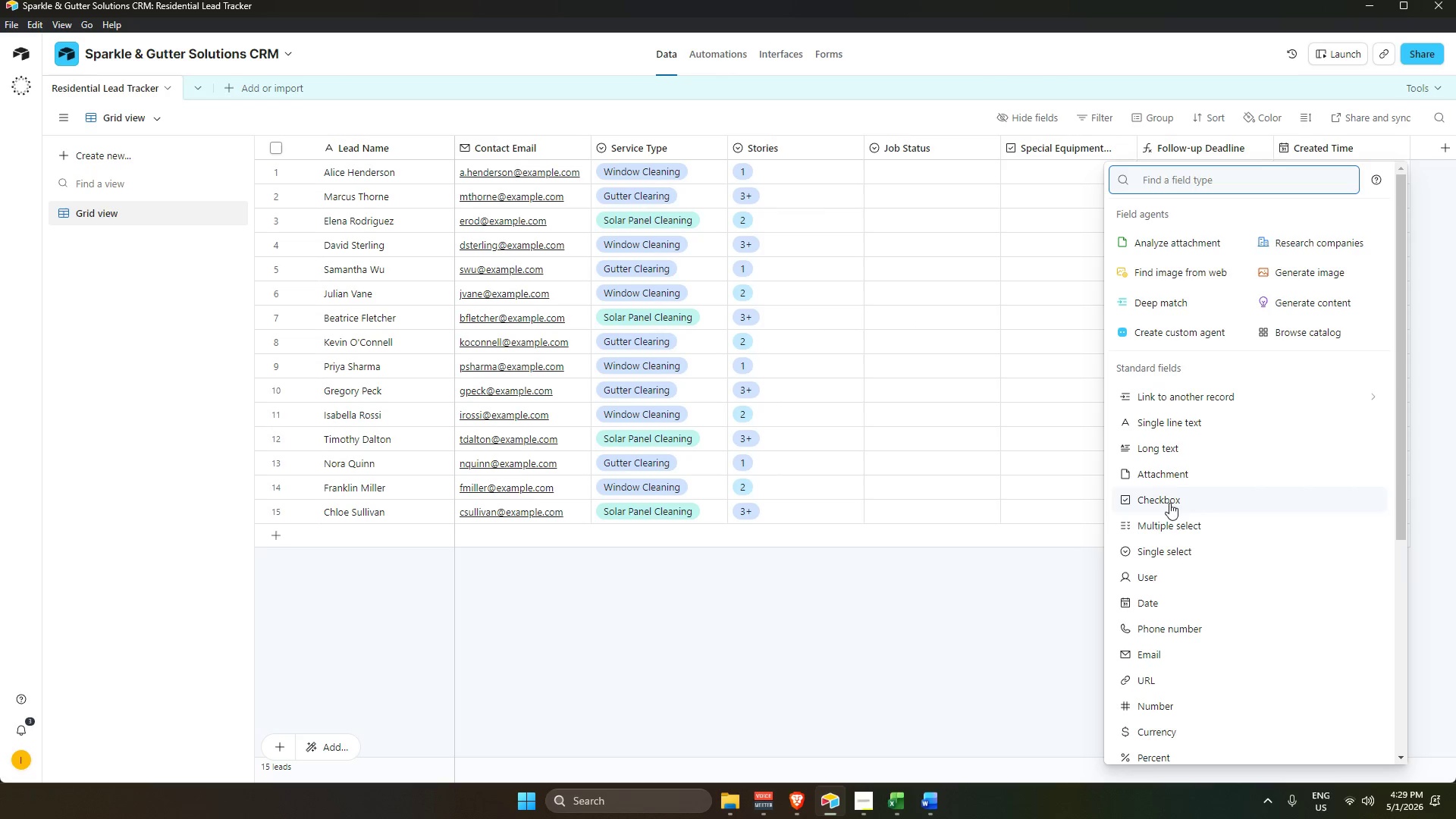 
scroll: coordinate [1156, 623], scroll_direction: down, amount: 2.0
 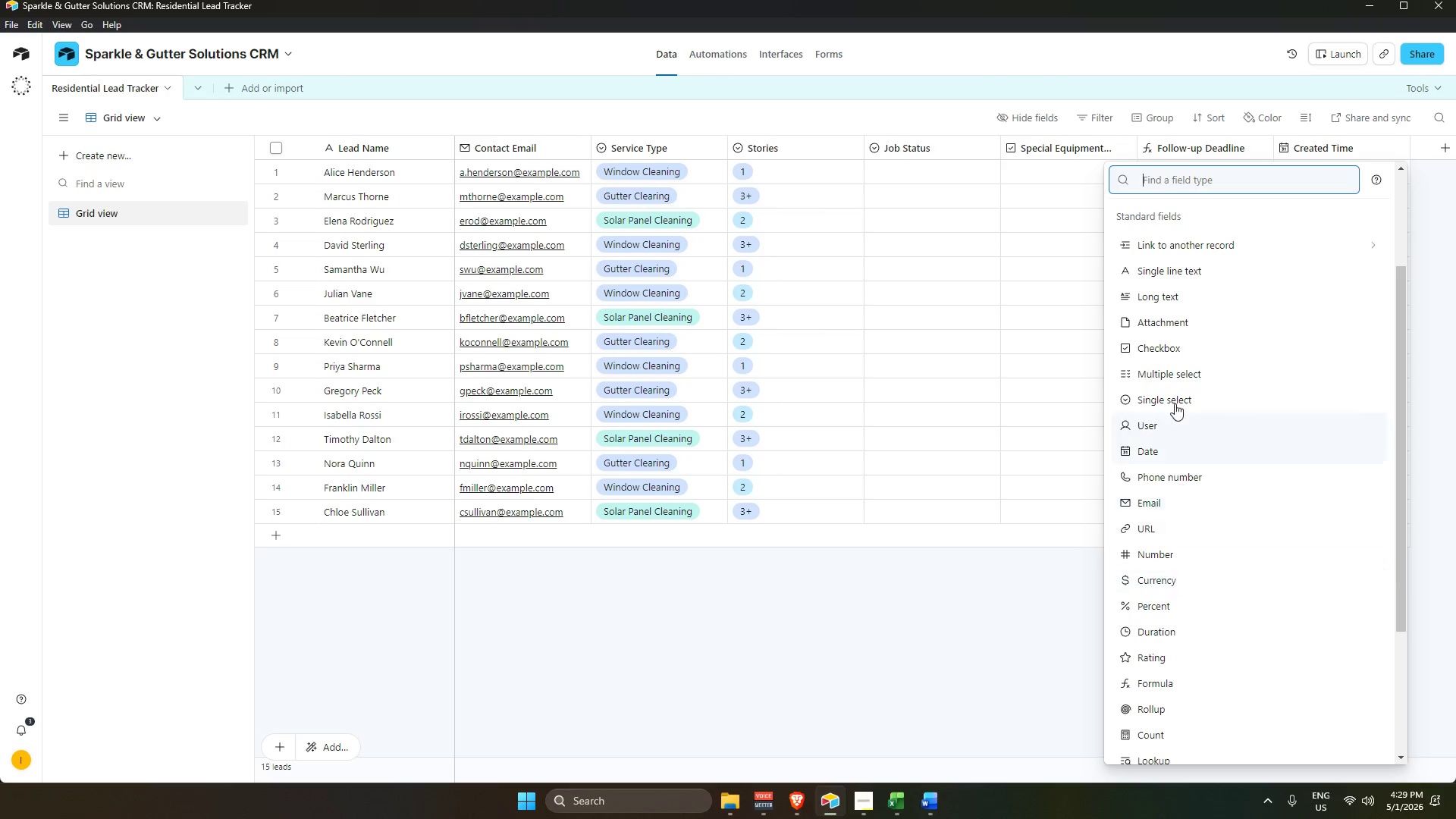 
scroll: coordinate [1174, 296], scroll_direction: up, amount: 1.0
 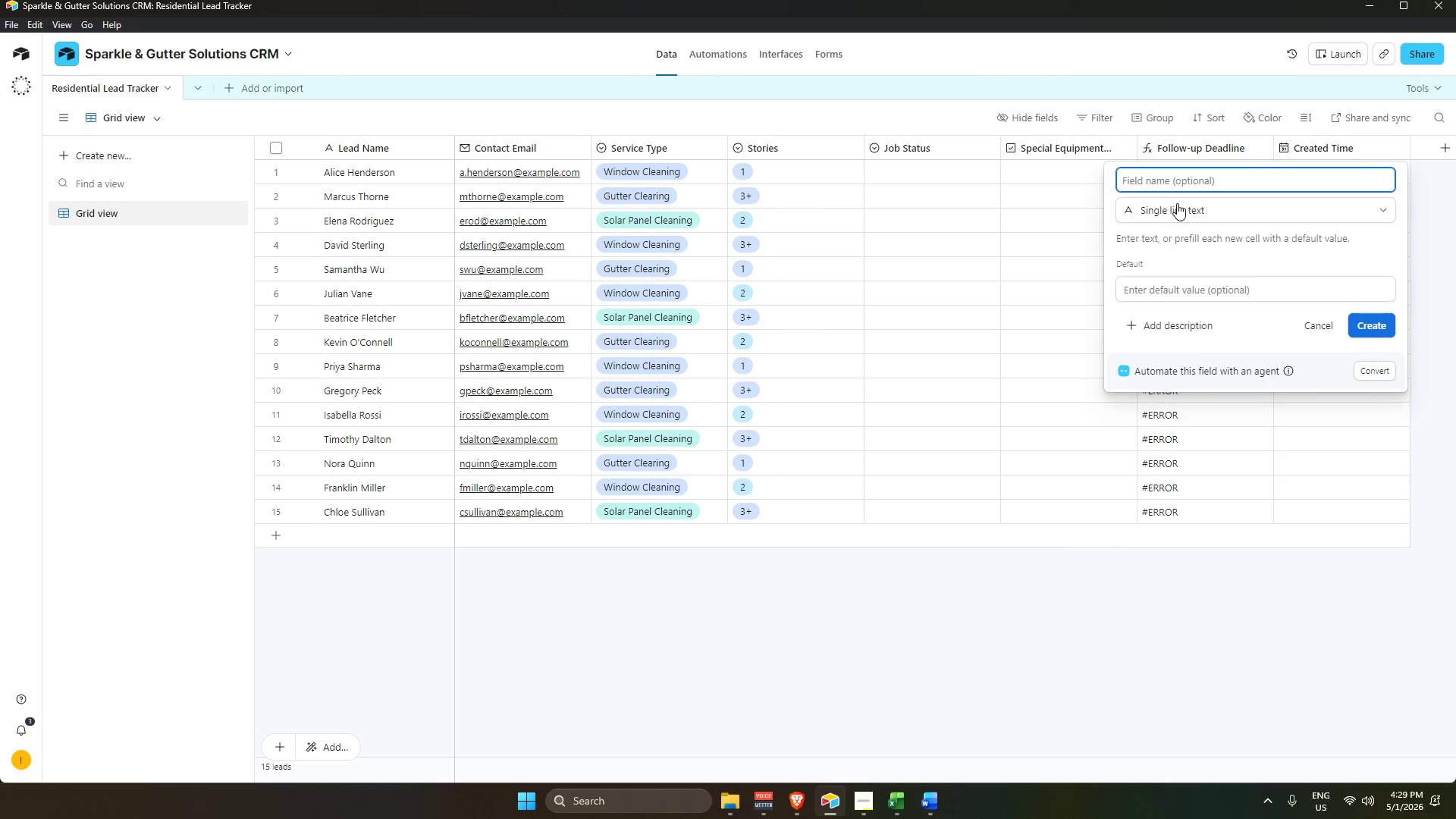 
type(pe)
key(Backspace)
type(reffered Con)
key(Backspace)
key(Backspace)
key(Backspace)
key(Backspace)
key(Backspace)
key(Backspace)
key(Backspace)
key(Backspace)
key(Backspace)
type(ered)
key(Backspace)
key(Backspace)
type(red Contact Method)
 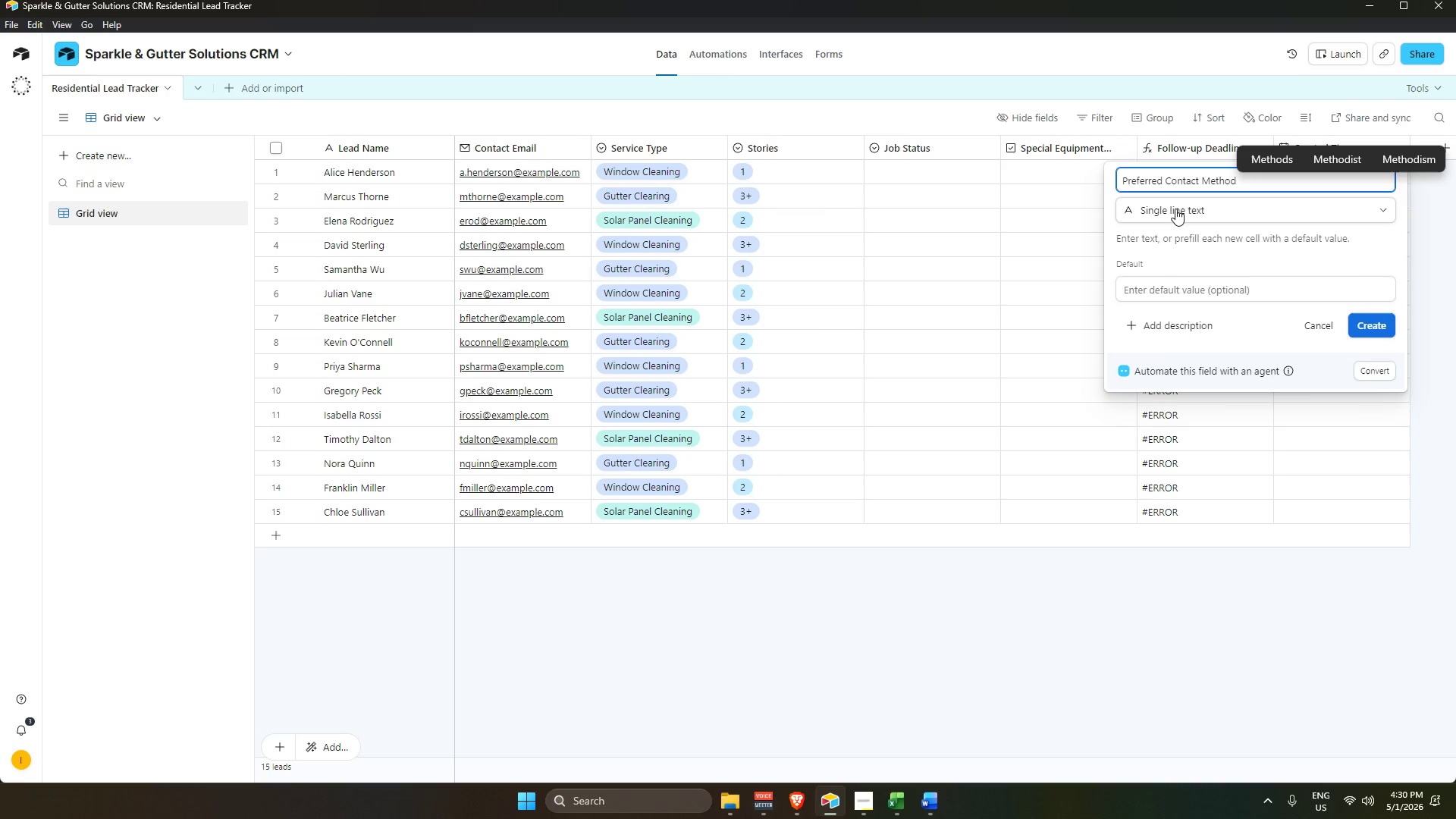 
key(Enter)
 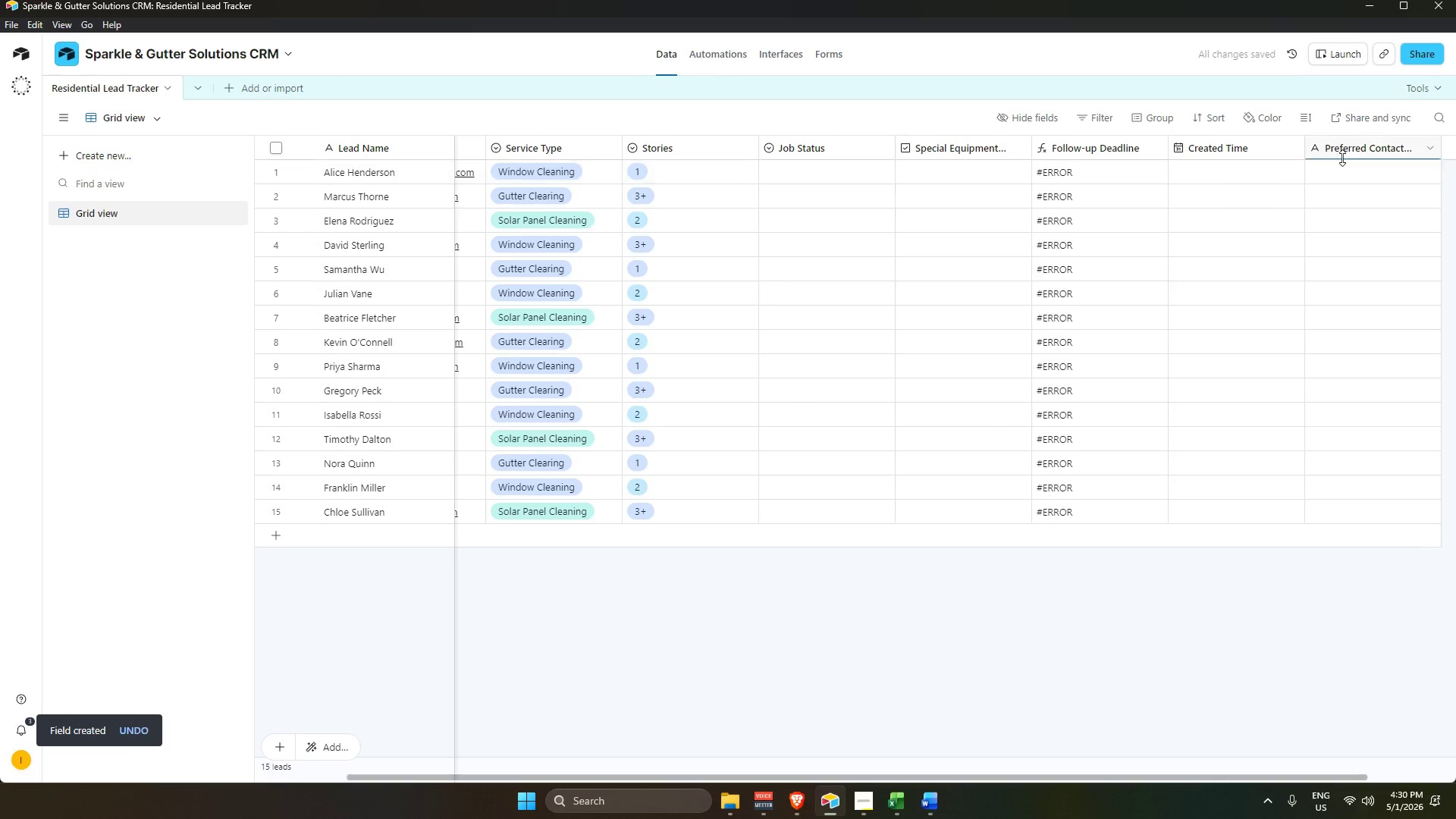 
left_click_drag(start_coordinate=[1356, 142], to_coordinate=[761, 149])
 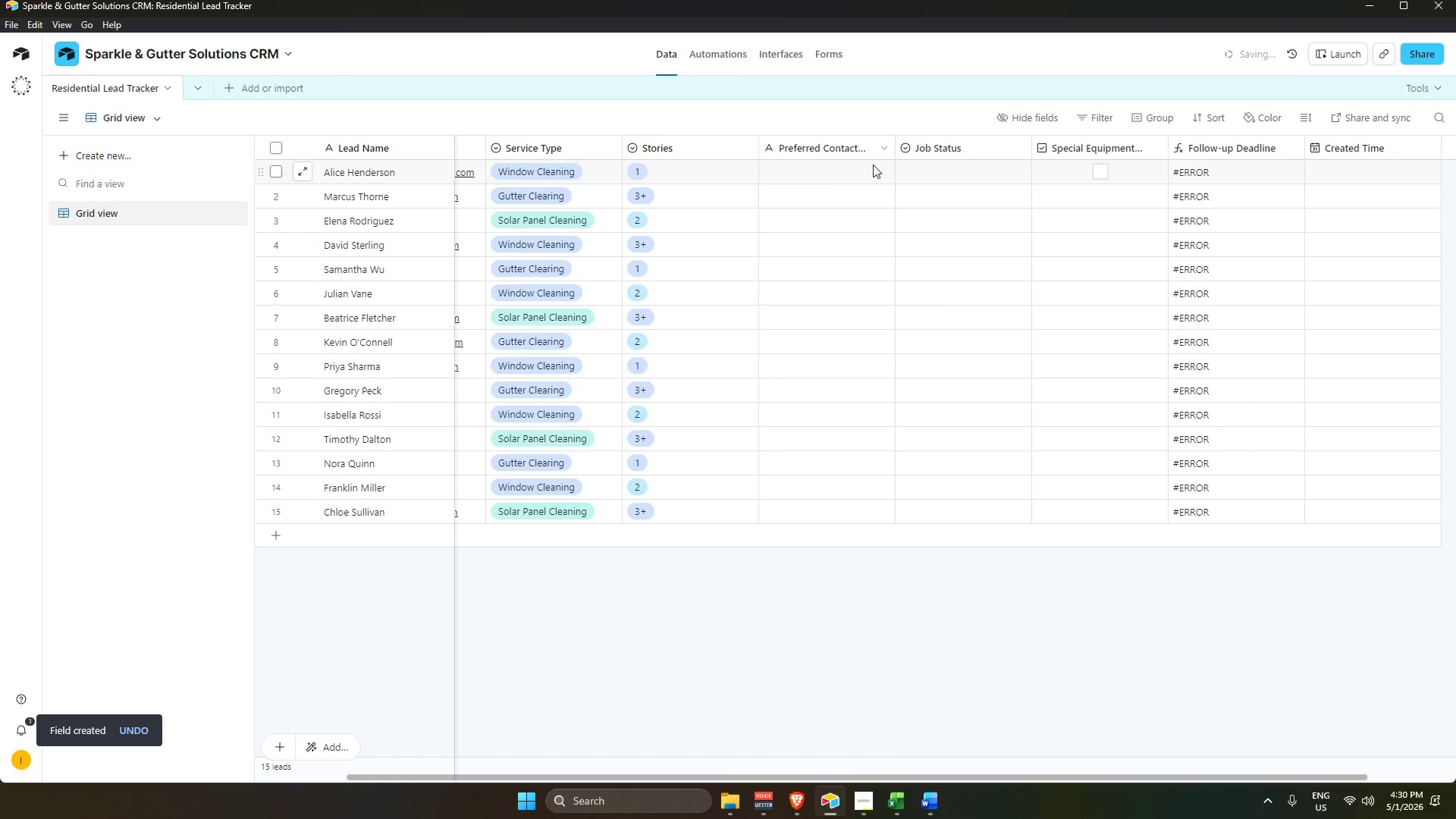 
left_click([815, 174])
 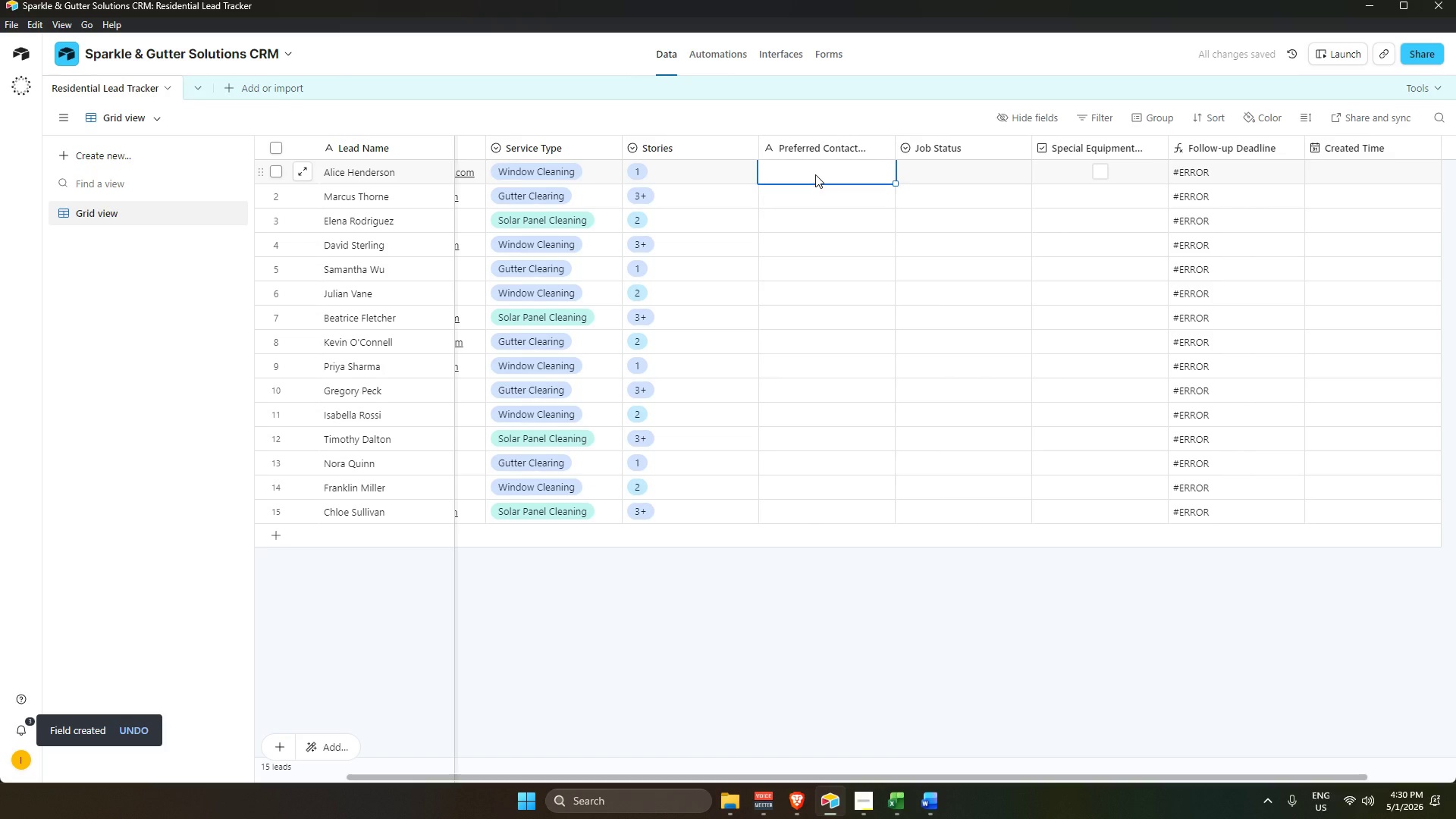 
hold_key(key=ControlLeft, duration=0.44)
 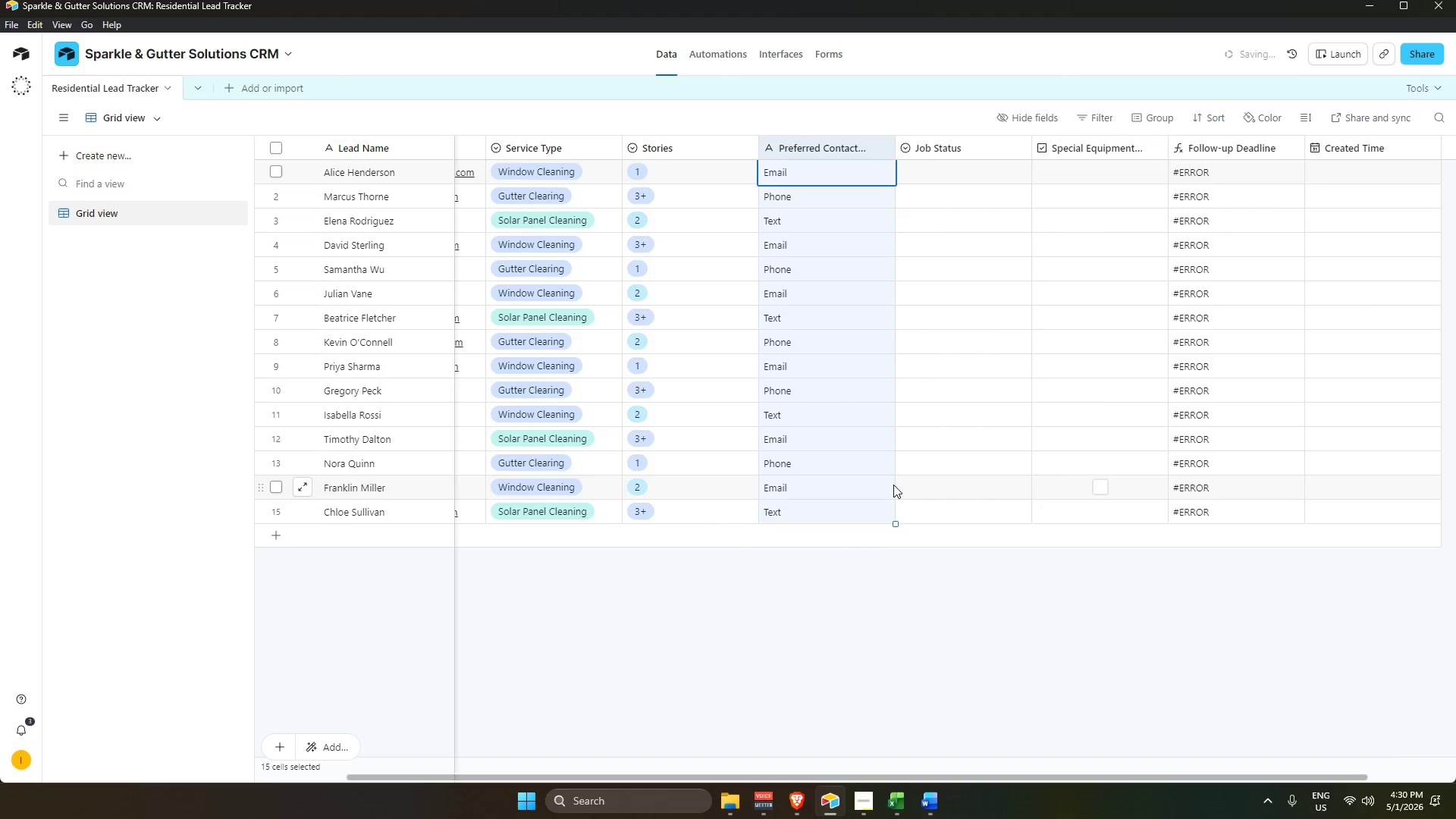 
key(V)
 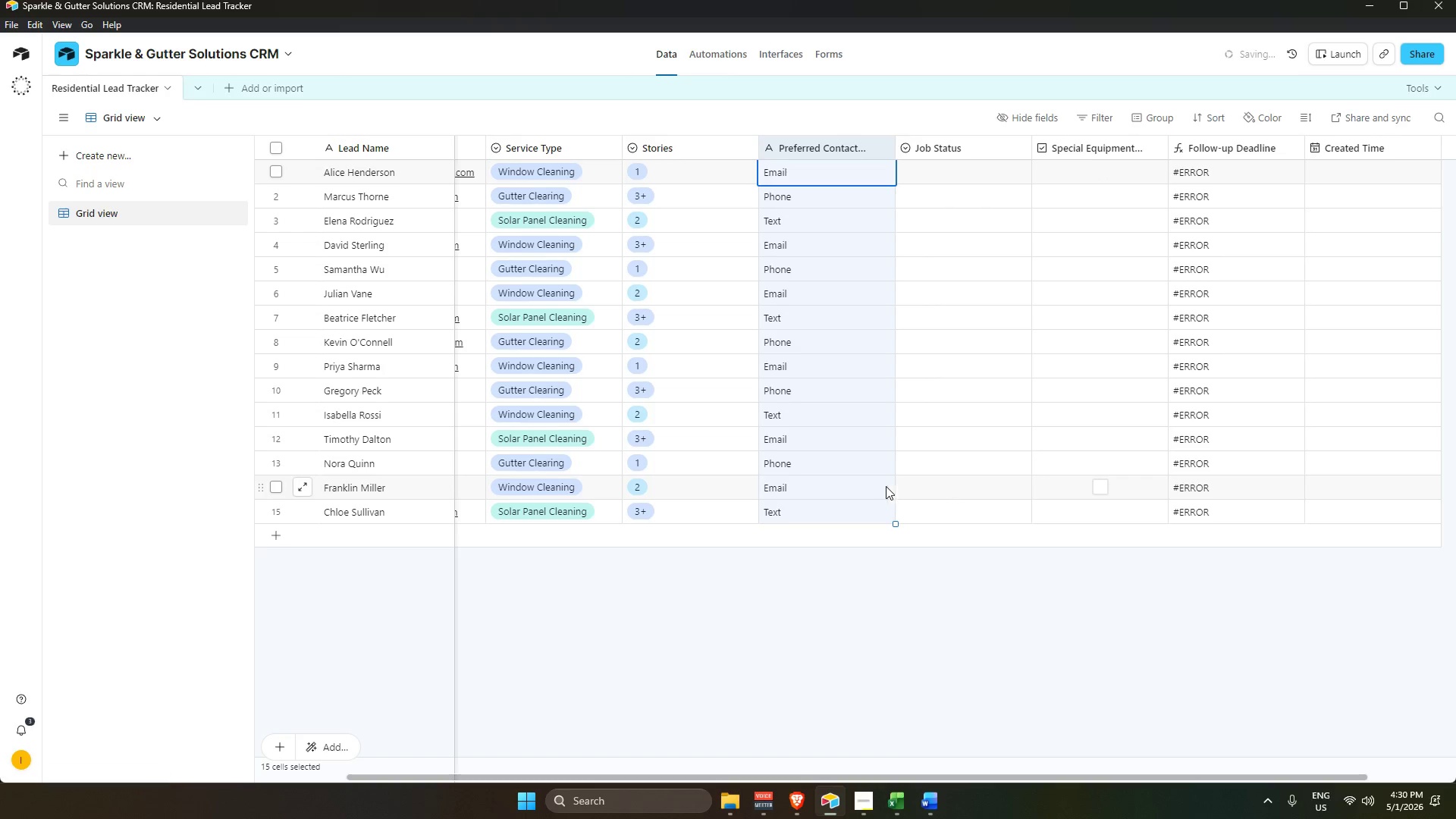 
key(Alt+AltLeft)
 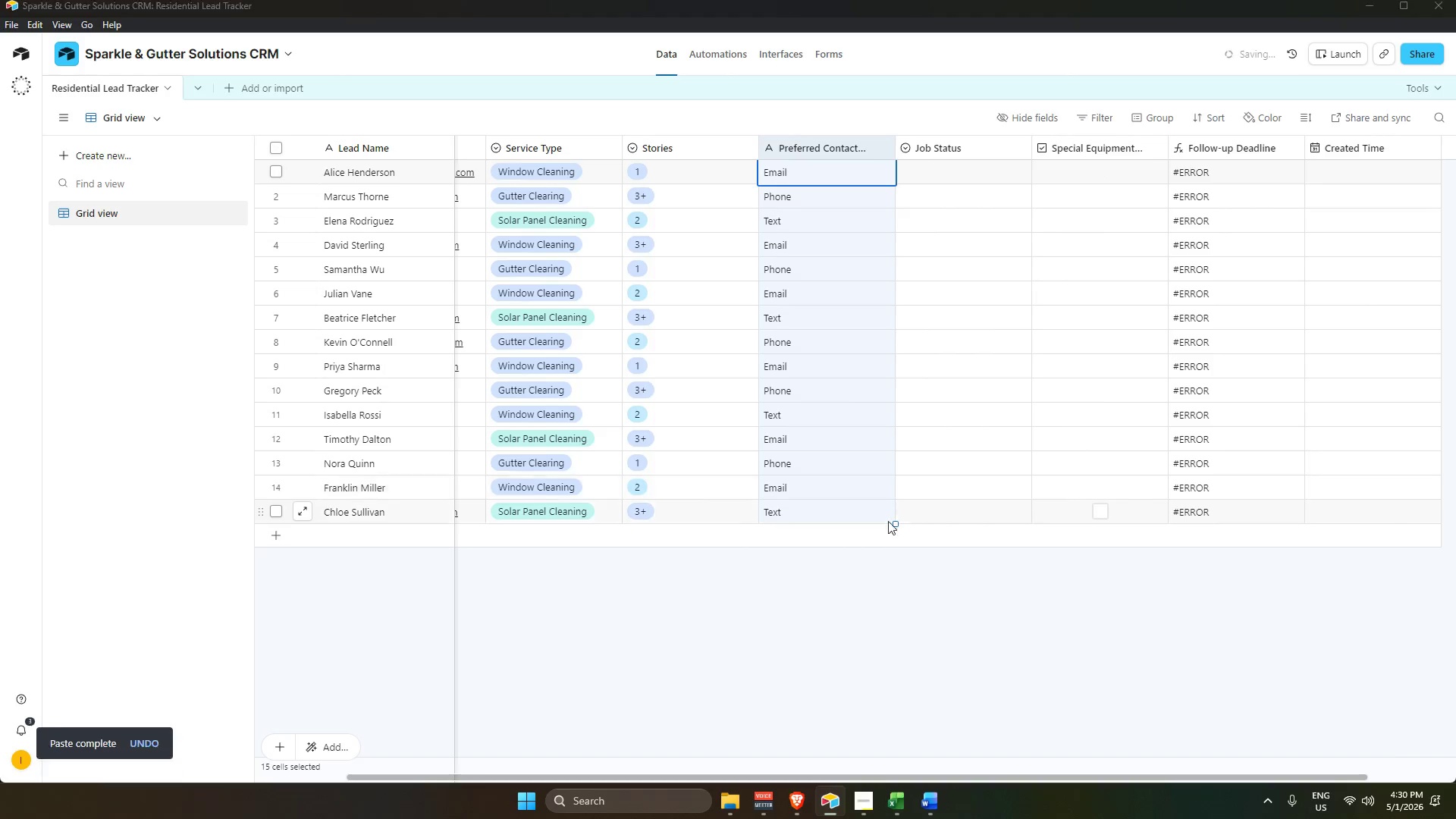 
key(Alt+Tab)
 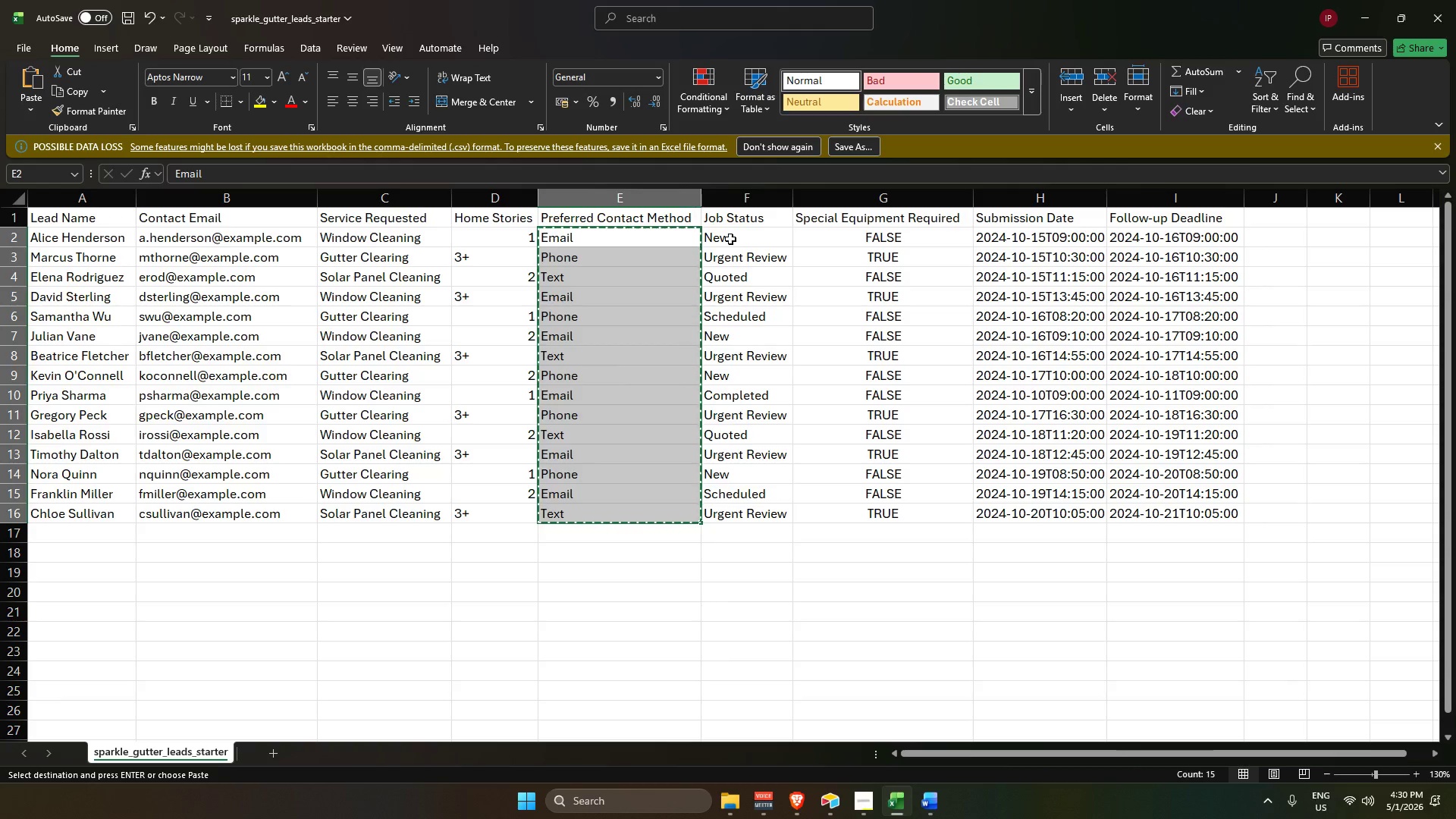 
left_click_drag(start_coordinate=[740, 233], to_coordinate=[771, 508])
 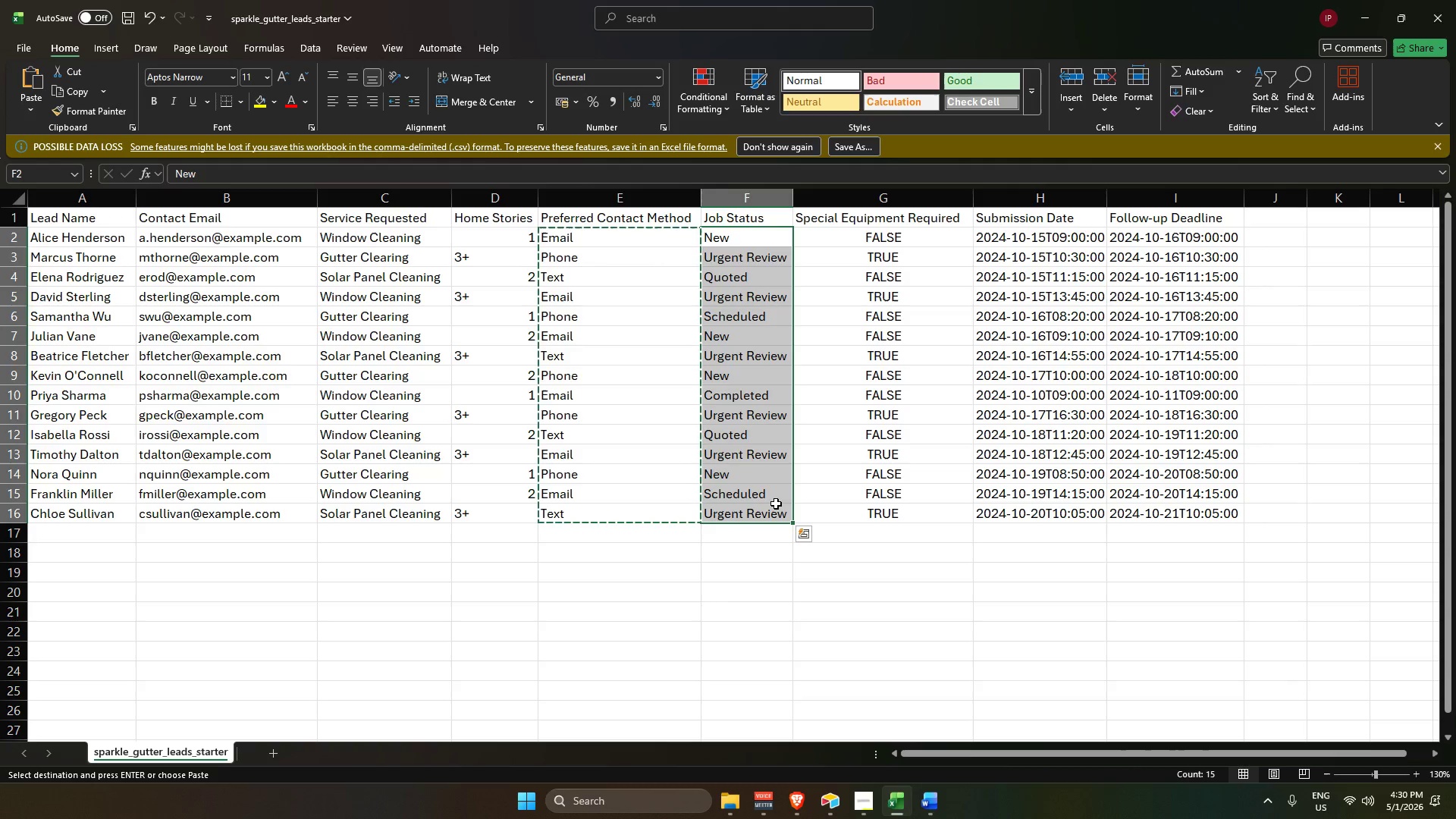 
key(Control+C)
 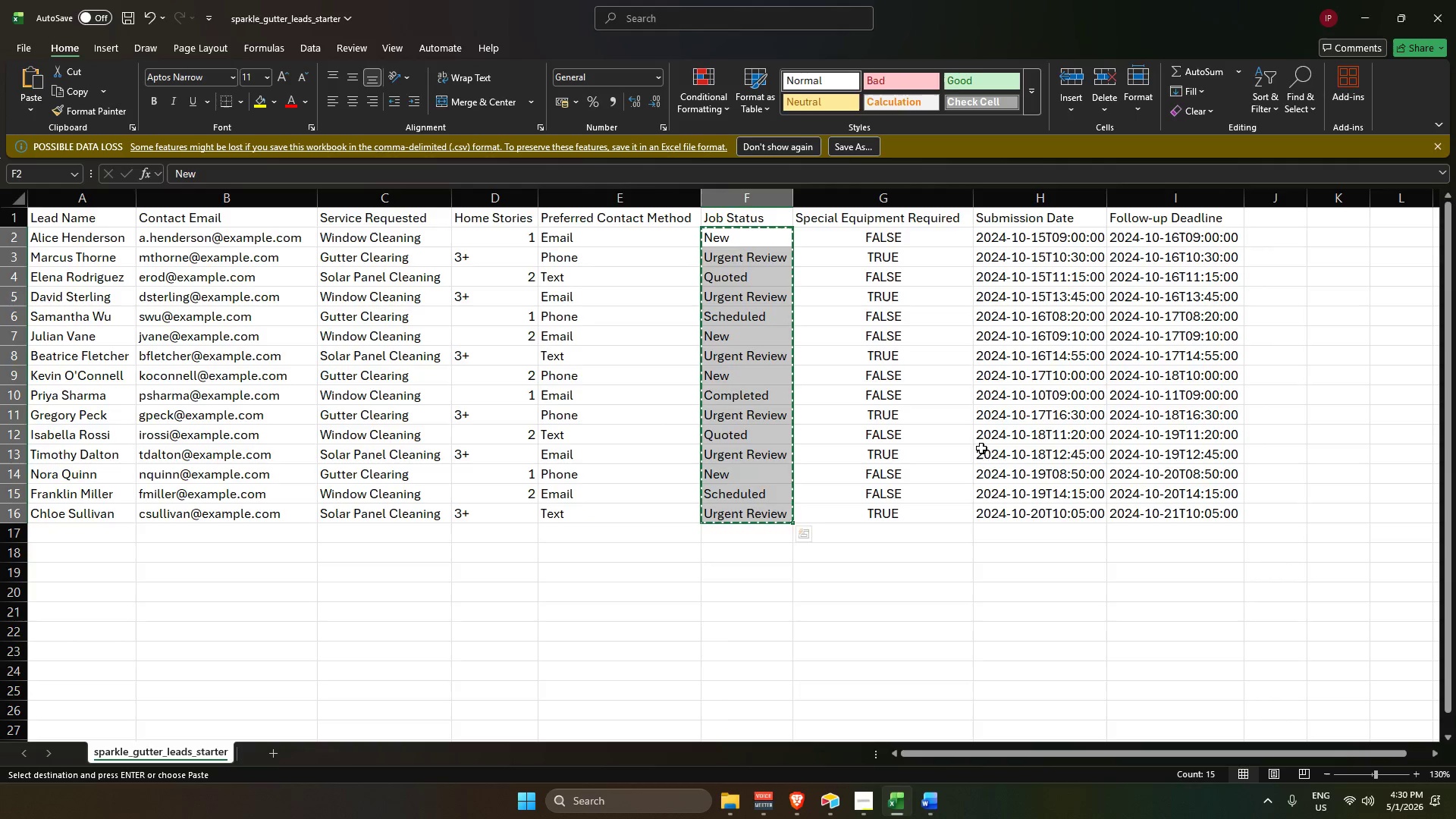 
key(Alt+AltLeft)
 